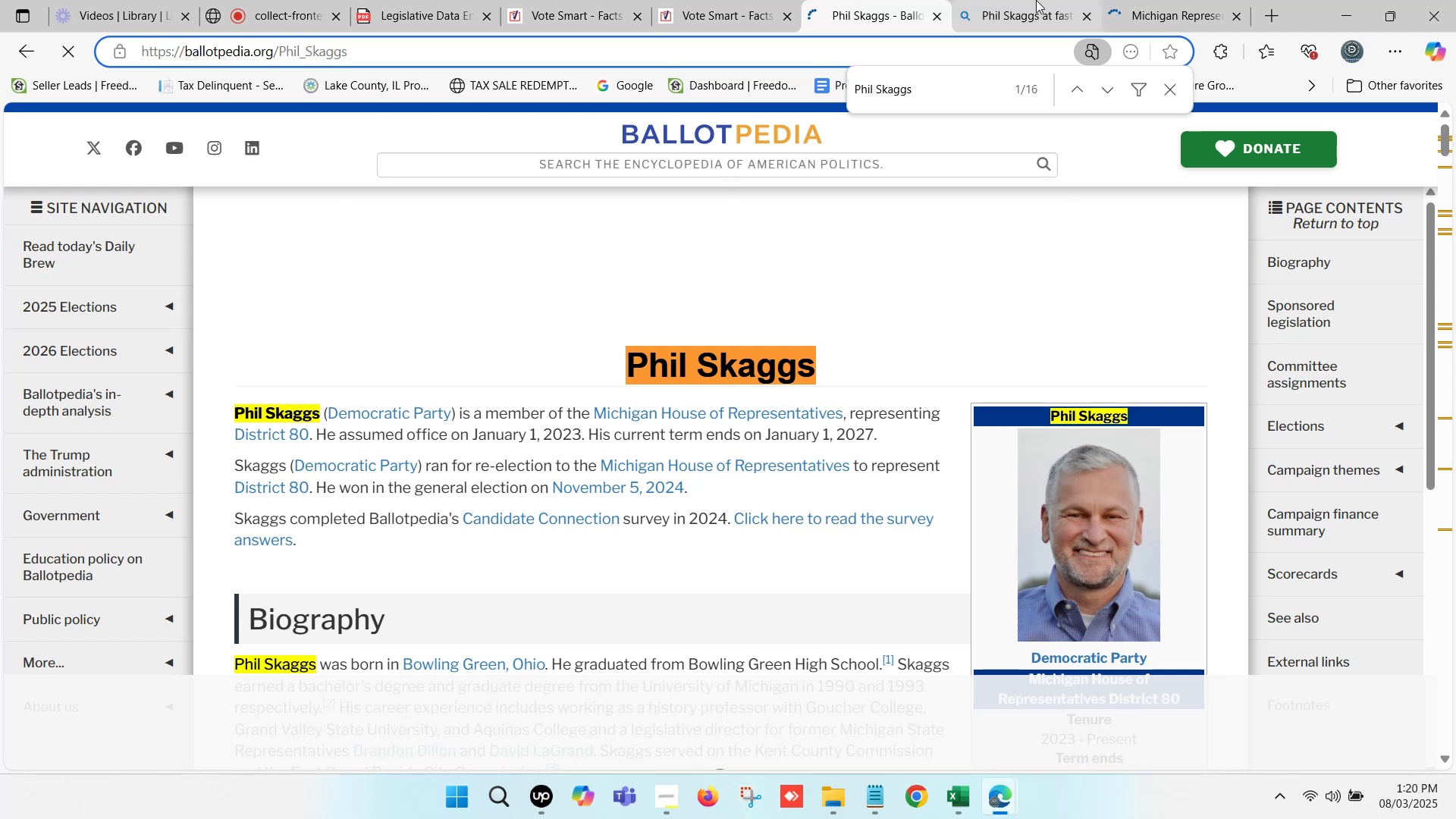 
left_click([1153, 0])
 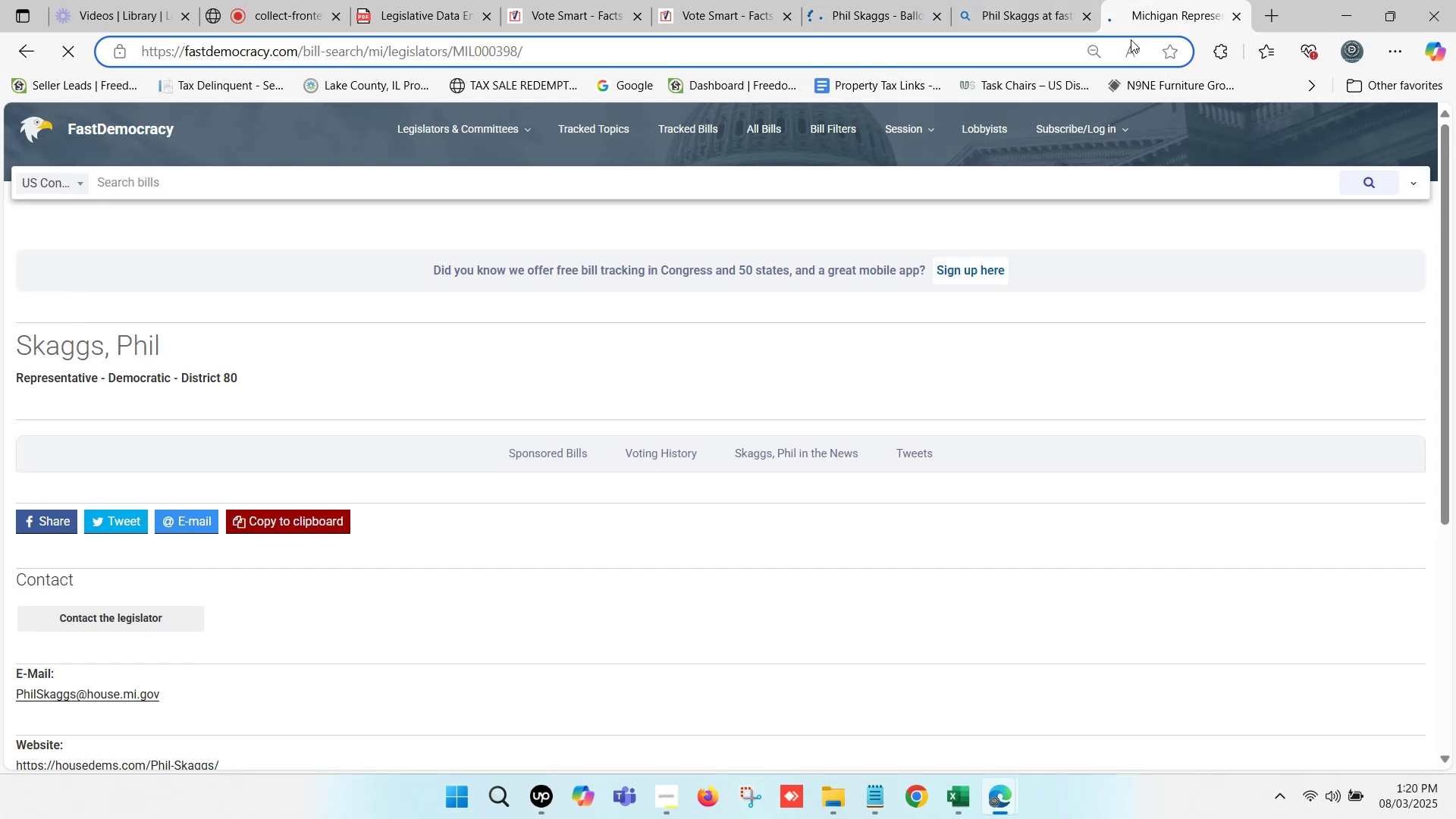 
scroll: coordinate [937, 378], scroll_direction: down, amount: 1.0
 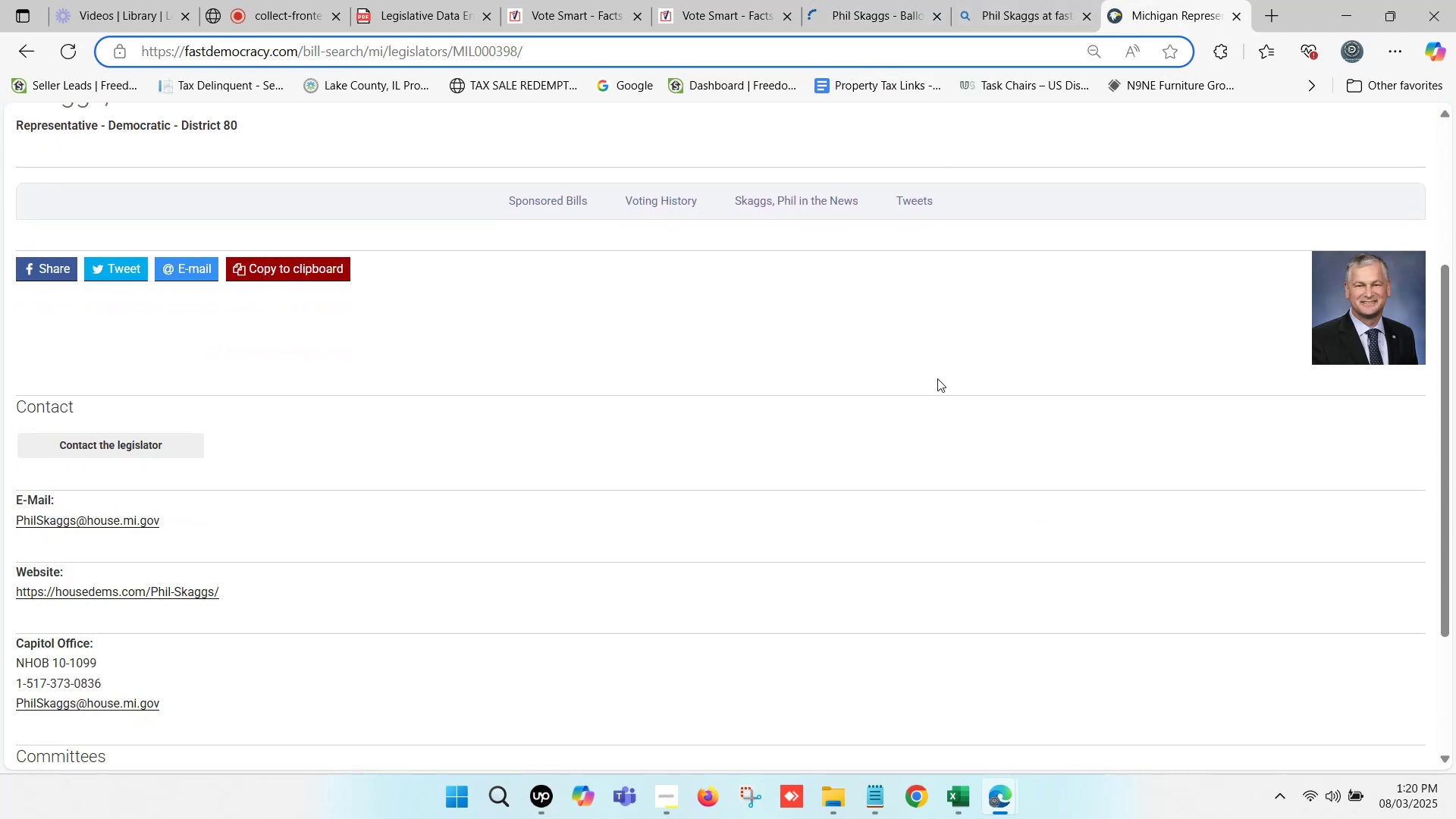 
scroll: coordinate [293, 431], scroll_direction: up, amount: 1.0
 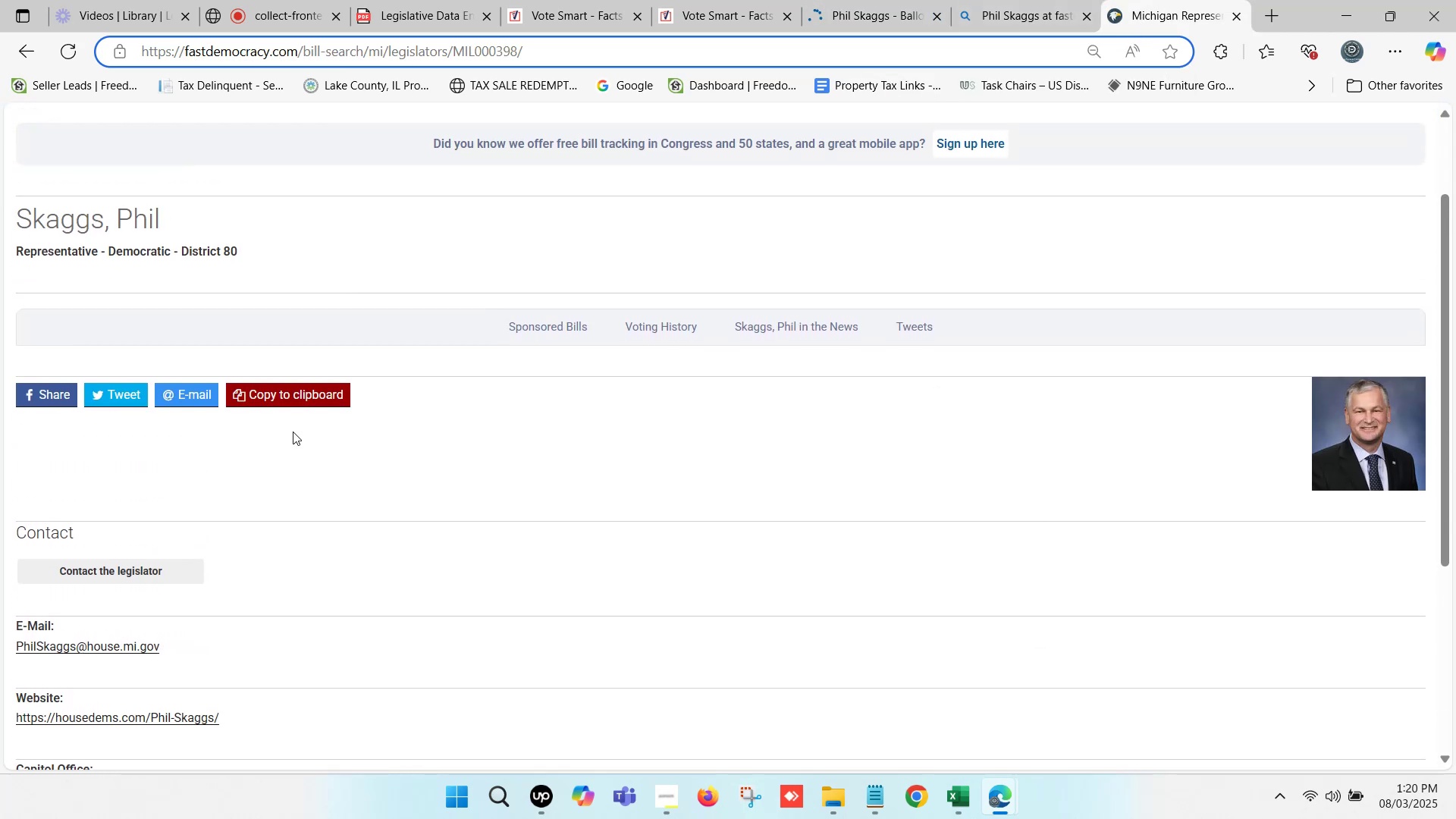 
scroll: coordinate [295, 431], scroll_direction: down, amount: 3.0
 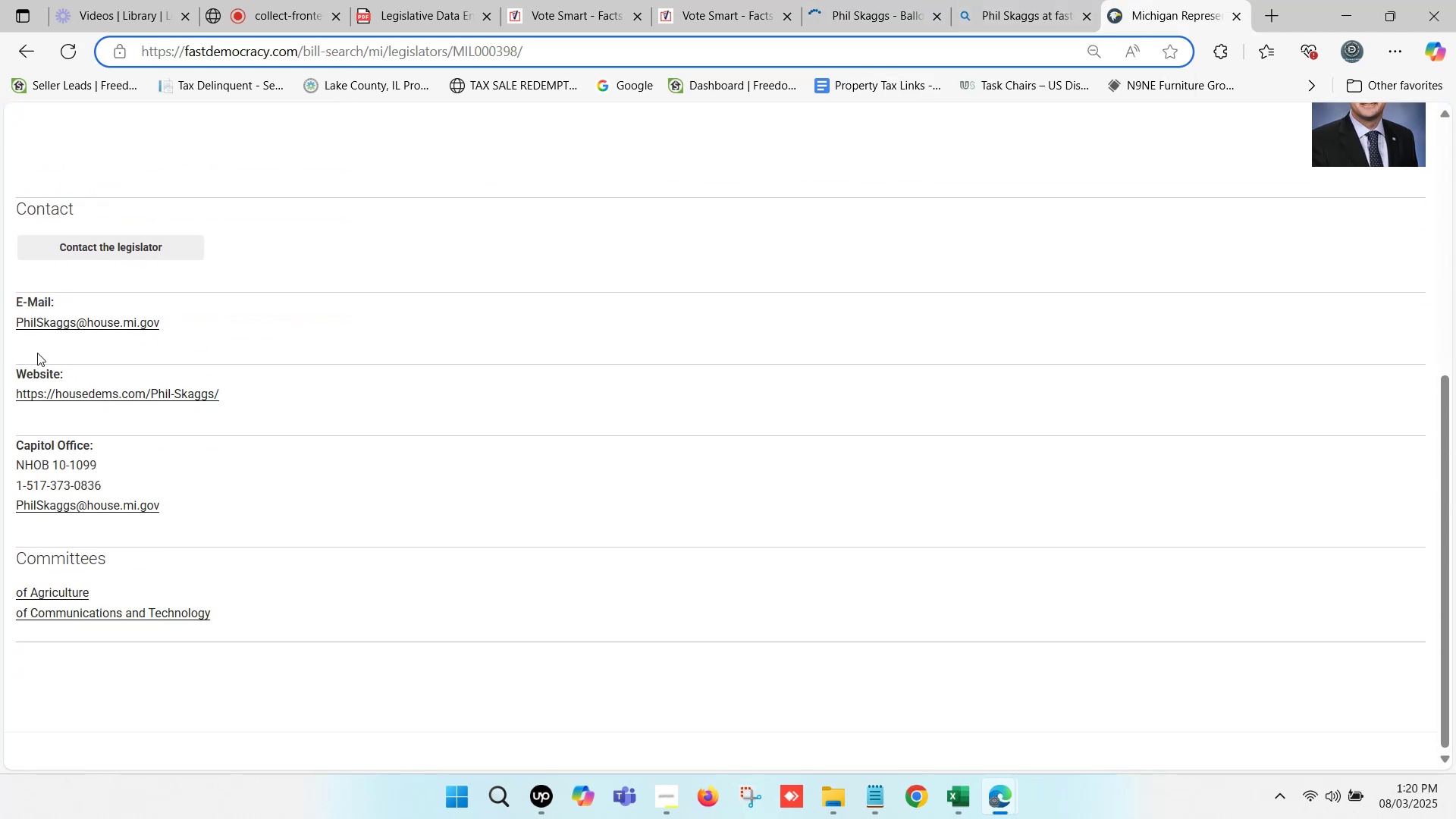 
scroll: coordinate [284, 426], scroll_direction: up, amount: 3.0
 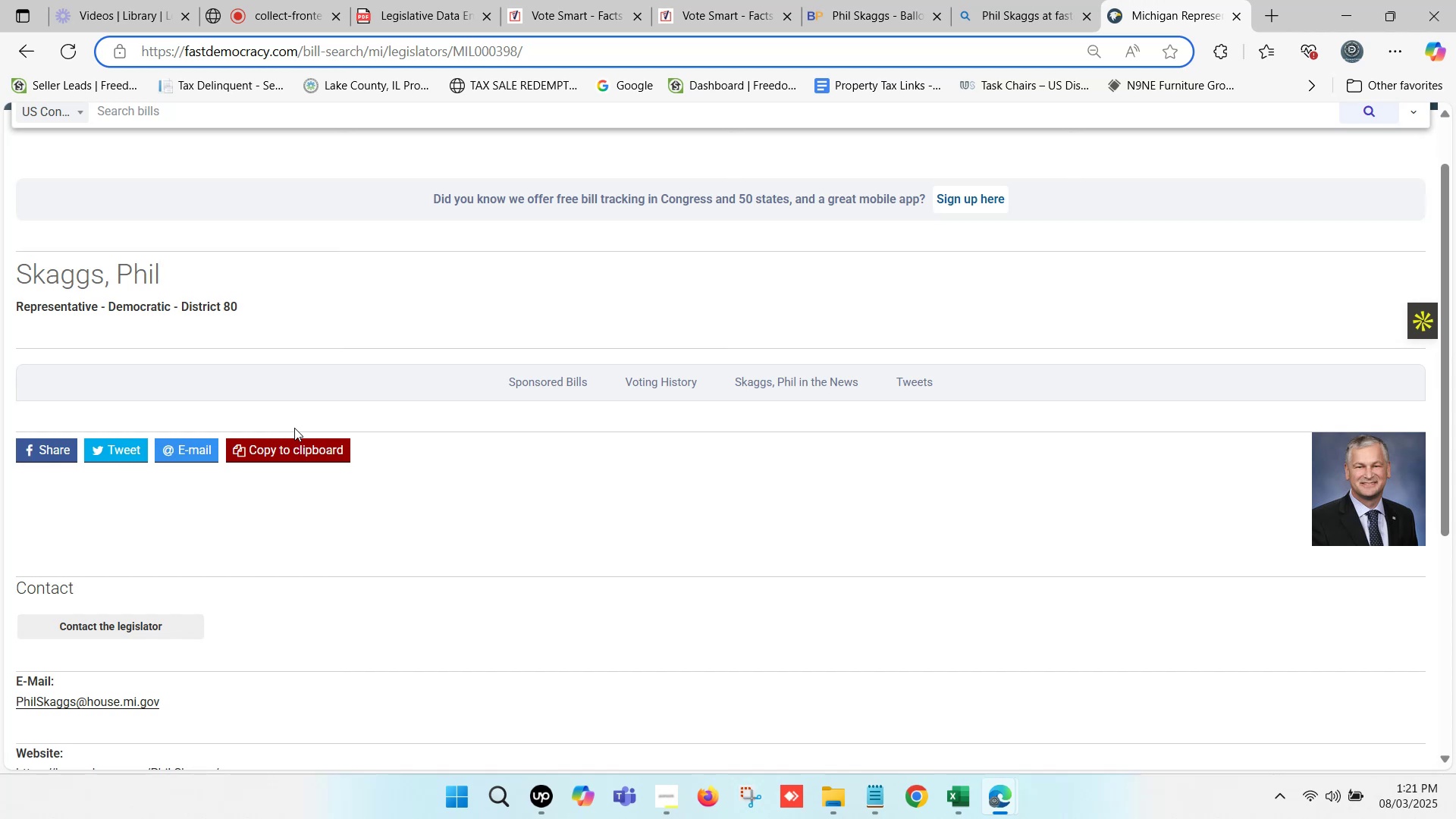 
wait(16.34)
 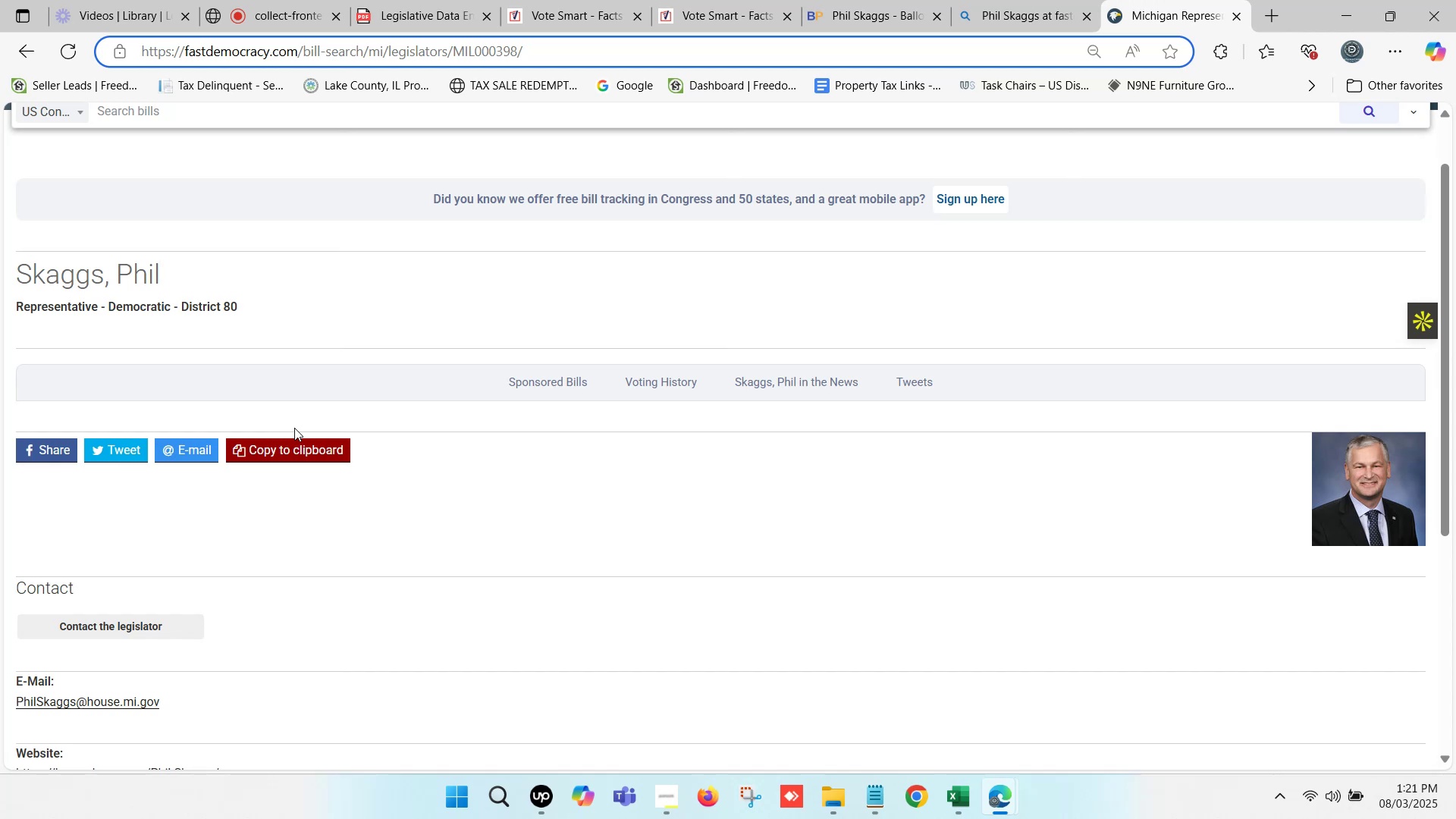 
scroll: coordinate [689, 410], scroll_direction: down, amount: 1.0
 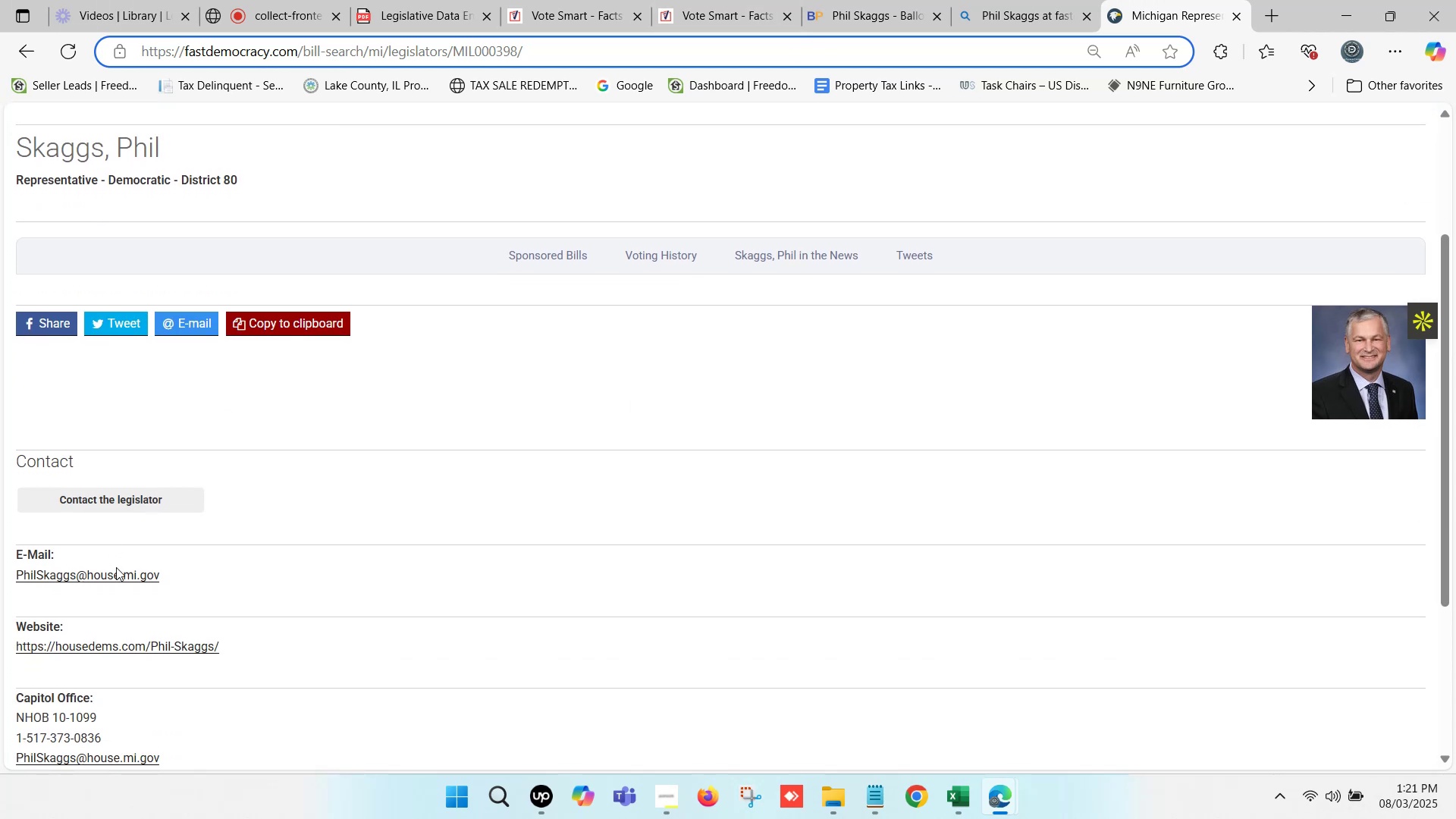 
right_click([120, 578])
 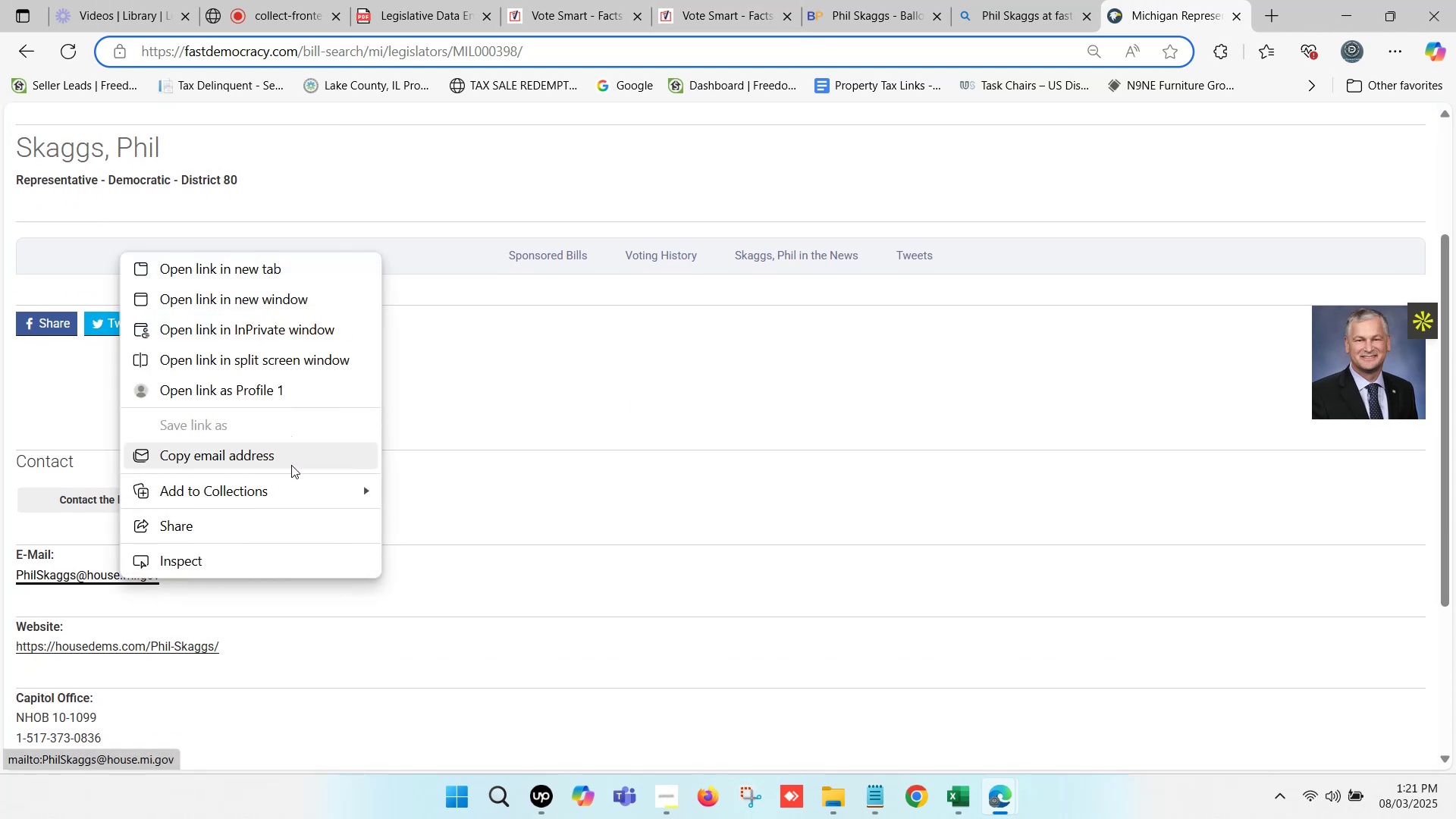 
left_click([293, 459])
 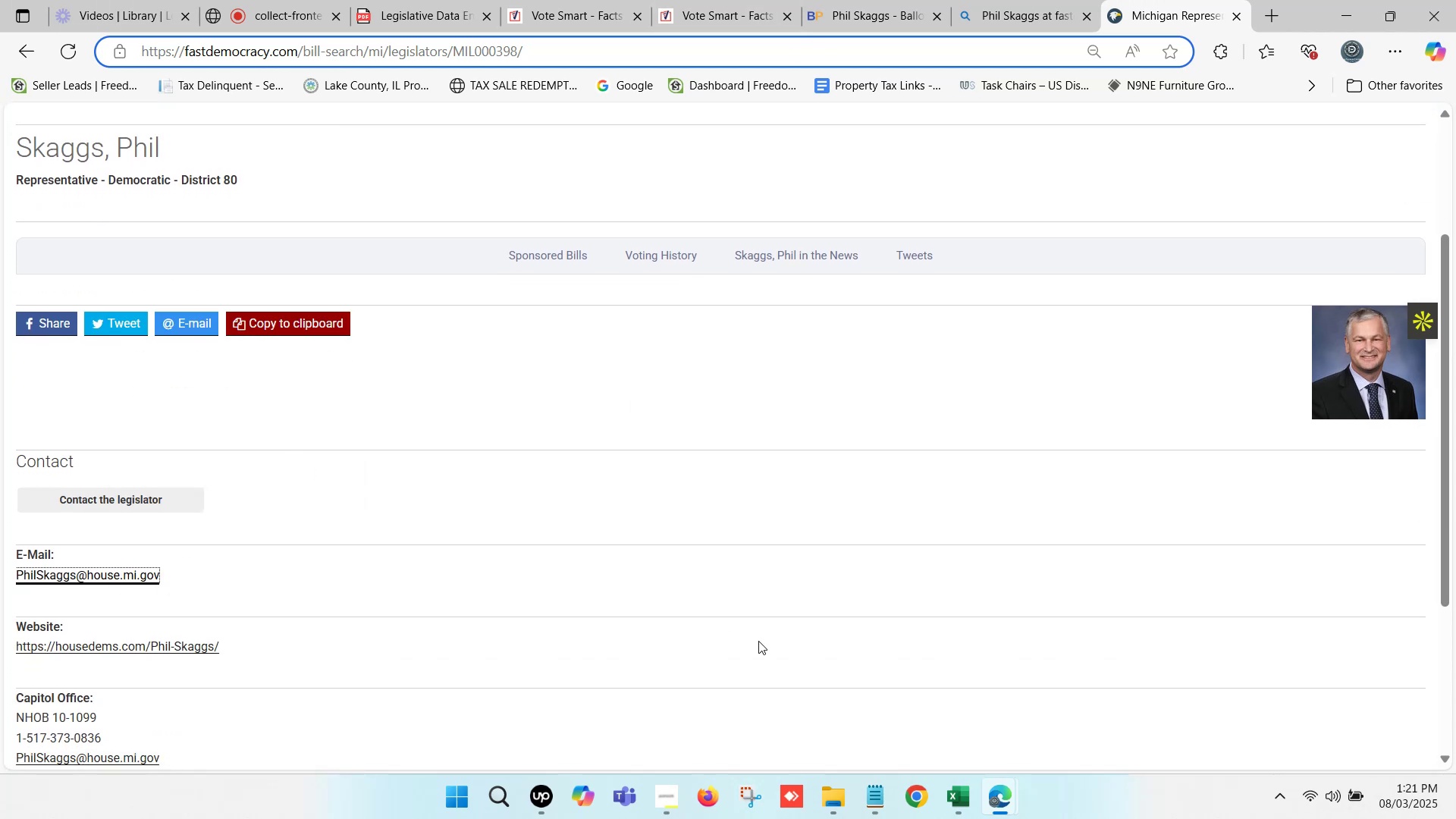 
left_click([957, 808])
 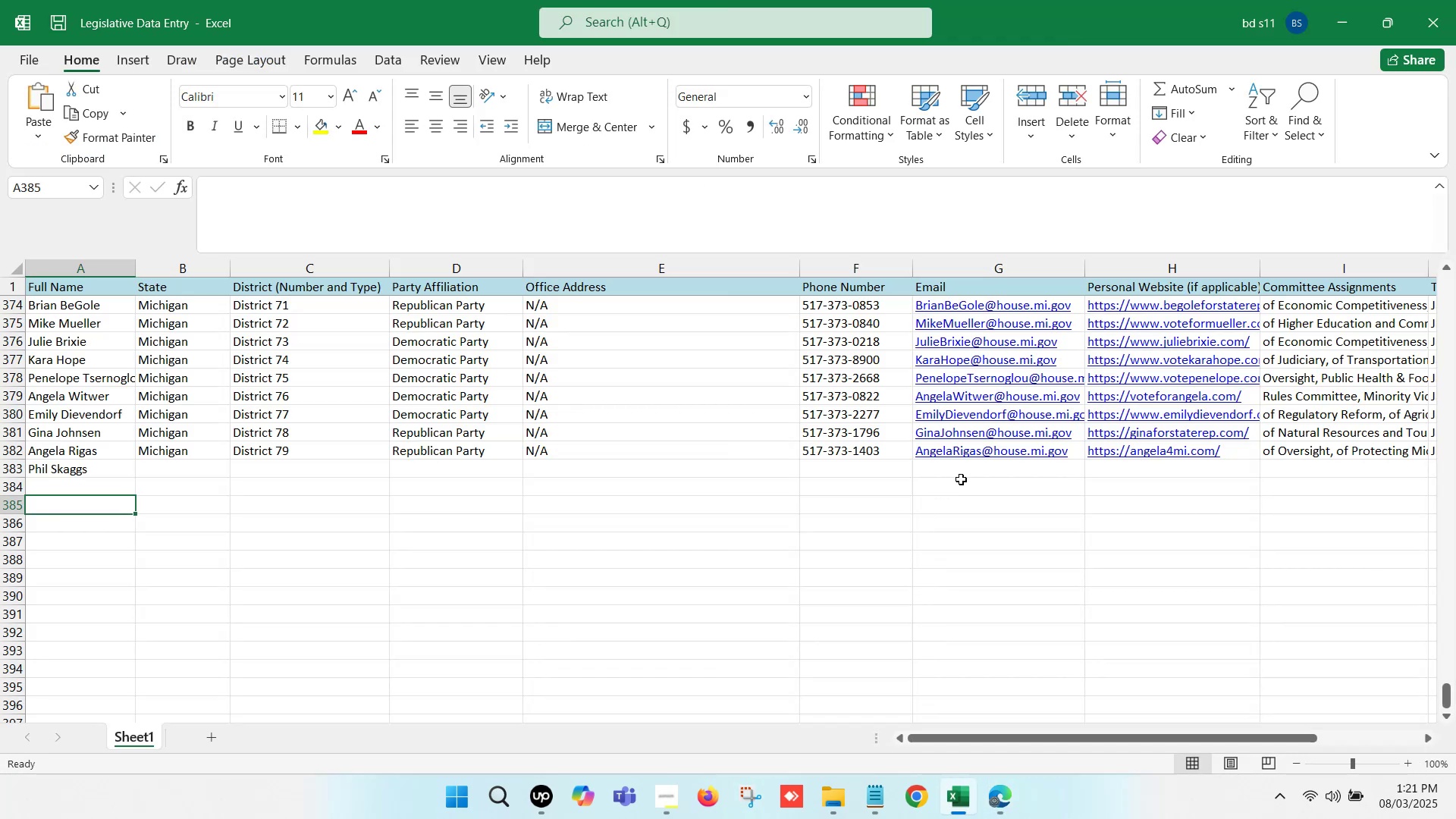 
left_click([976, 469])
 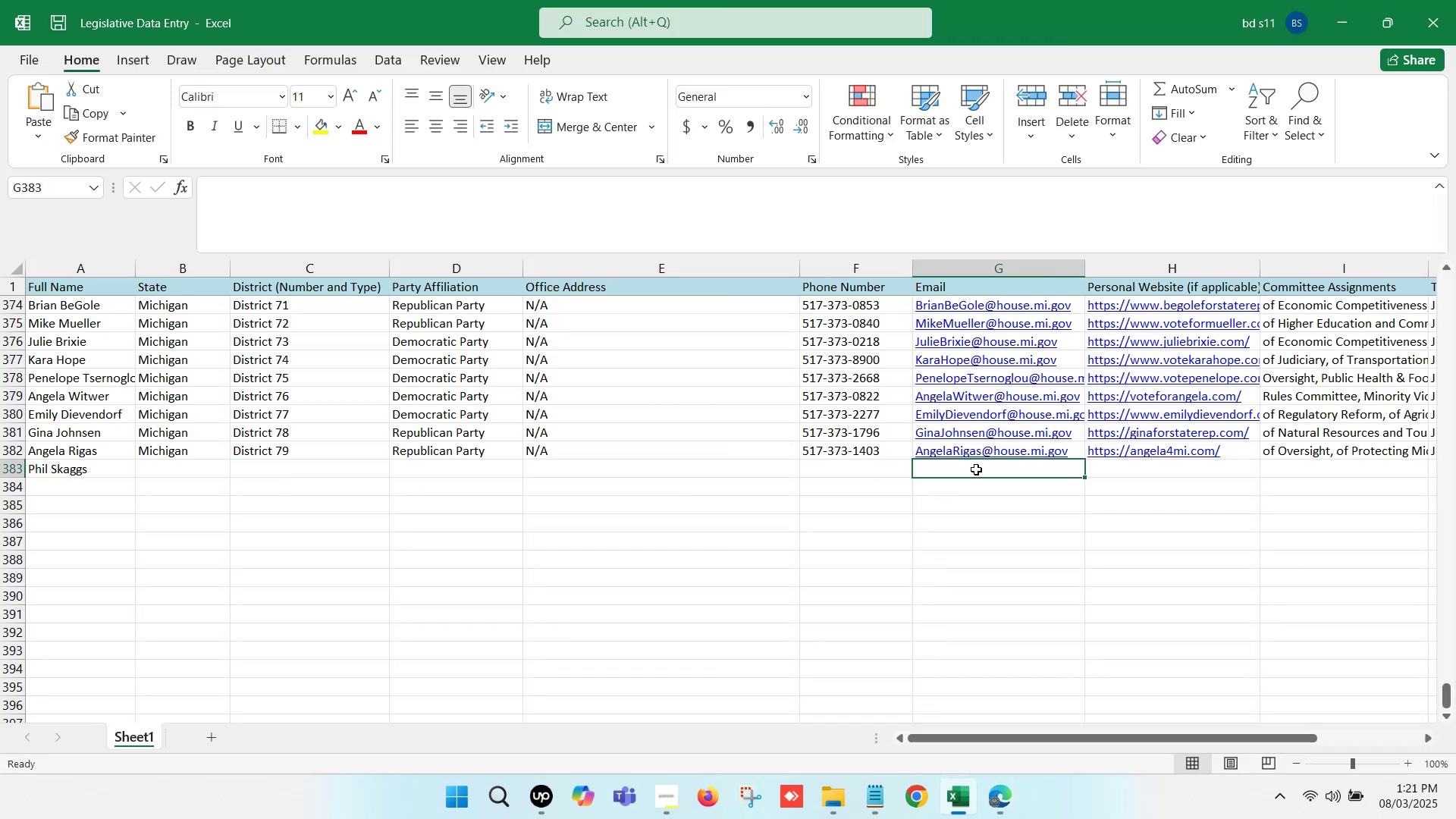 
double_click([976, 469])
 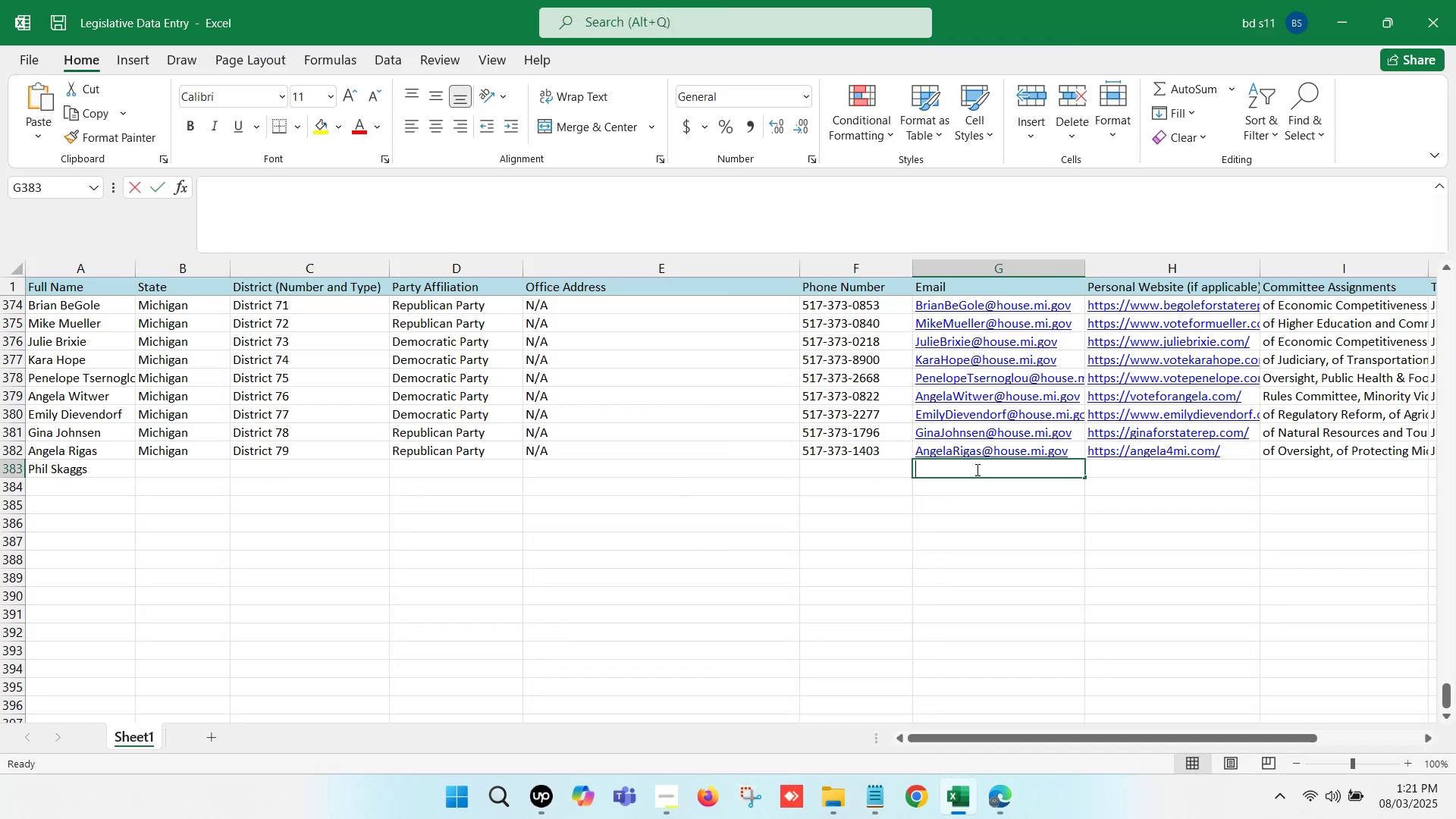 
key(Control+V)
 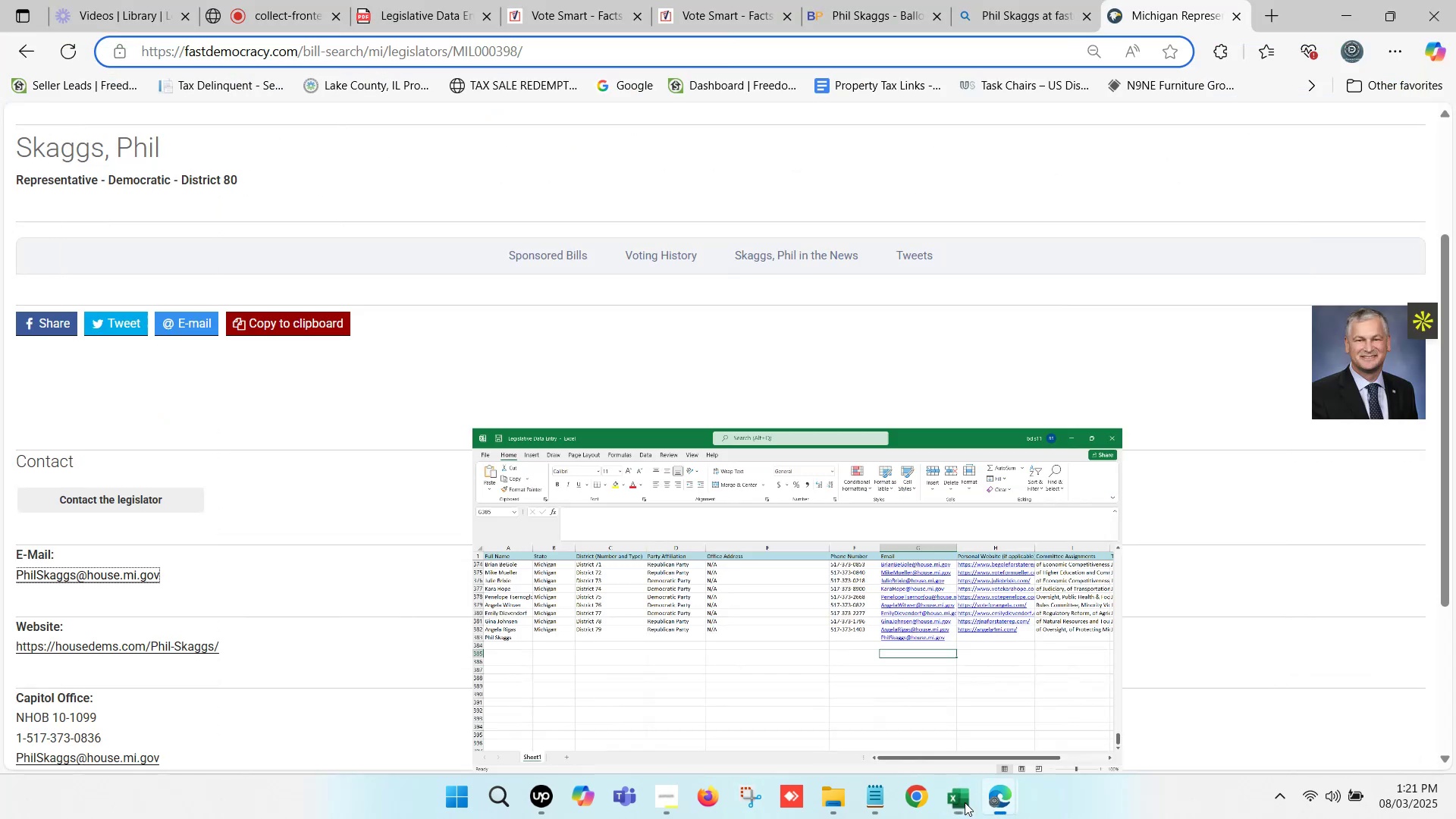 
scroll: coordinate [314, 507], scroll_direction: down, amount: 2.0
 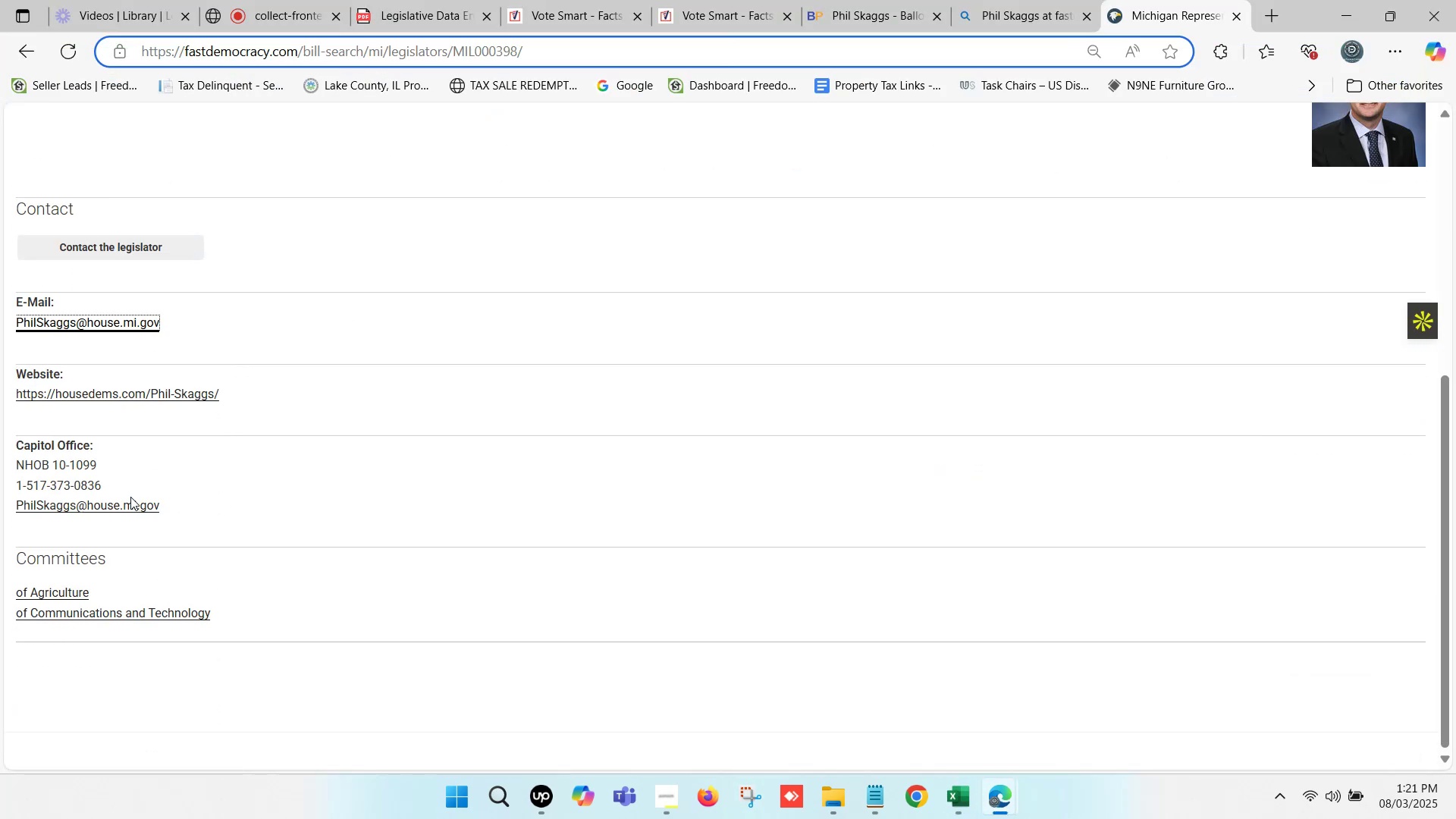 
left_click_drag(start_coordinate=[113, 487], to_coordinate=[27, 487])
 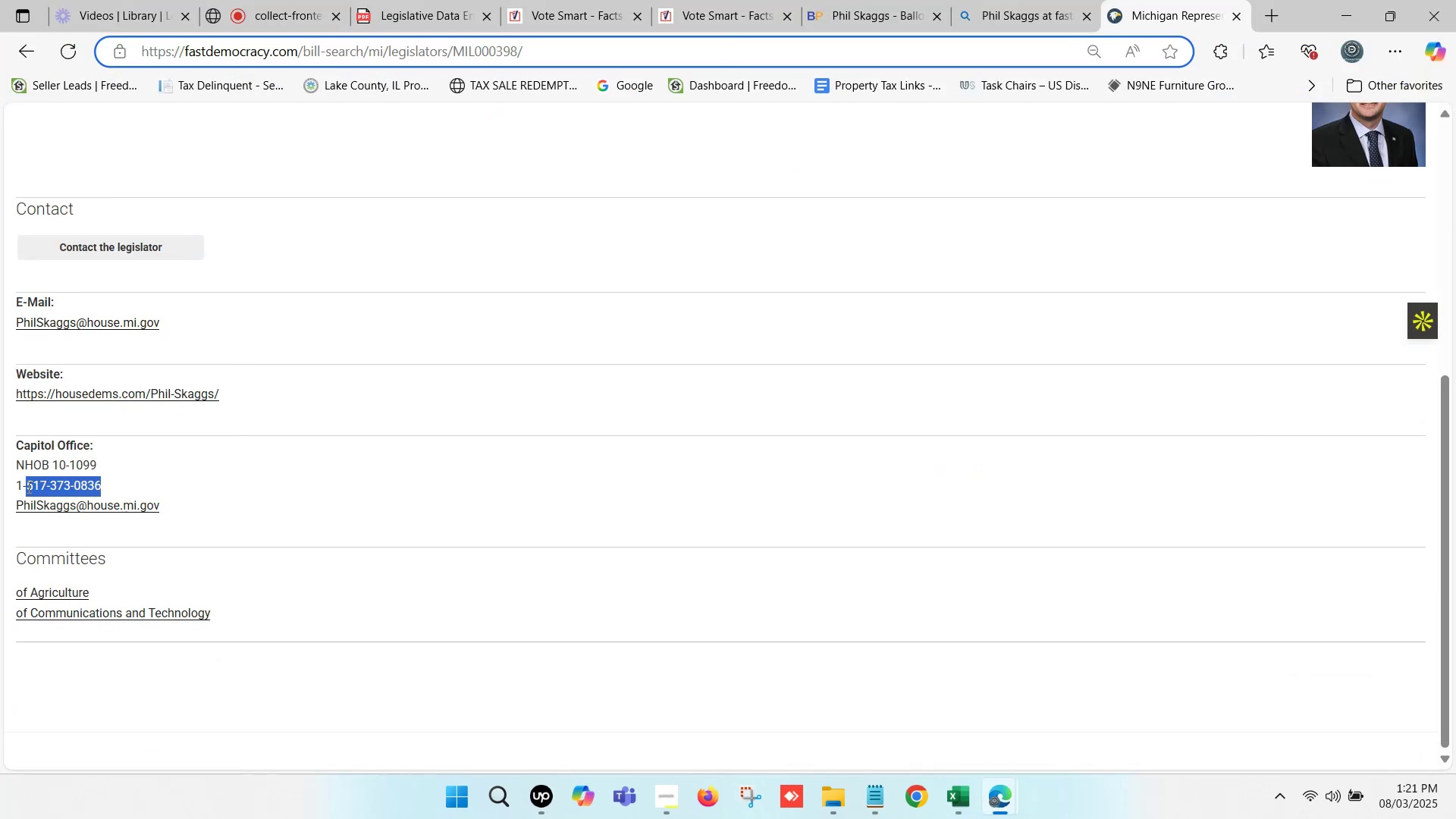 
key(Control+C)
 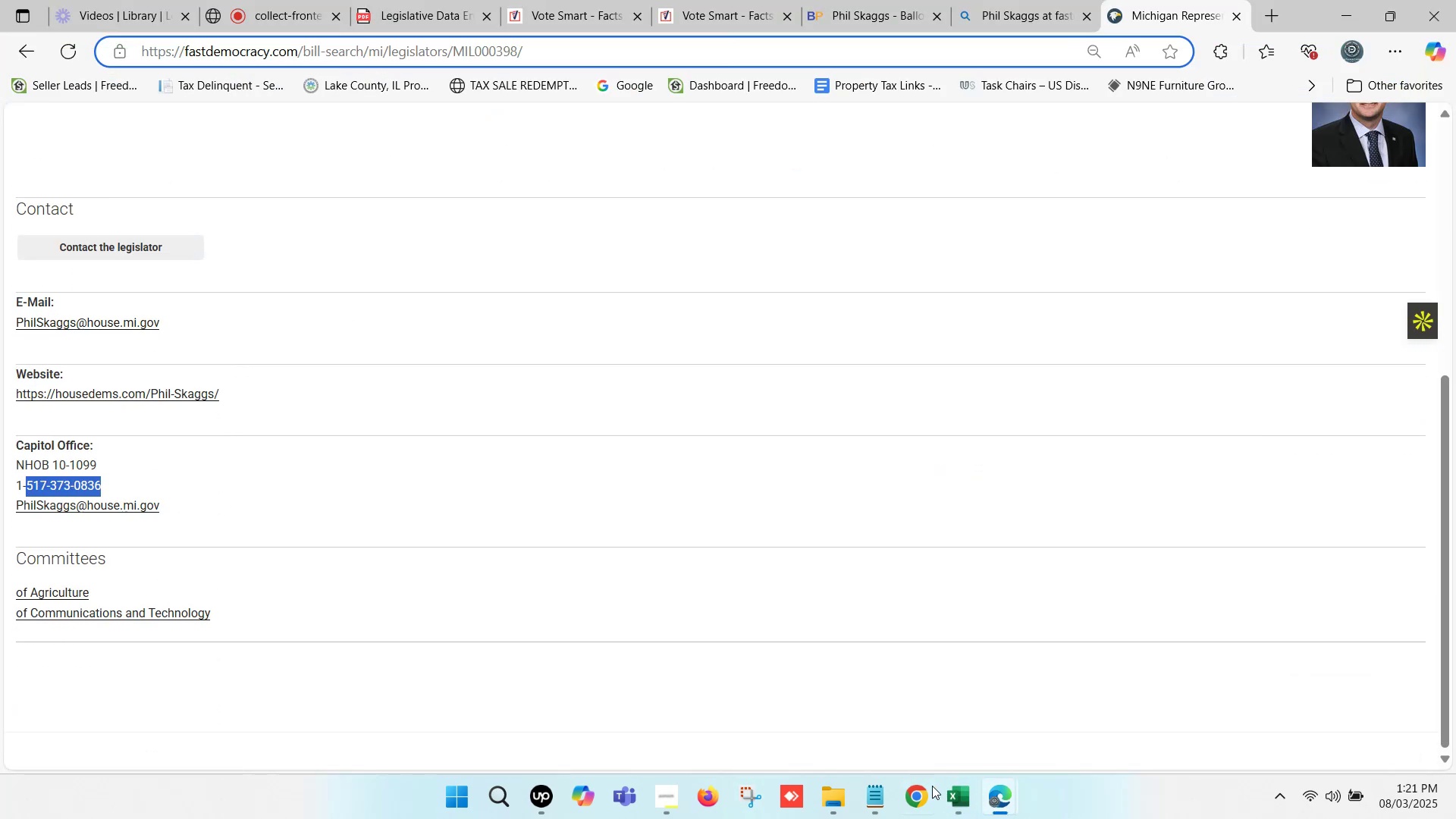 
left_click([956, 805])
 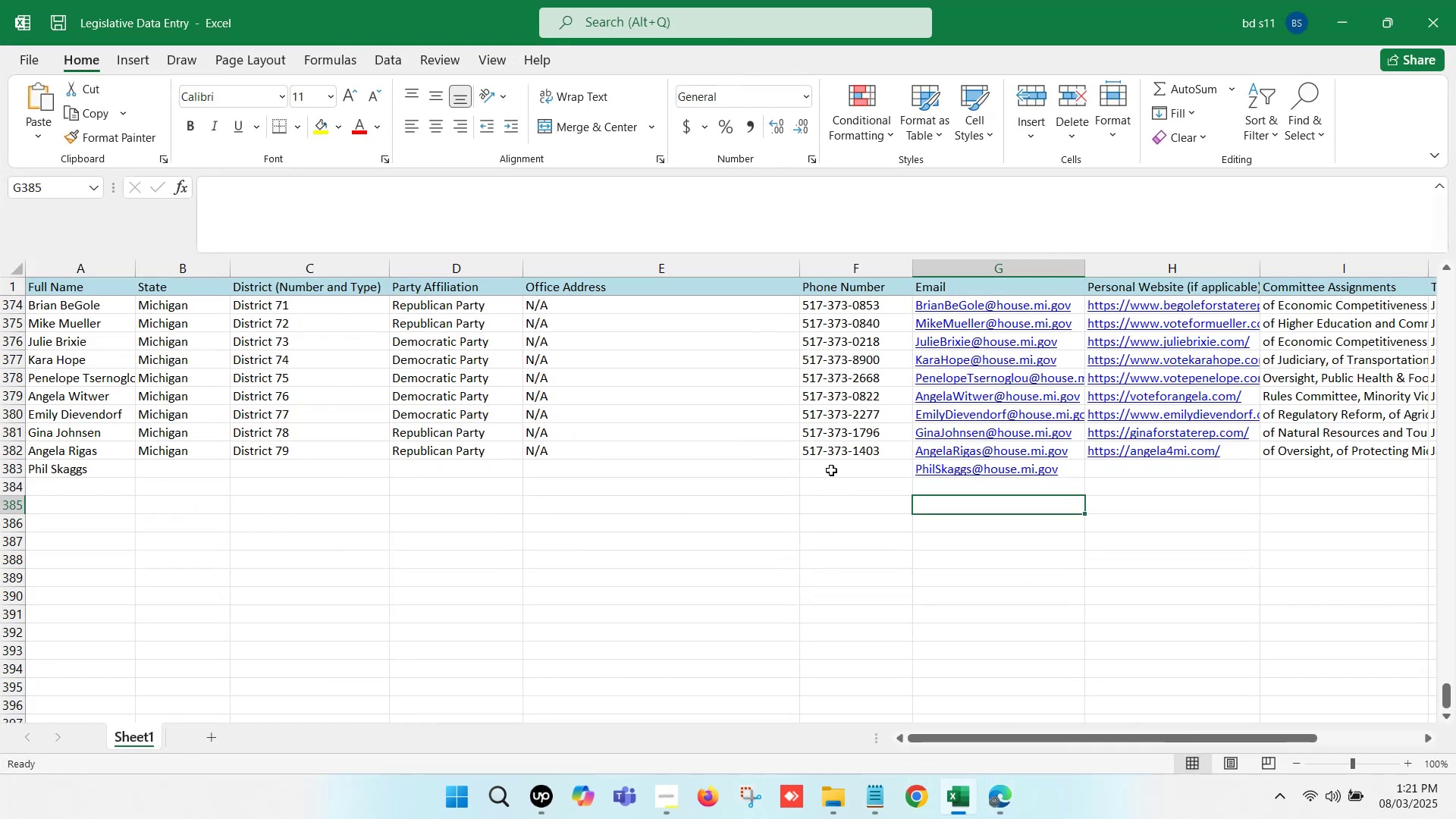 
double_click([831, 470])
 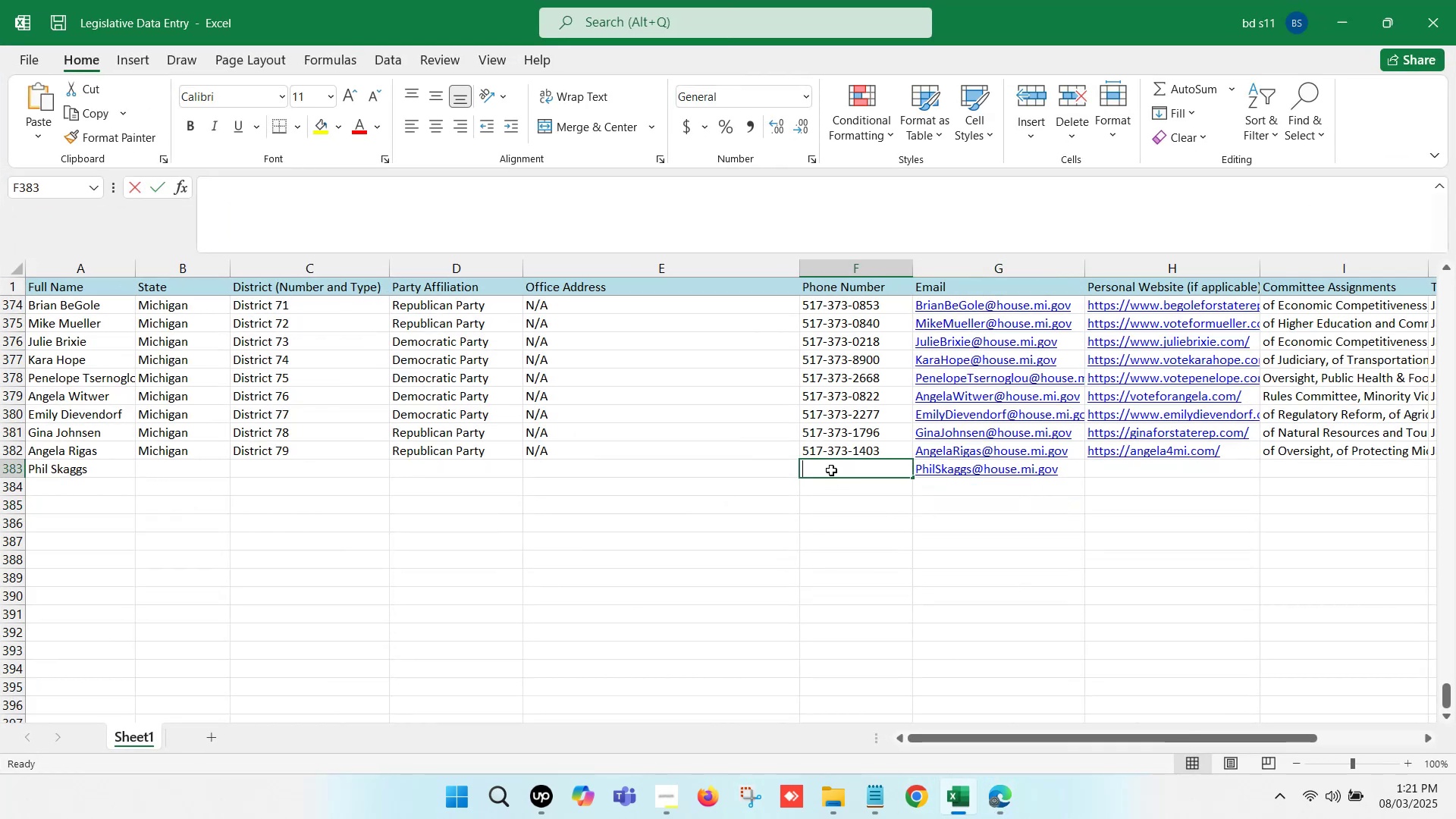 
key(Control+V)
 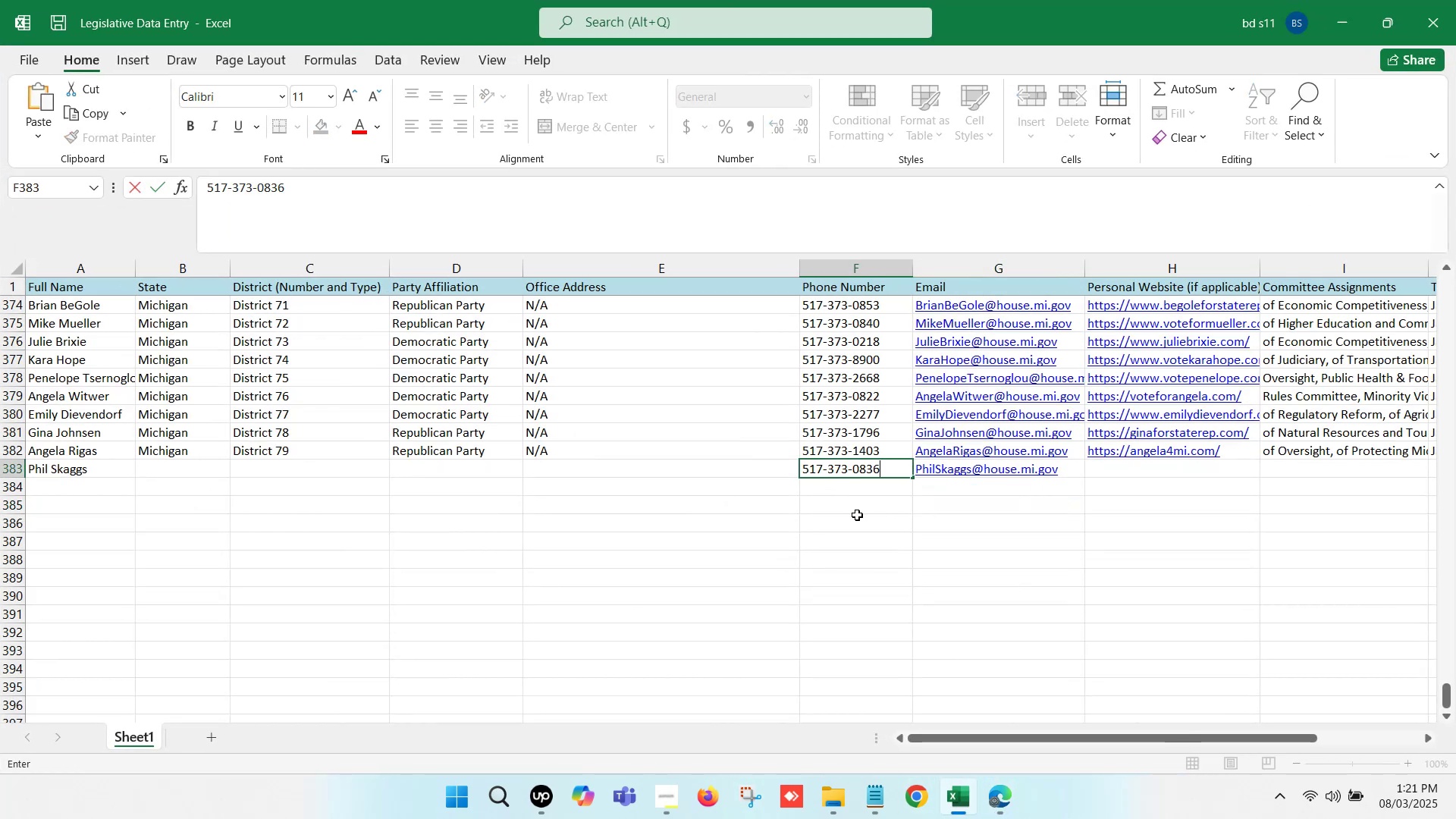 
left_click([857, 515])
 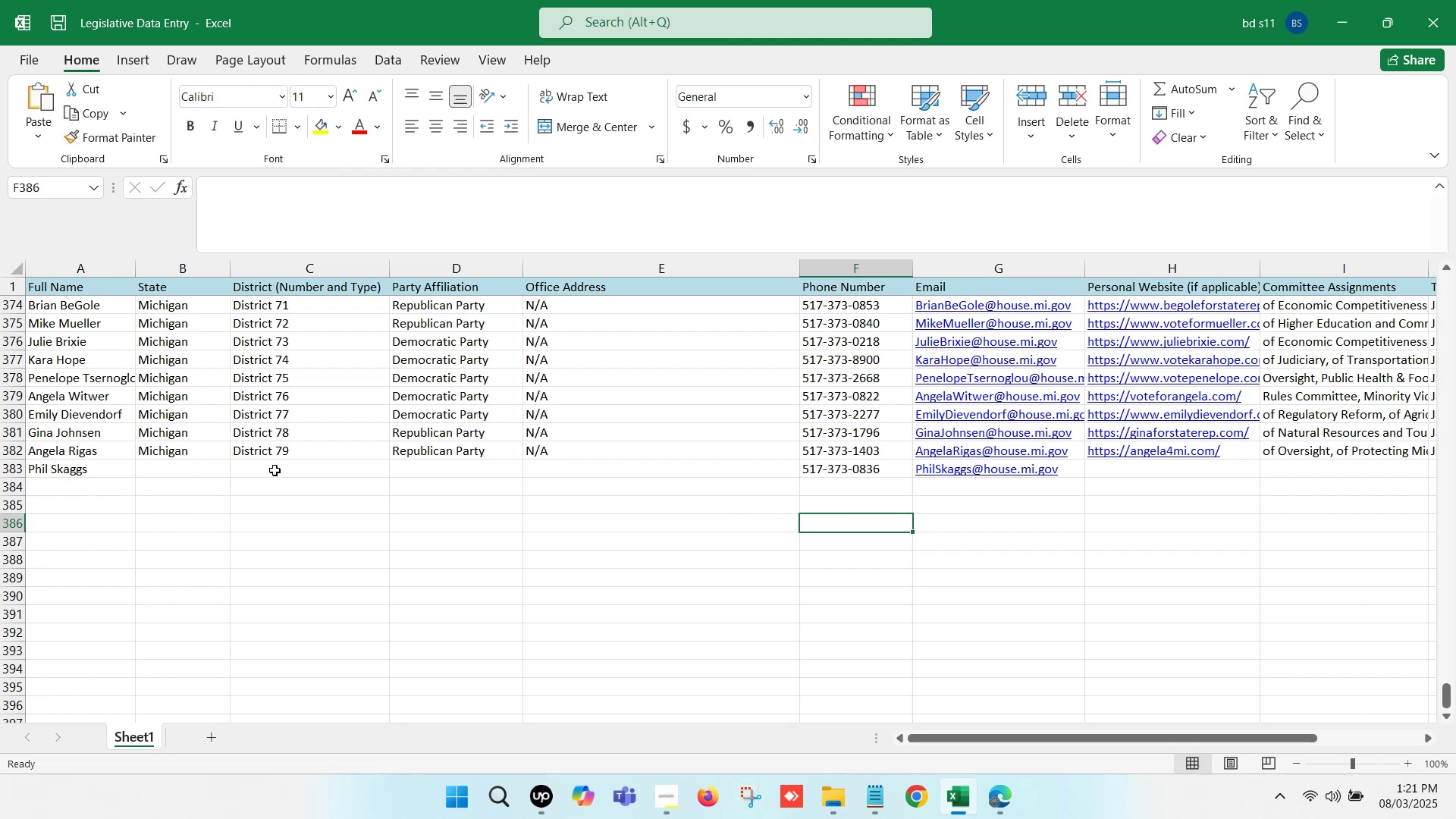 
left_click_drag(start_coordinate=[206, 452], to_coordinate=[531, 452])
 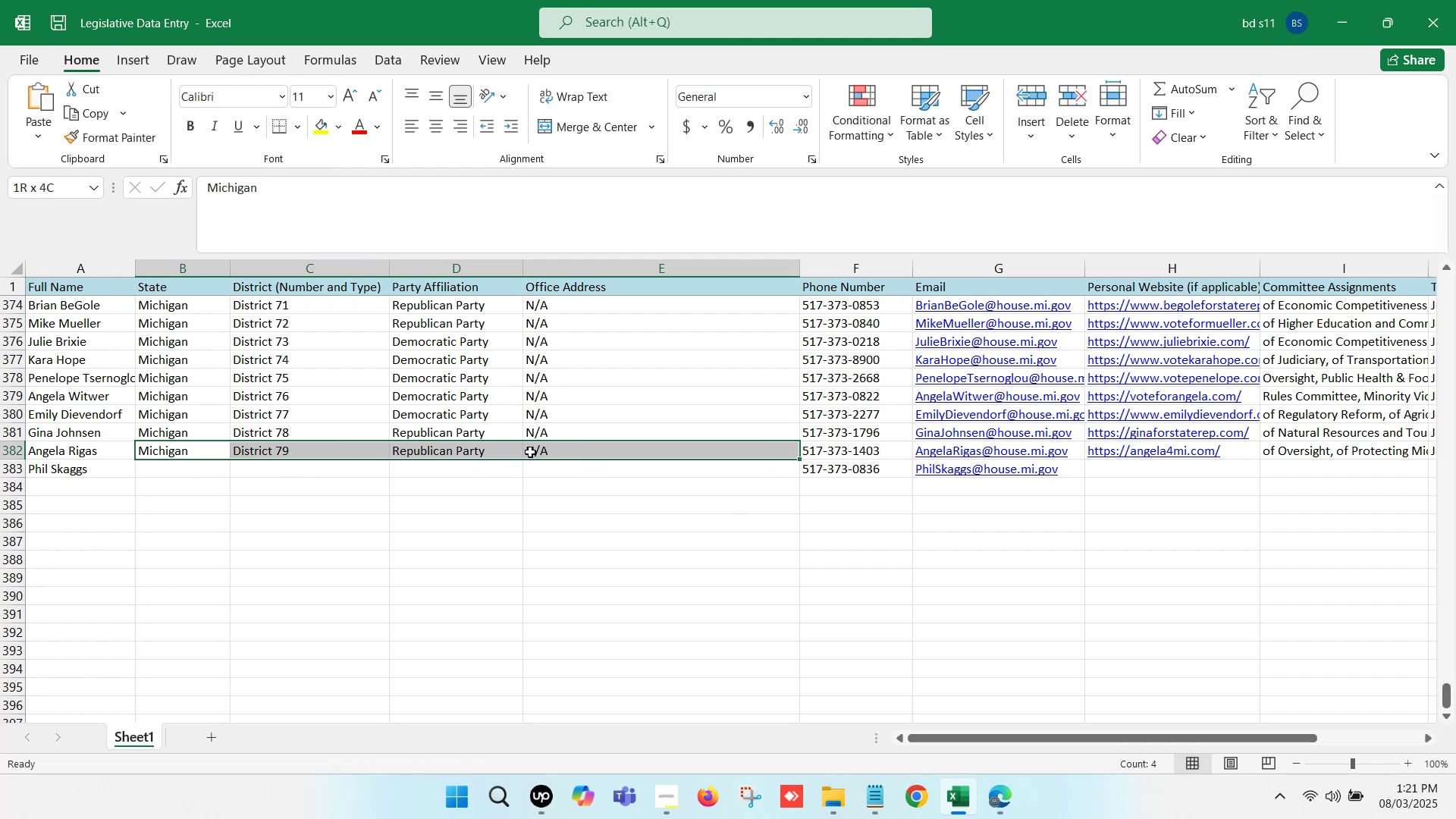 
key(Control+C)
 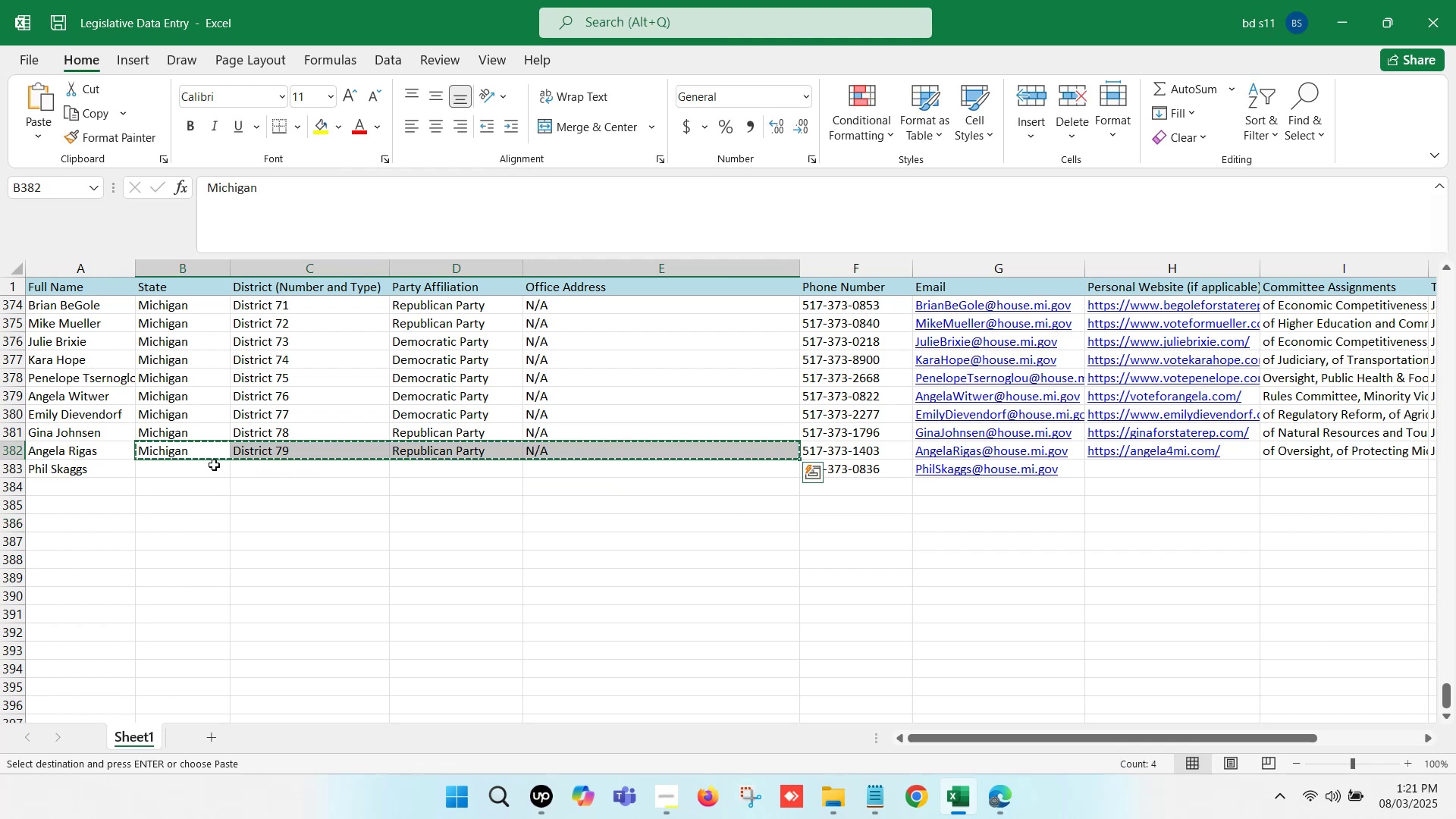 
left_click([213, 465])
 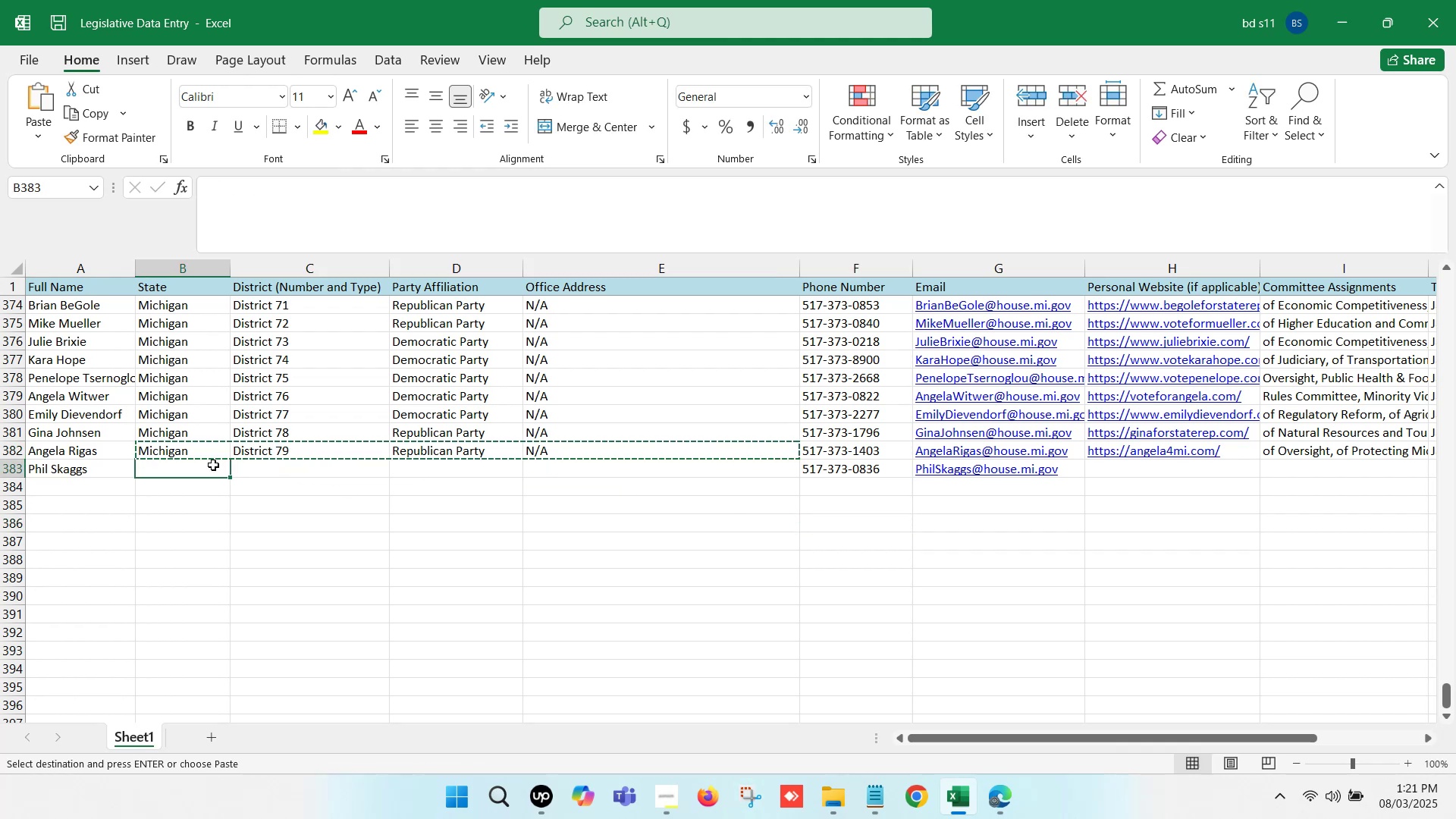 
key(Control+V)
 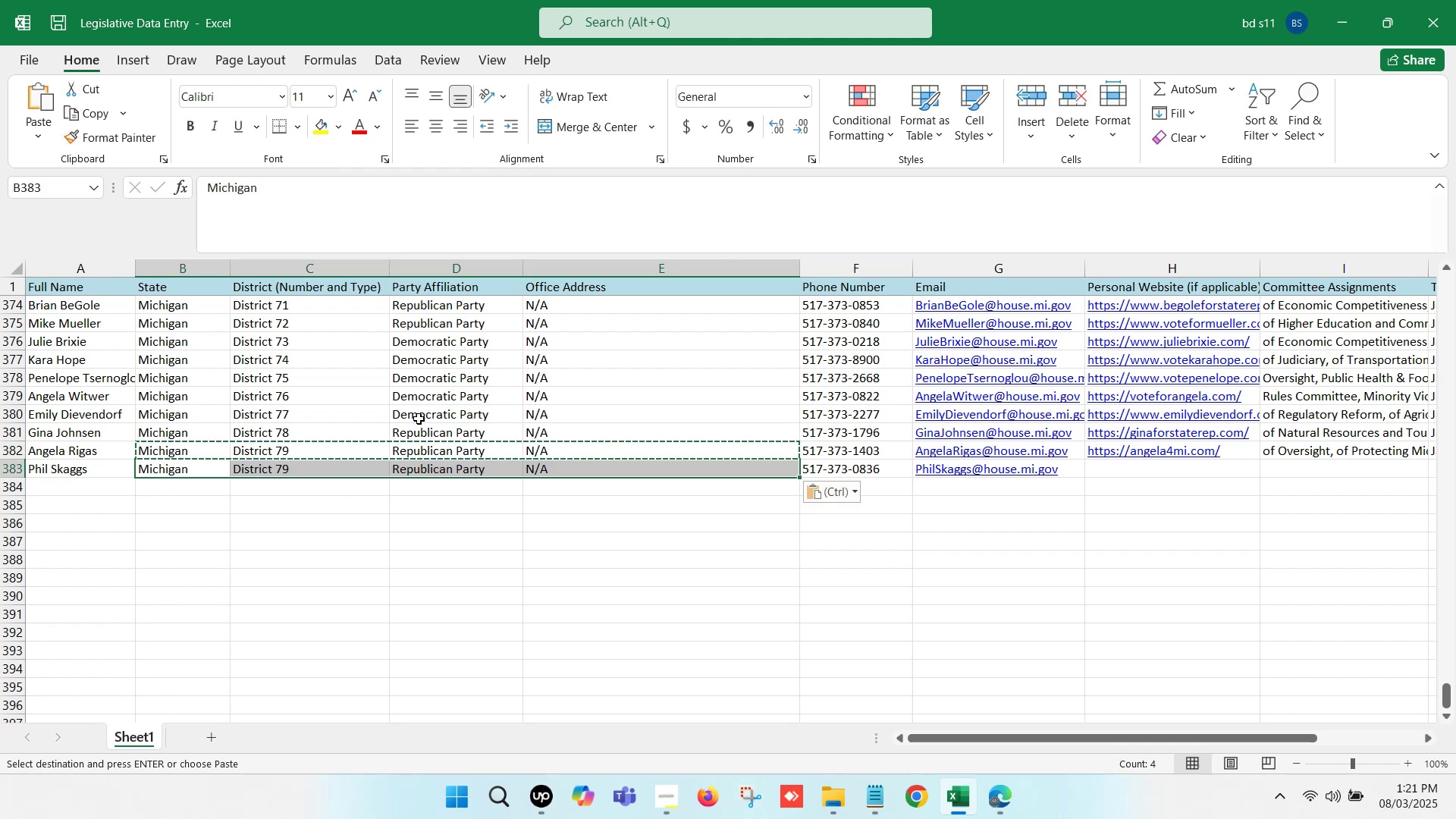 
left_click([428, 412])
 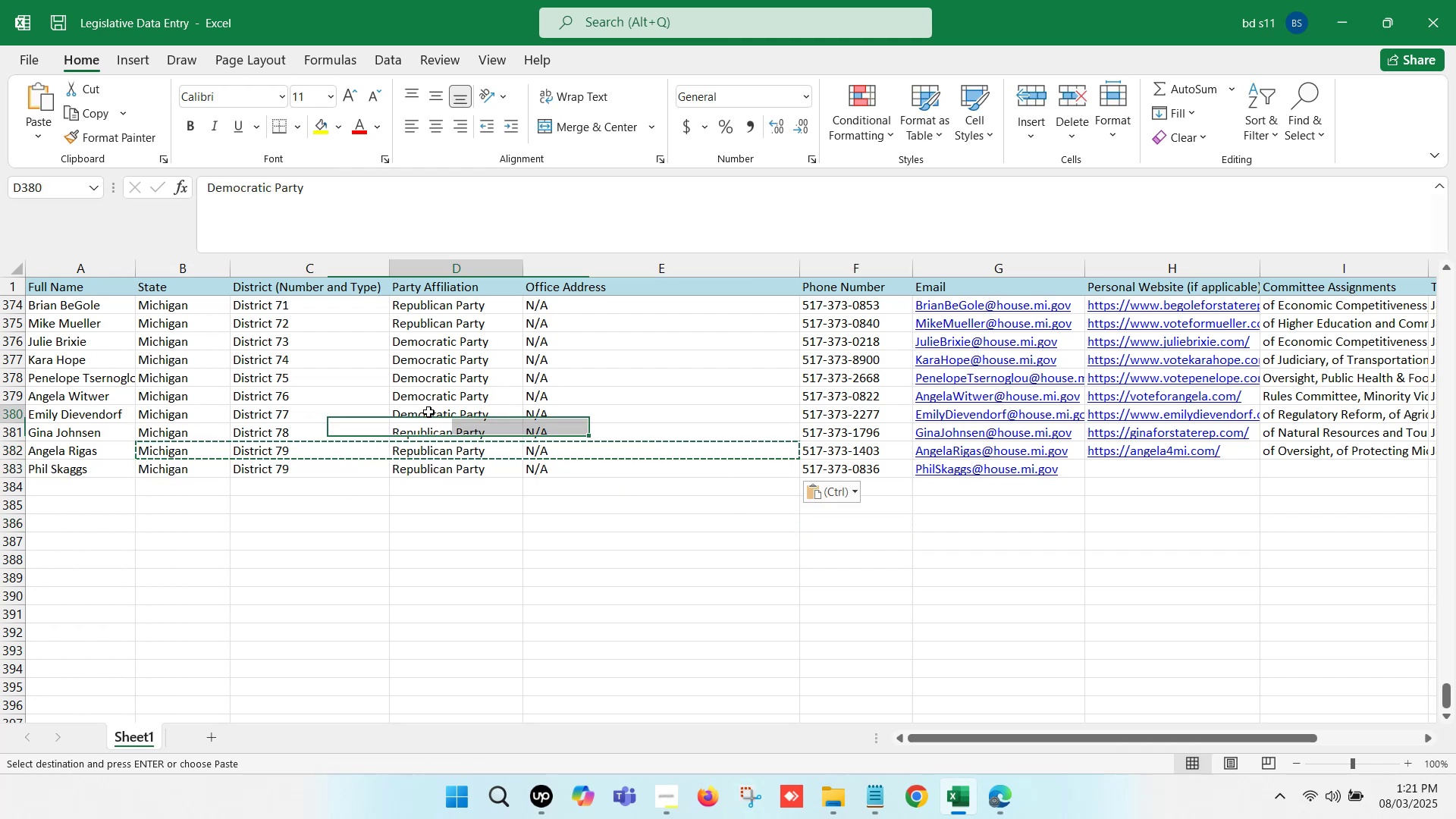 
key(Control+C)
 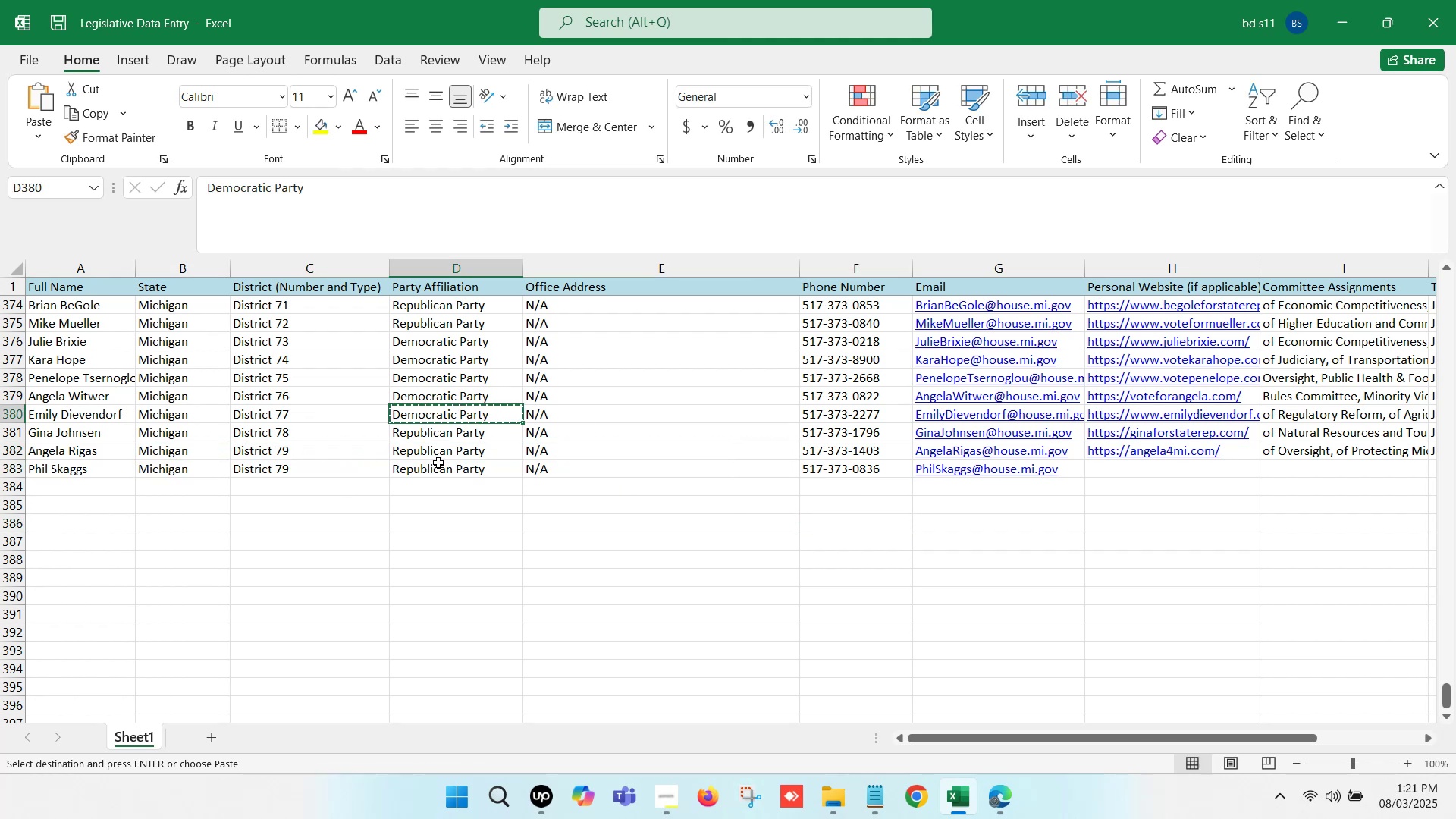 
left_click([438, 463])
 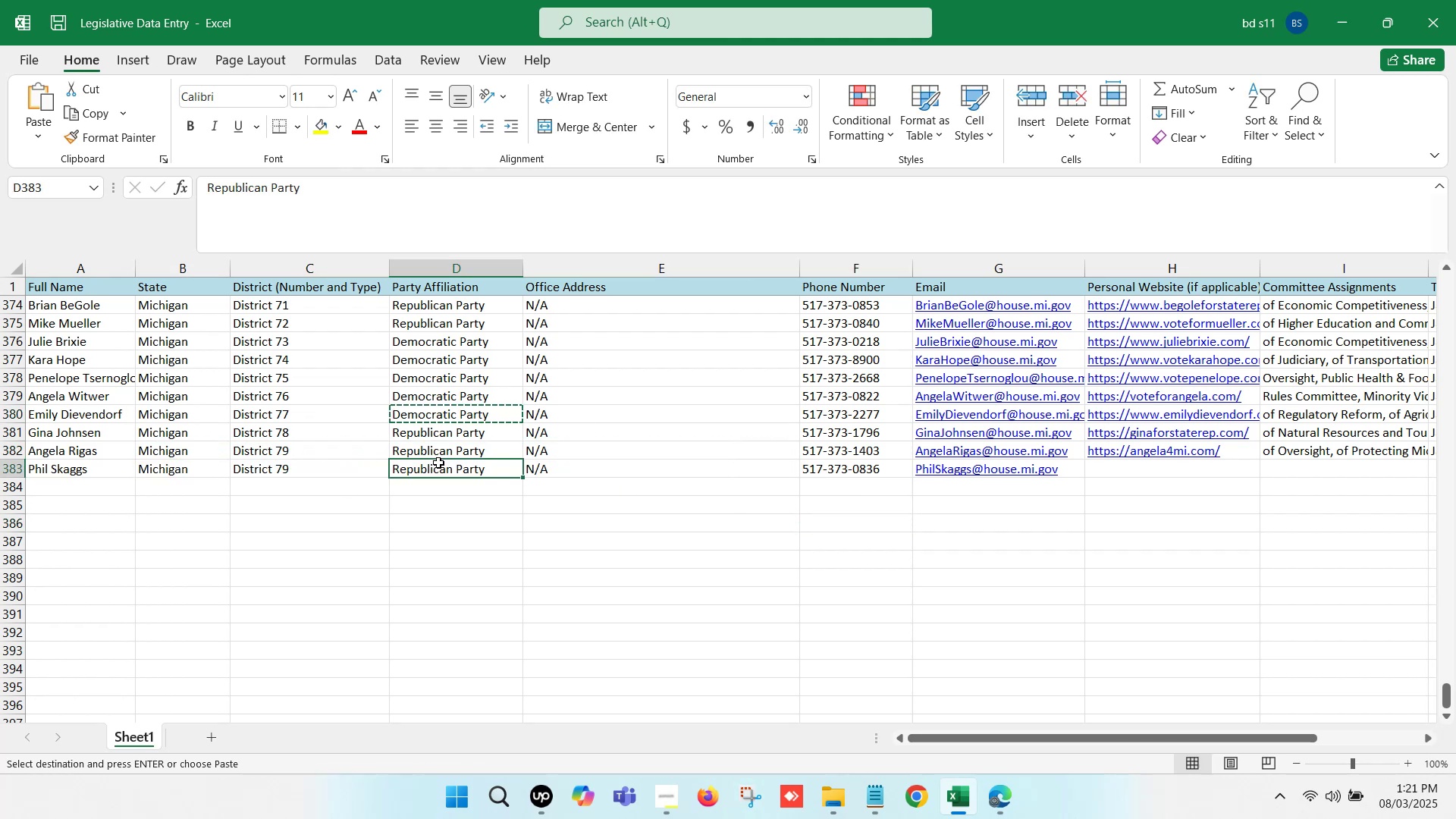 
key(Control+V)
 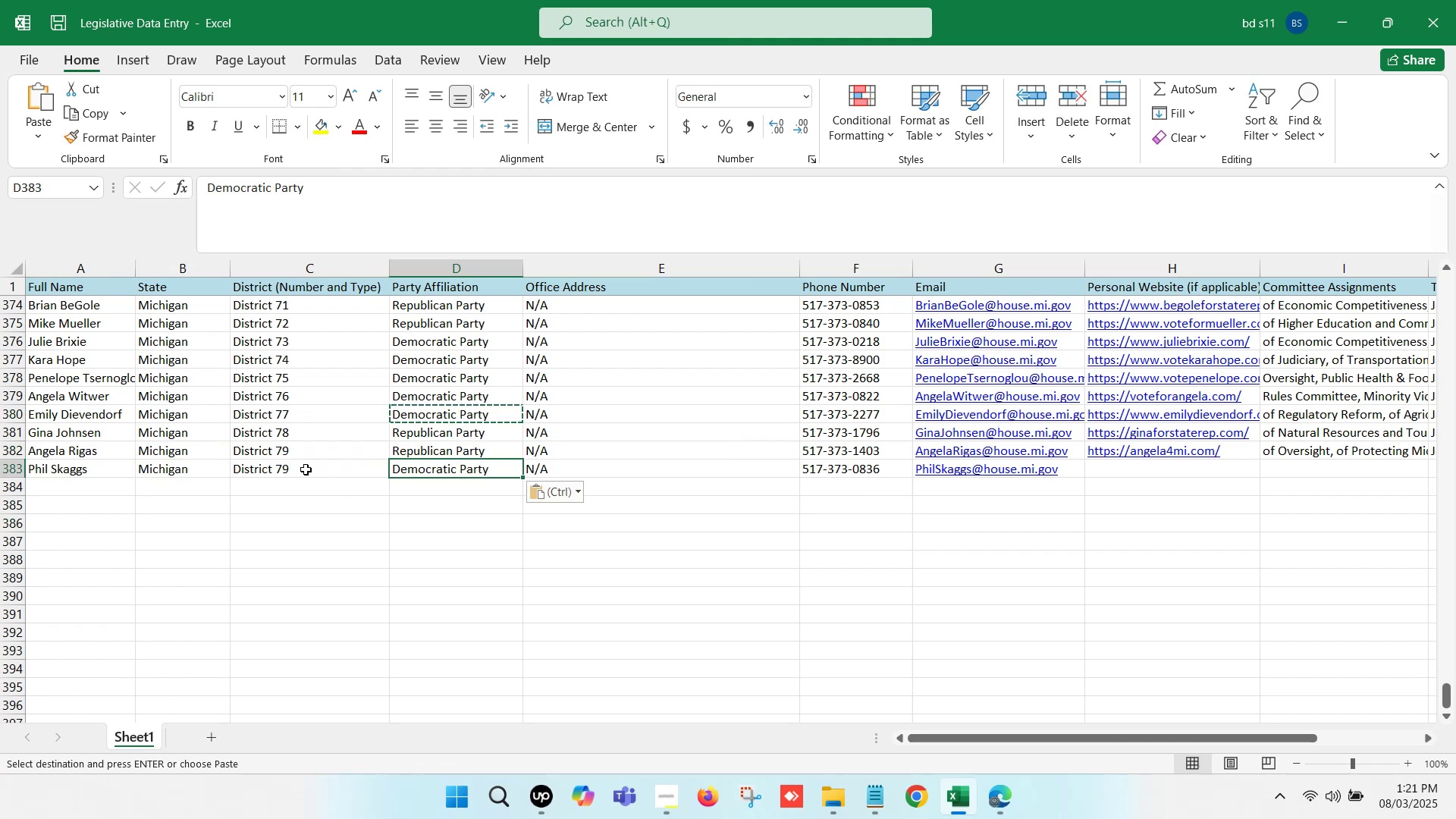 
double_click([320, 469])
 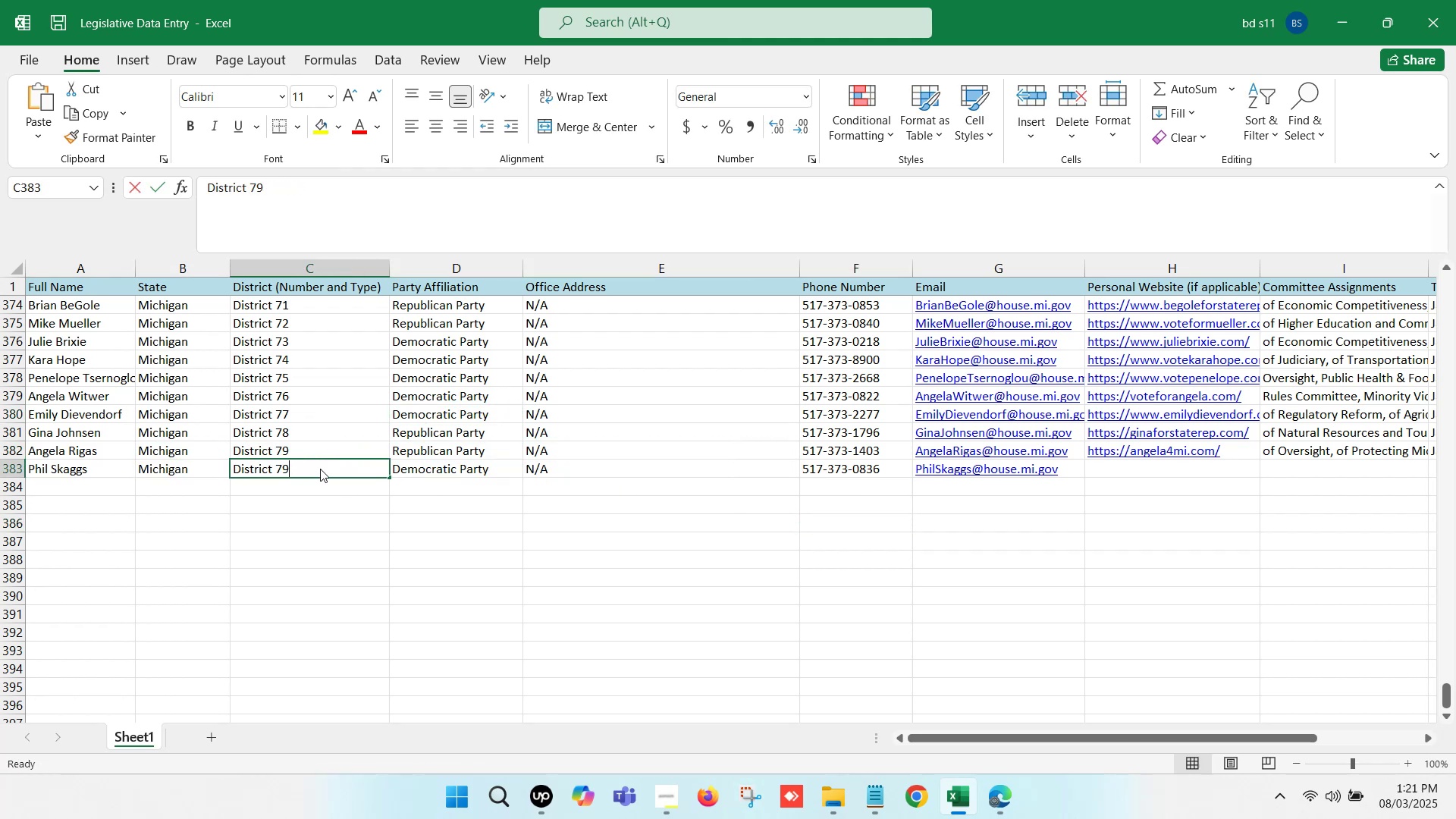 
key(Backspace)
key(Backspace)
type(80)
 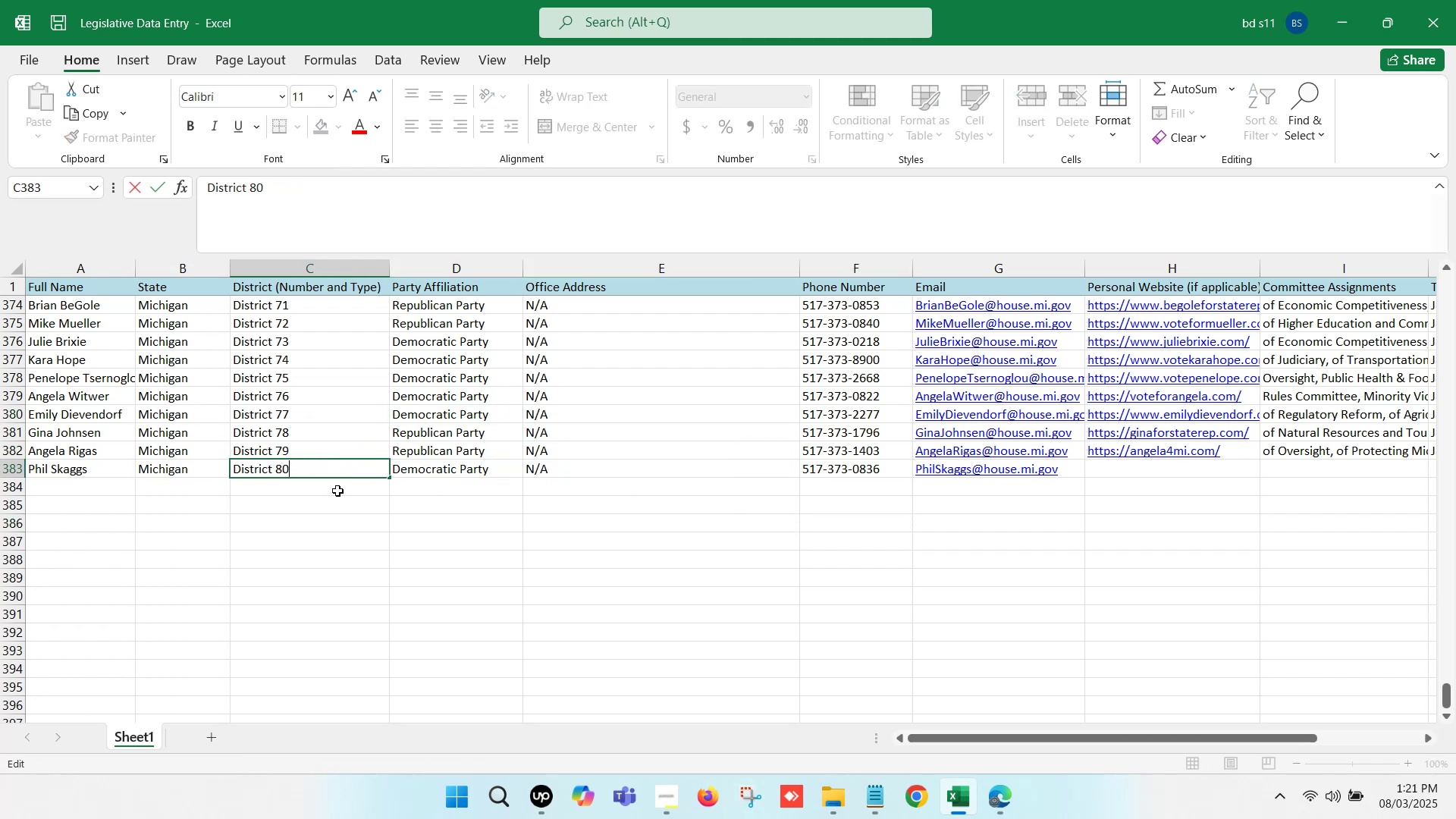 
left_click([339, 491])
 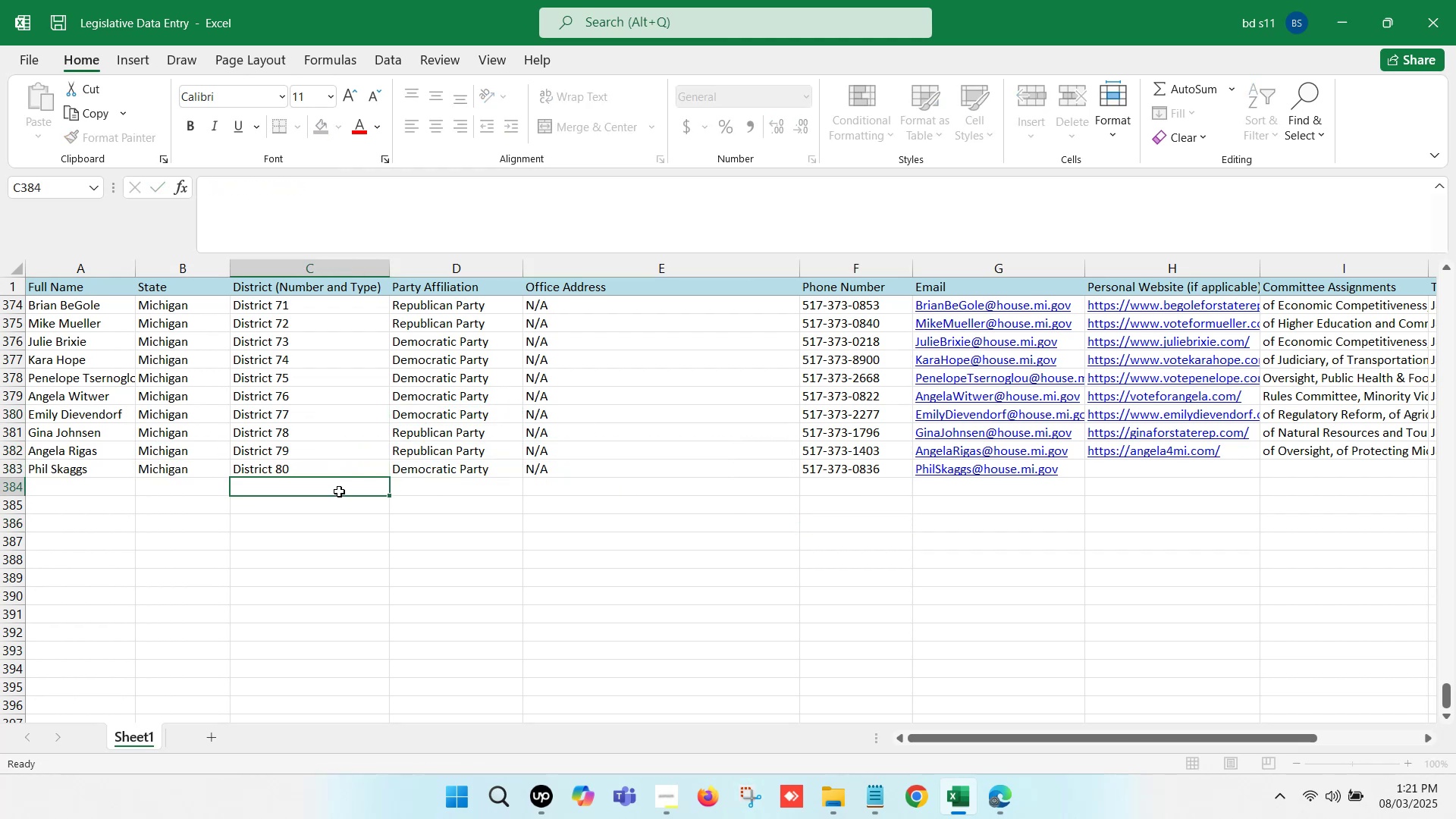 
key(Control+S)
 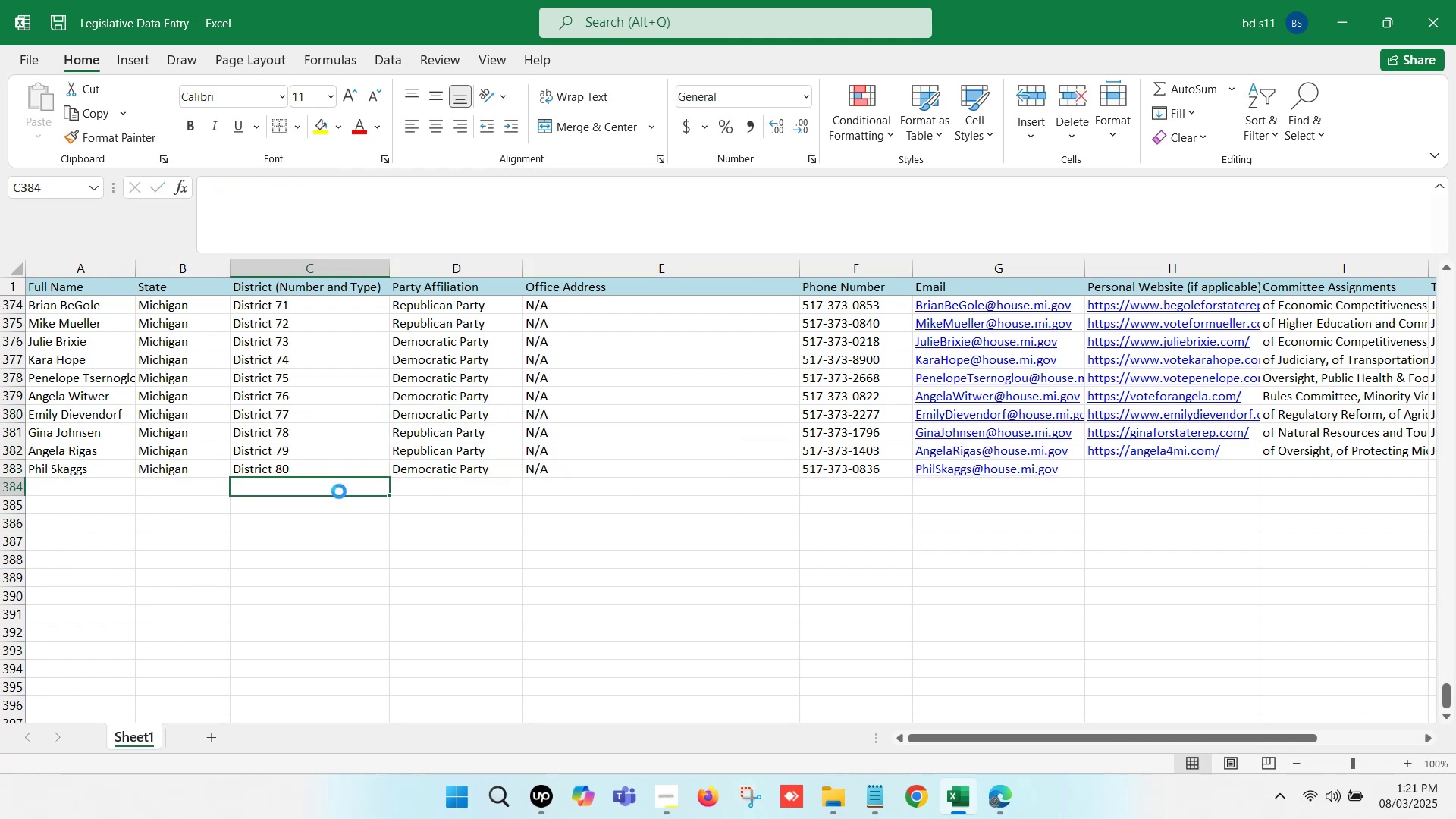 
key(Control+S)
 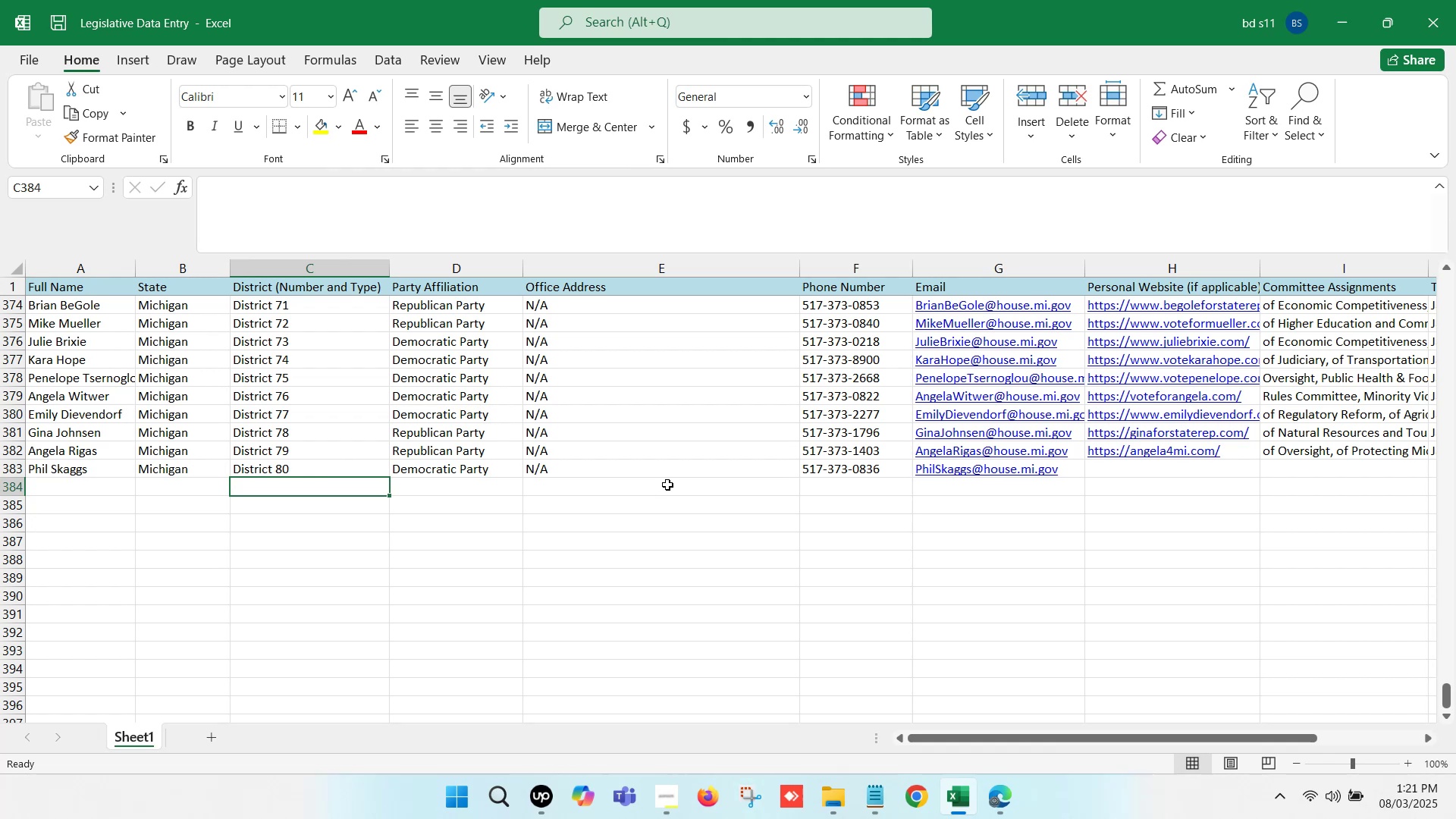 
left_click([685, 472])
 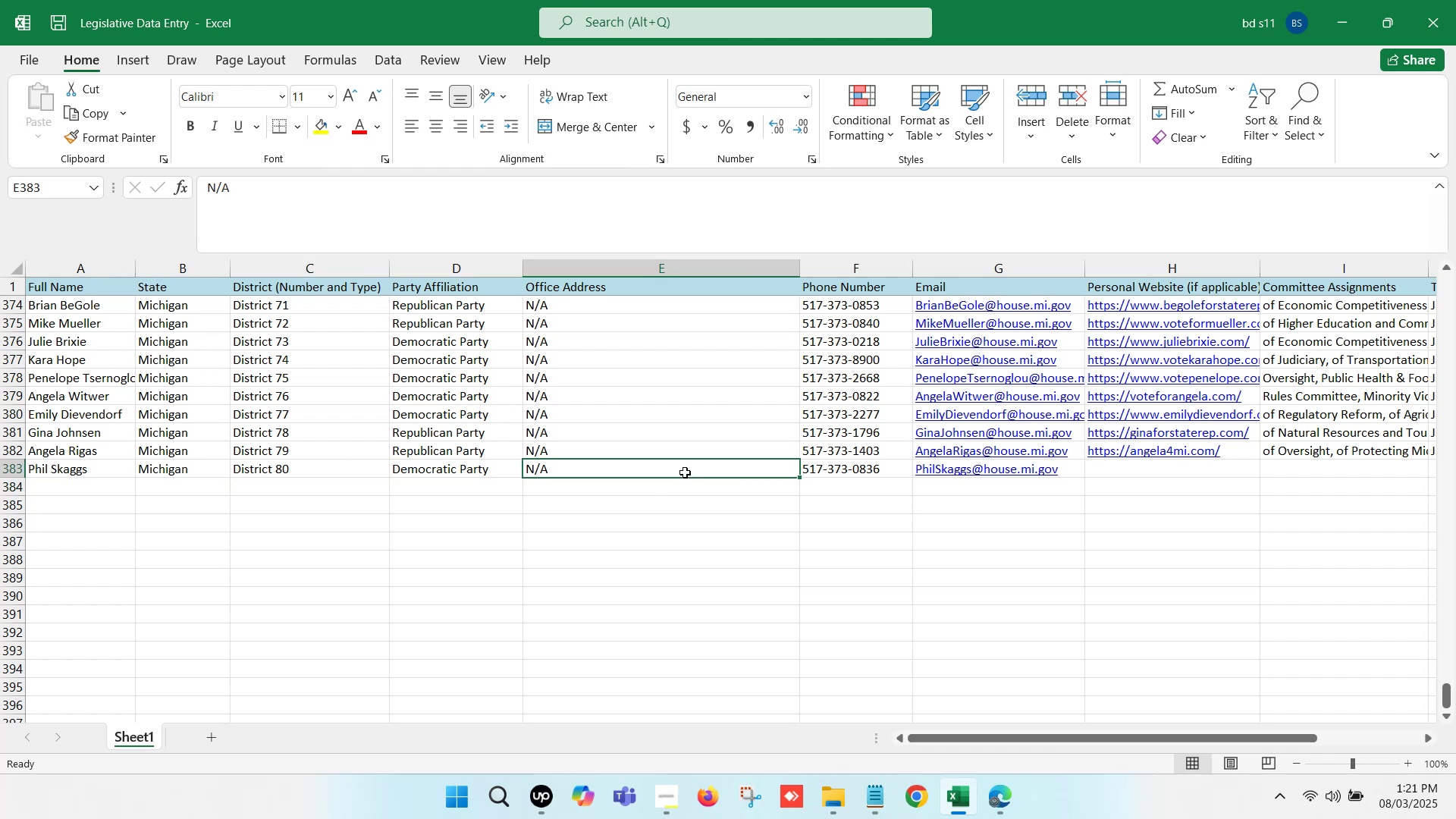 
key(ArrowRight)
 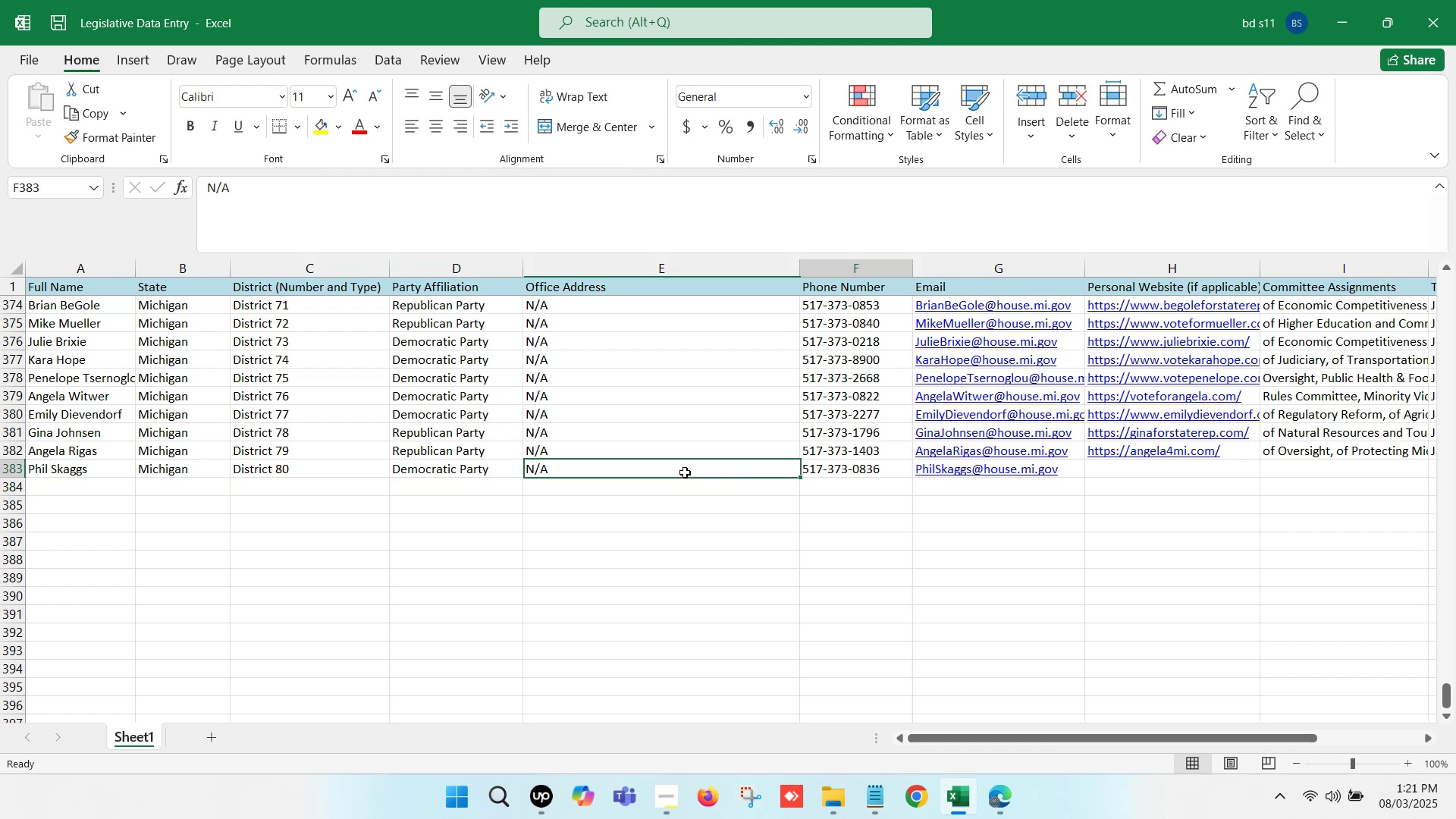 
key(ArrowRight)
 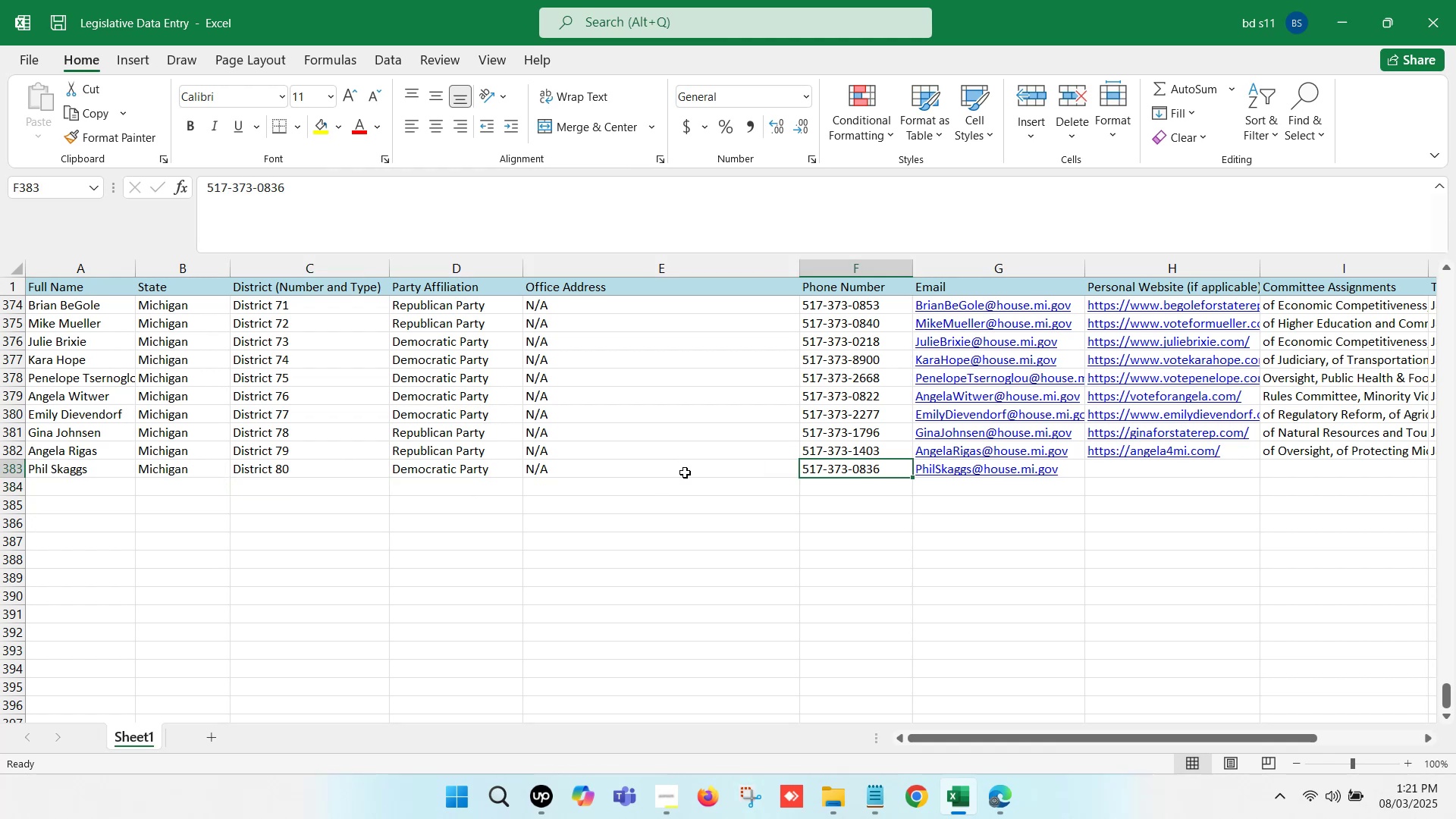 
key(ArrowRight)
 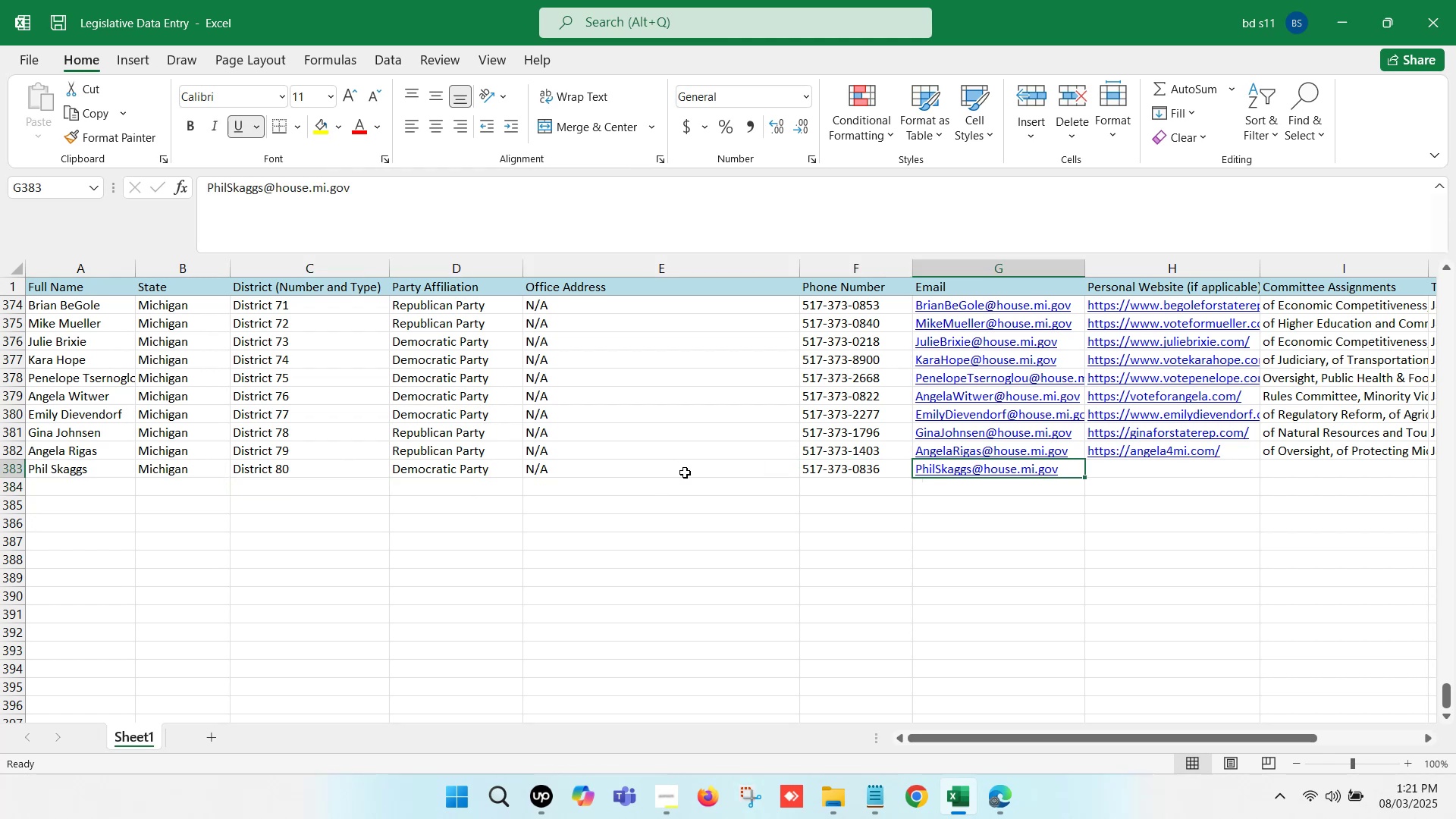 
key(ArrowRight)
 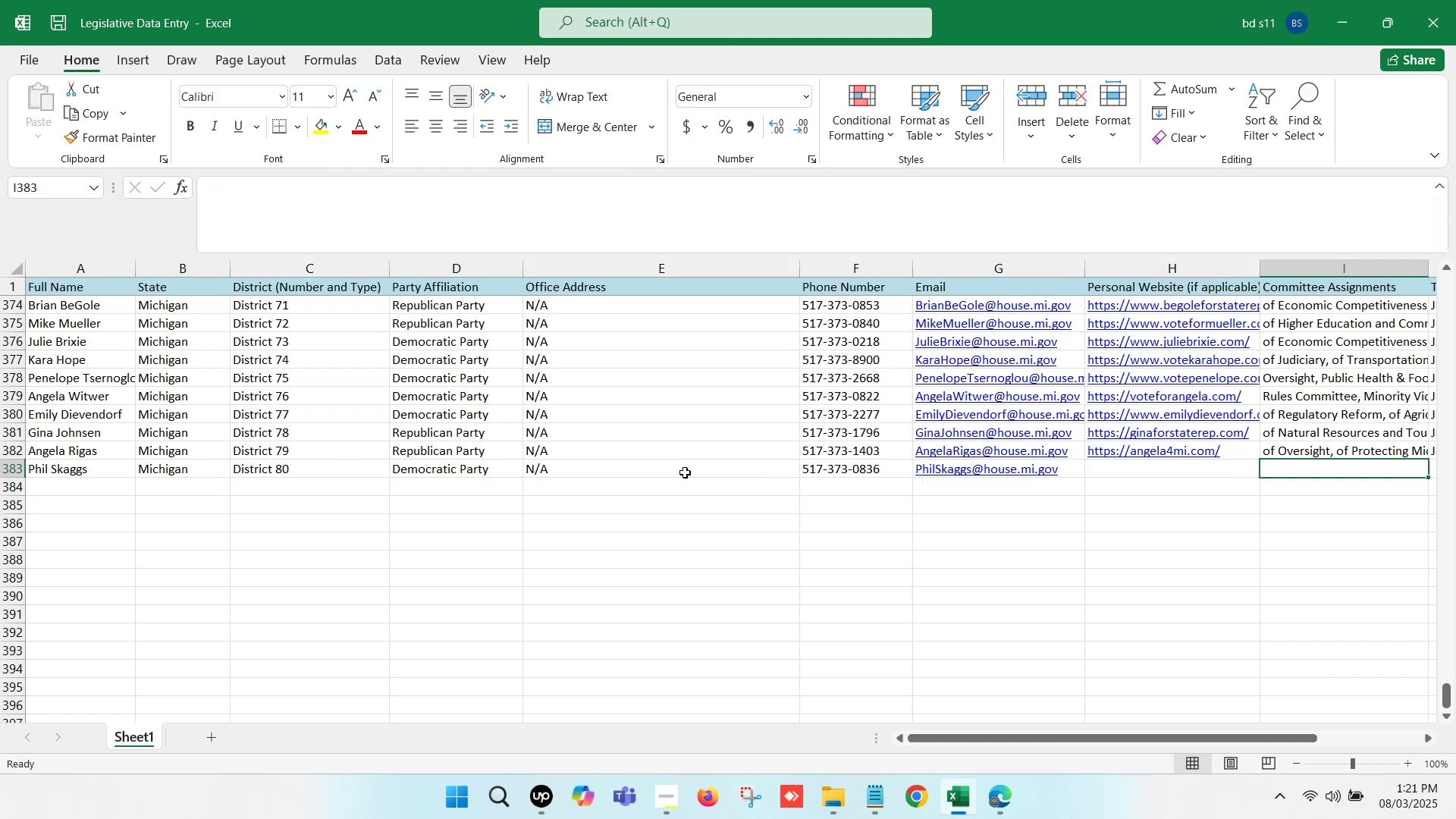 
key(ArrowRight)
 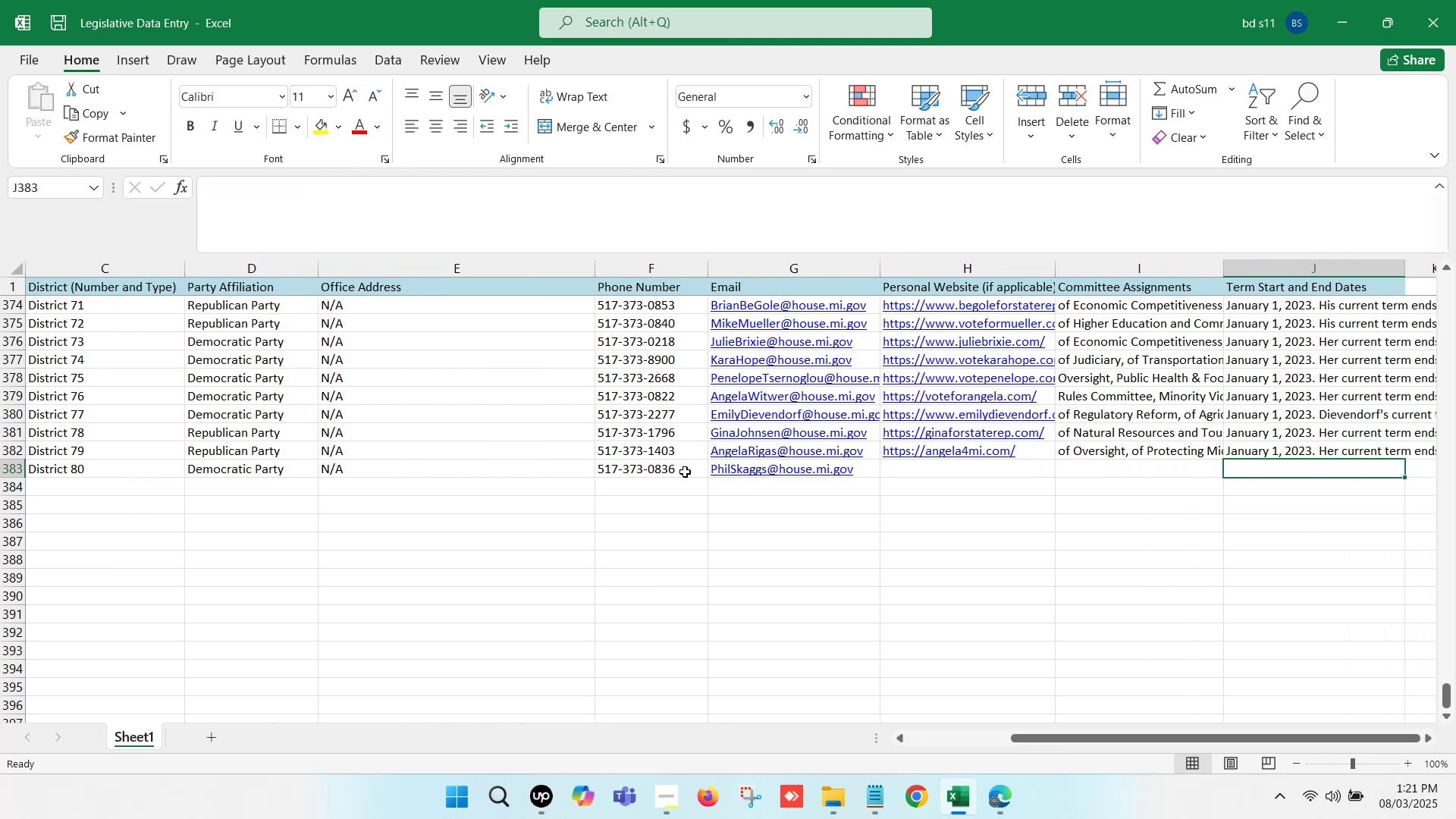 
key(ArrowRight)
 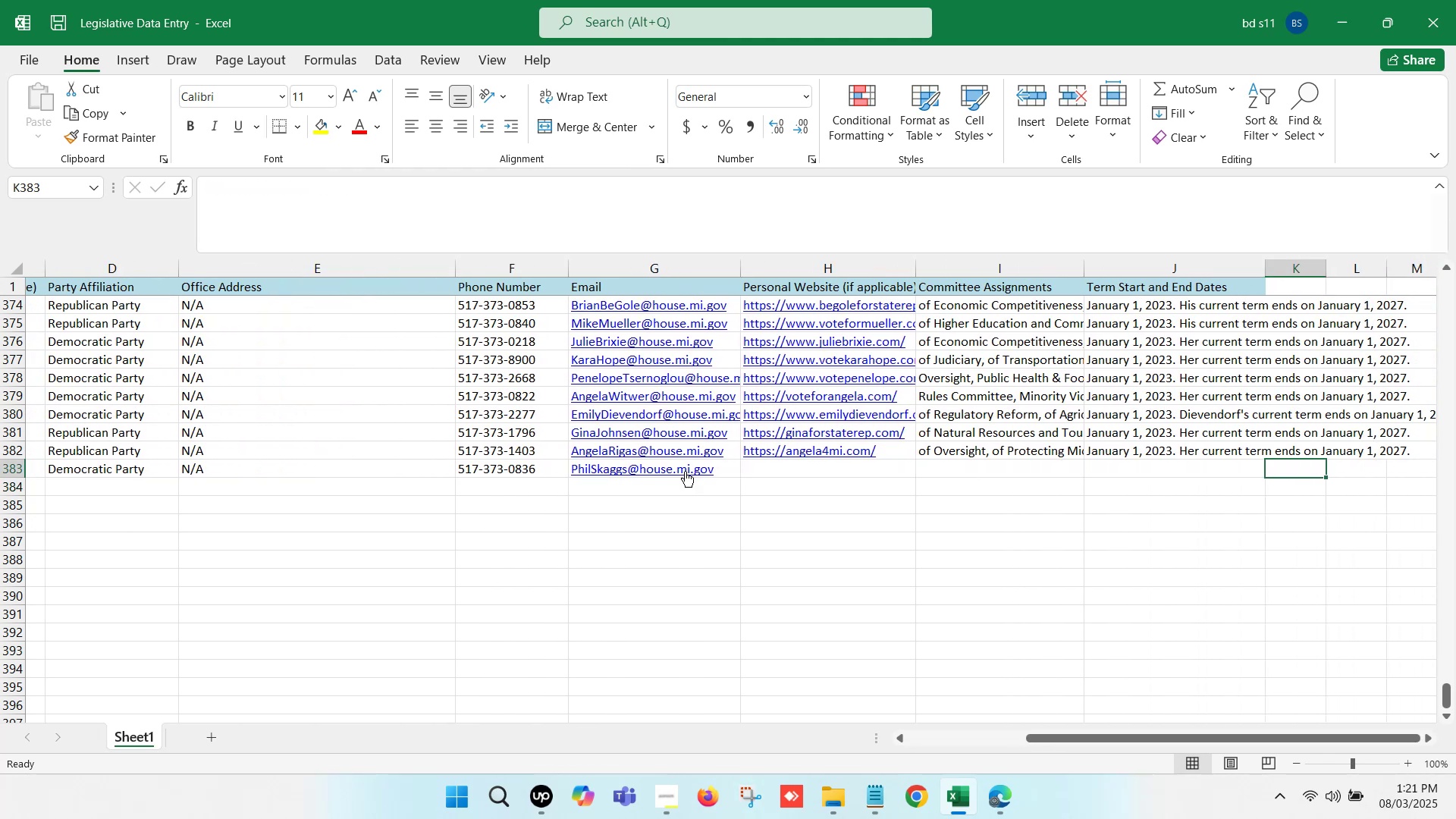 
key(ArrowRight)
 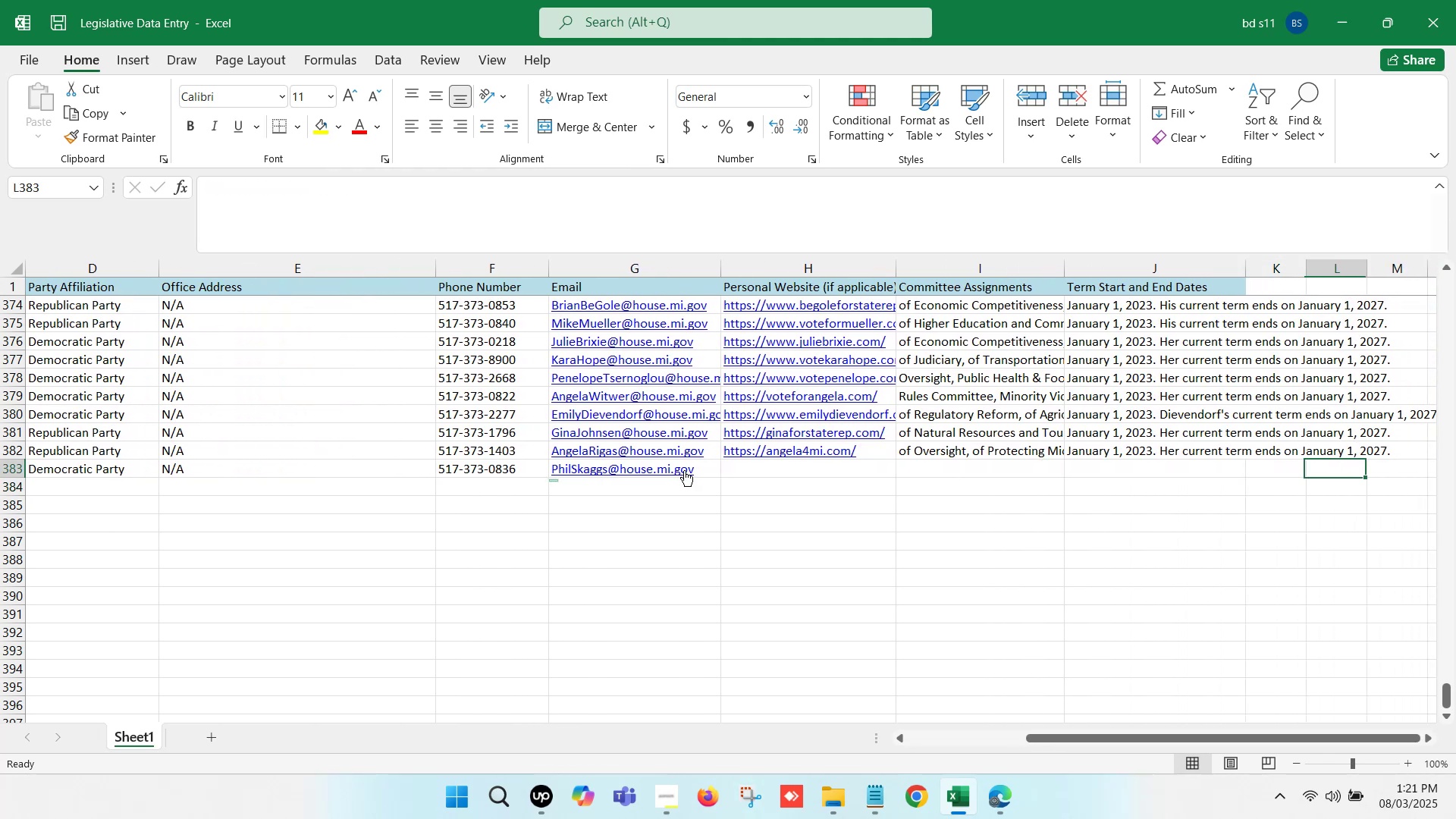 
key(ArrowRight)
 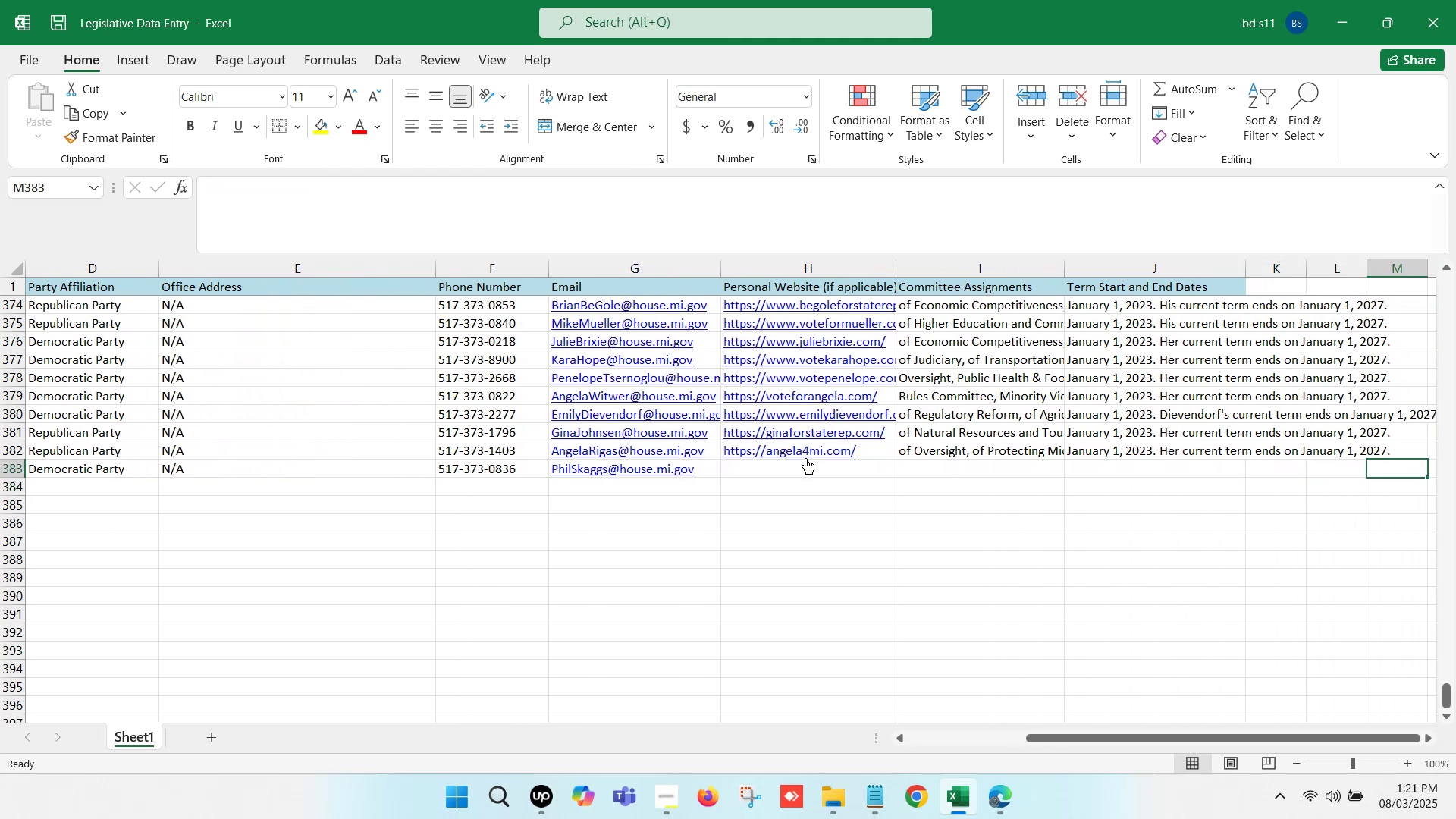 
left_click([849, 471])
 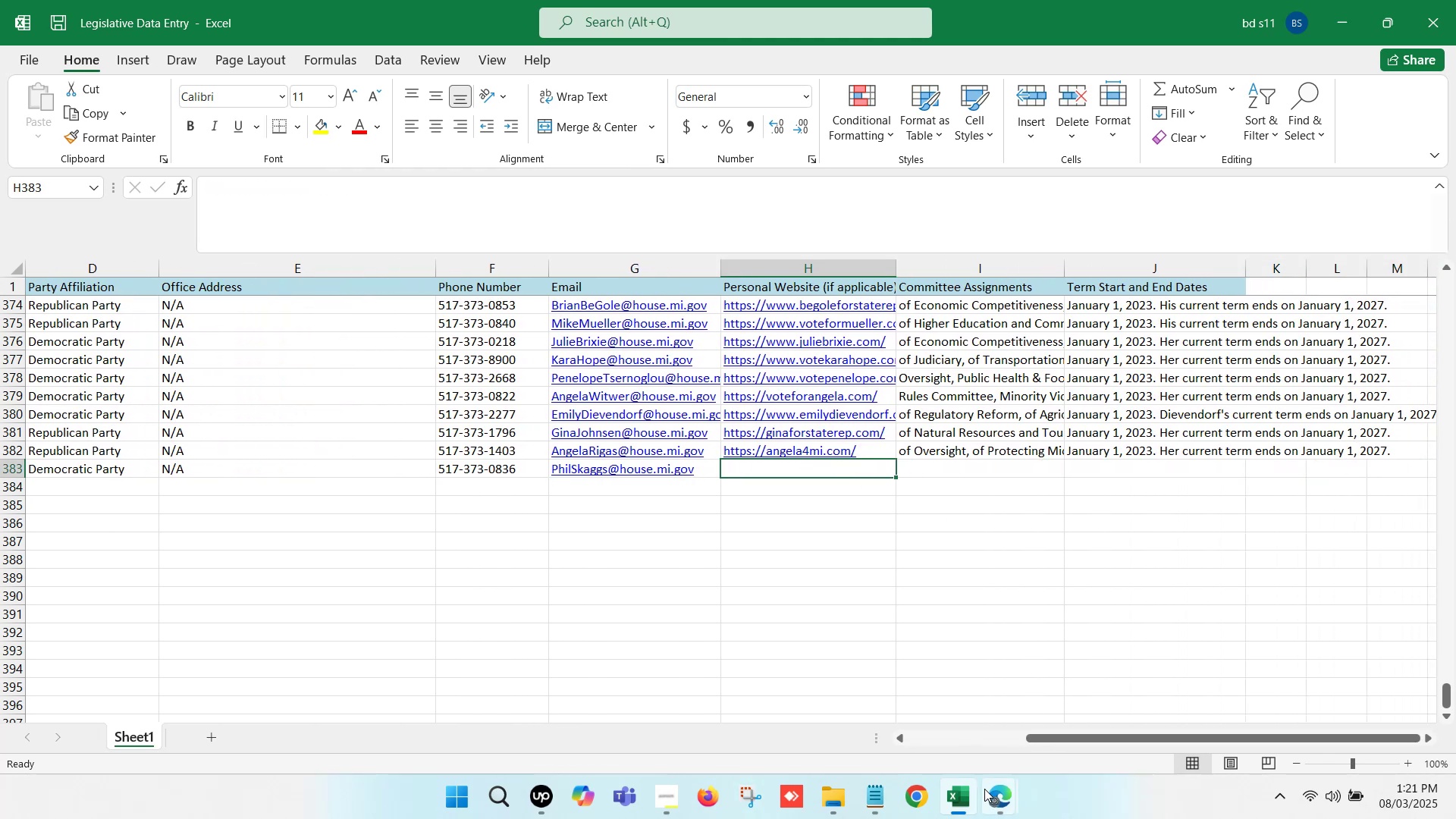 
left_click([1002, 795])
 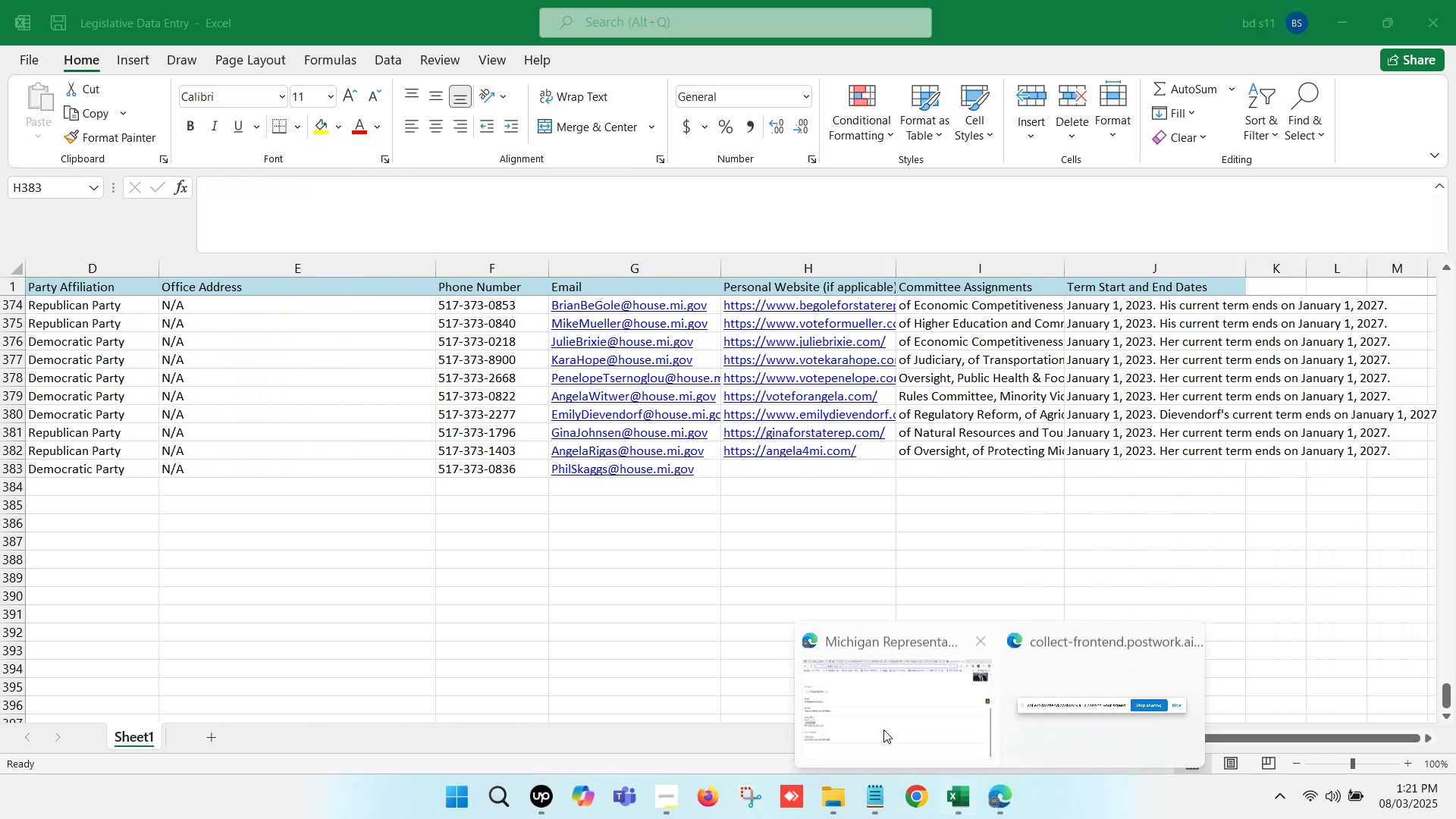 
left_click([859, 715])
 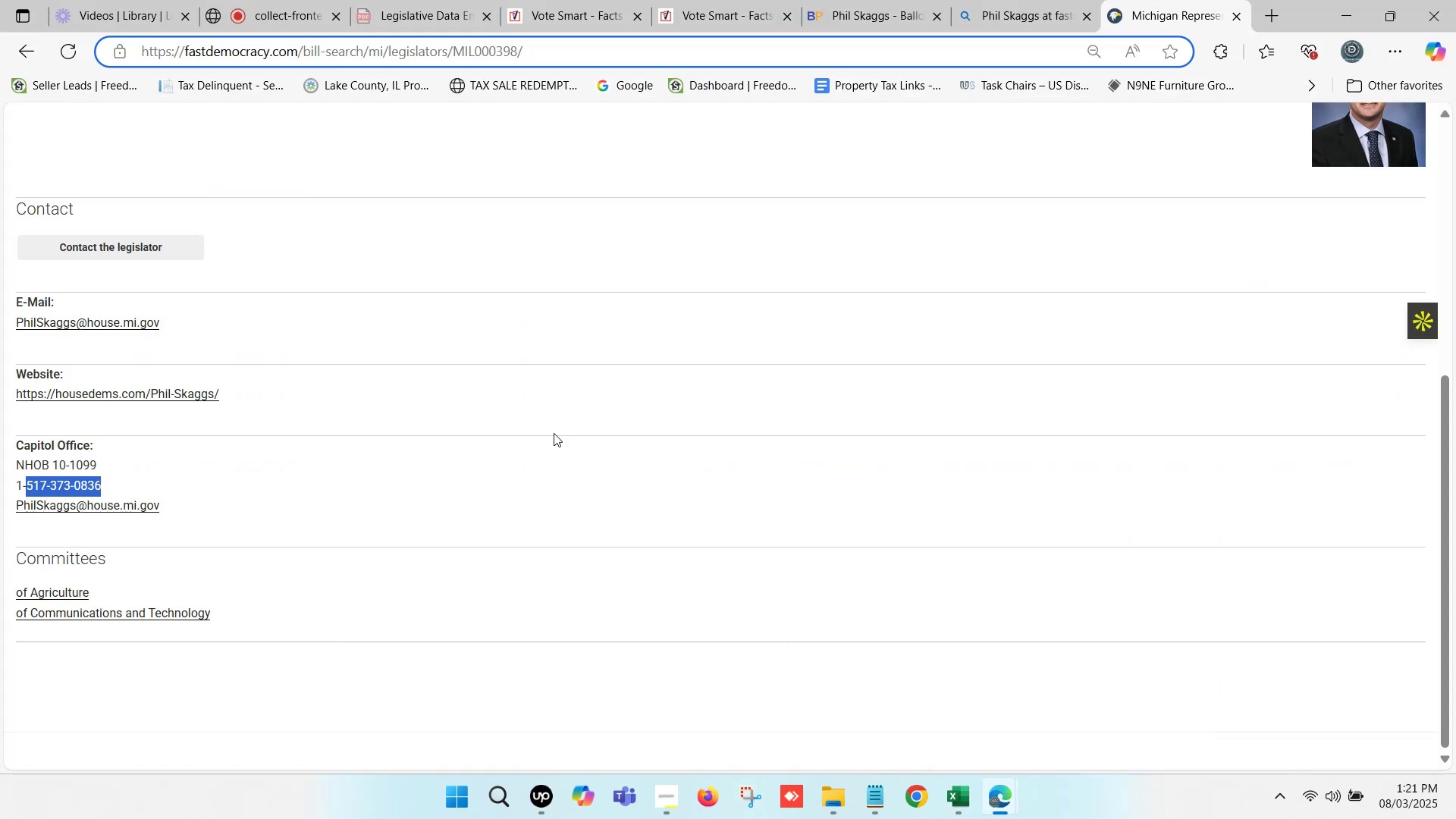 
scroll: coordinate [322, 557], scroll_direction: down, amount: 1.0
 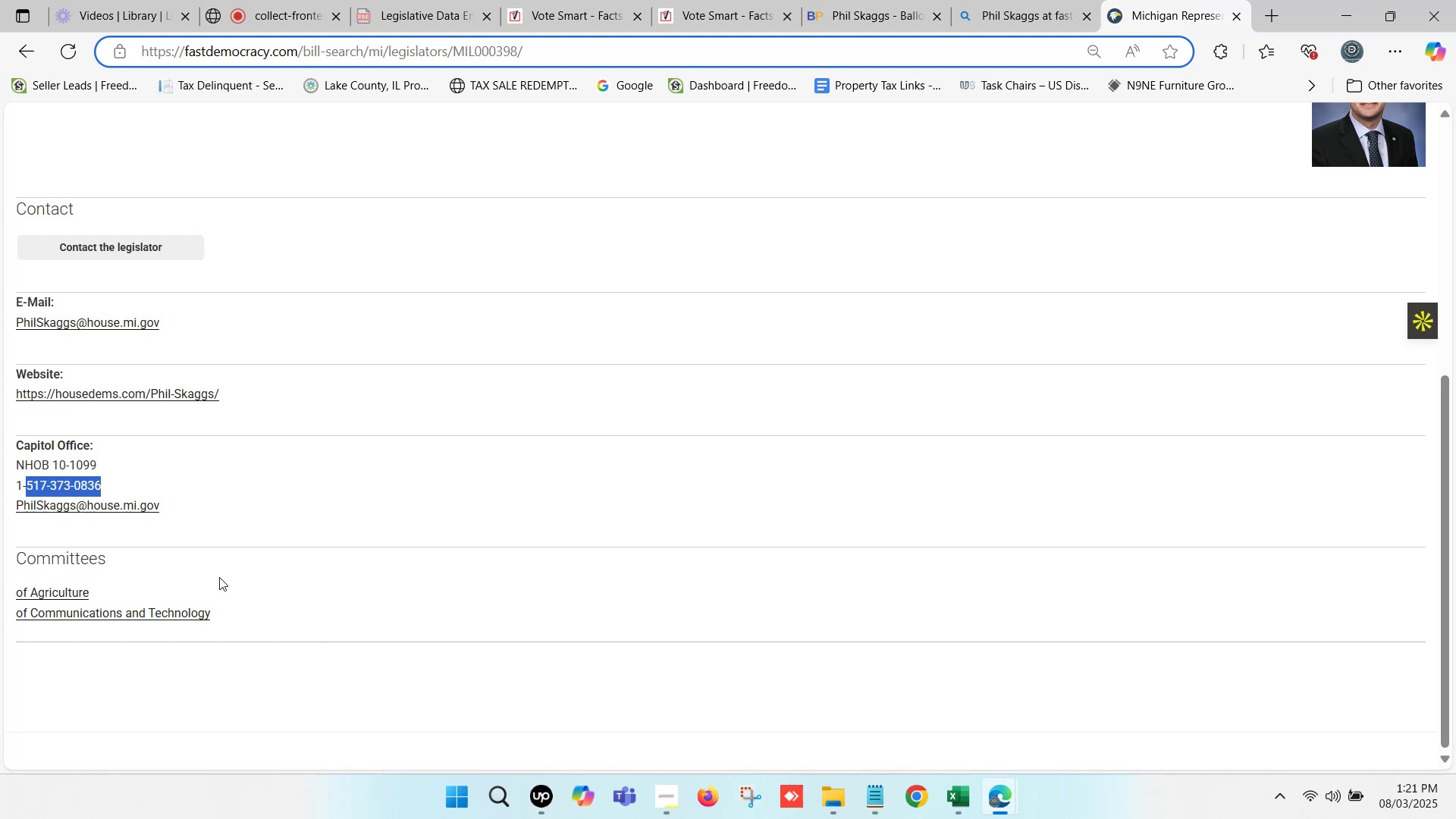 
left_click_drag(start_coordinate=[221, 615], to_coordinate=[17, 598])
 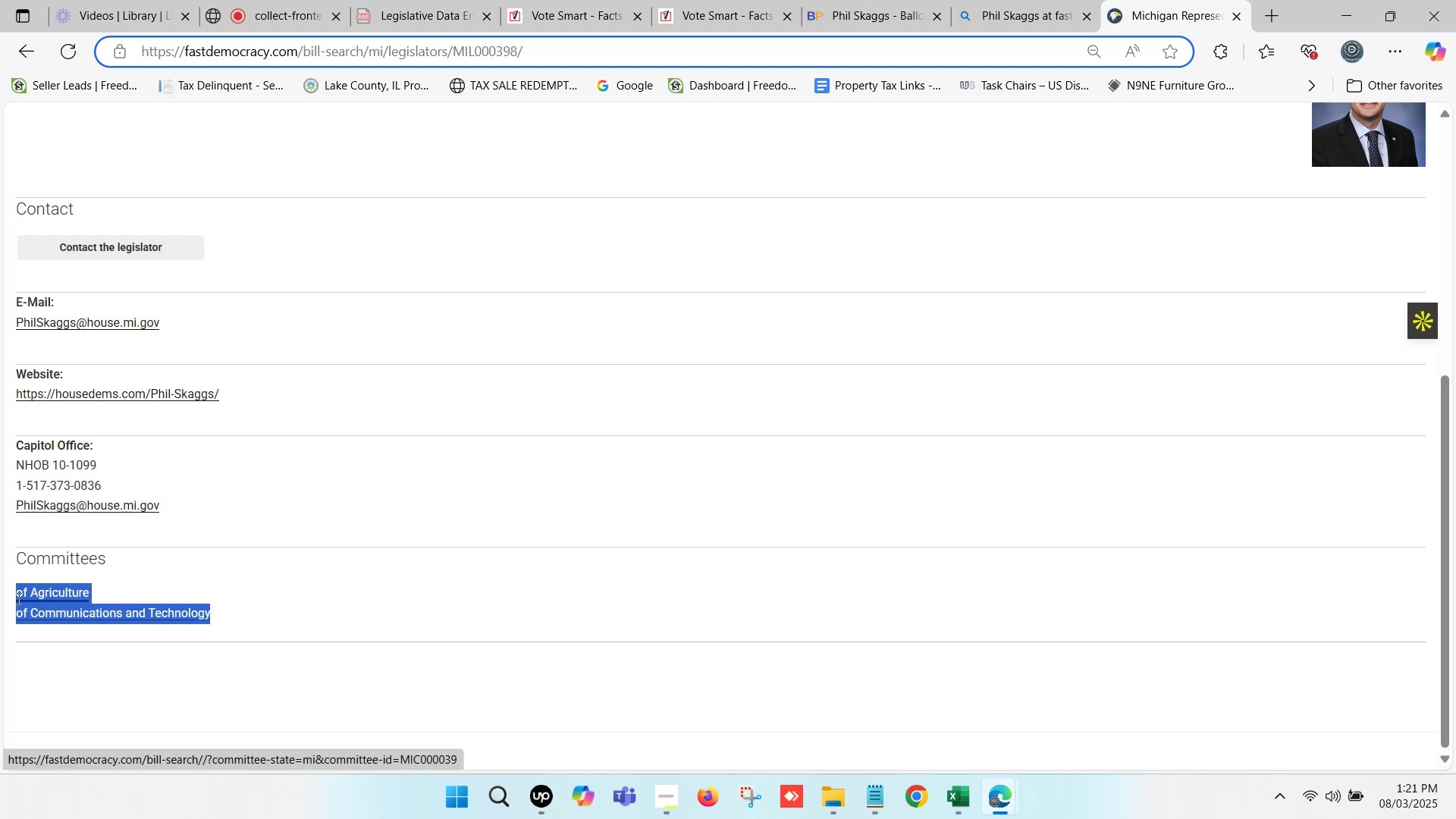 
key(Control+C)
 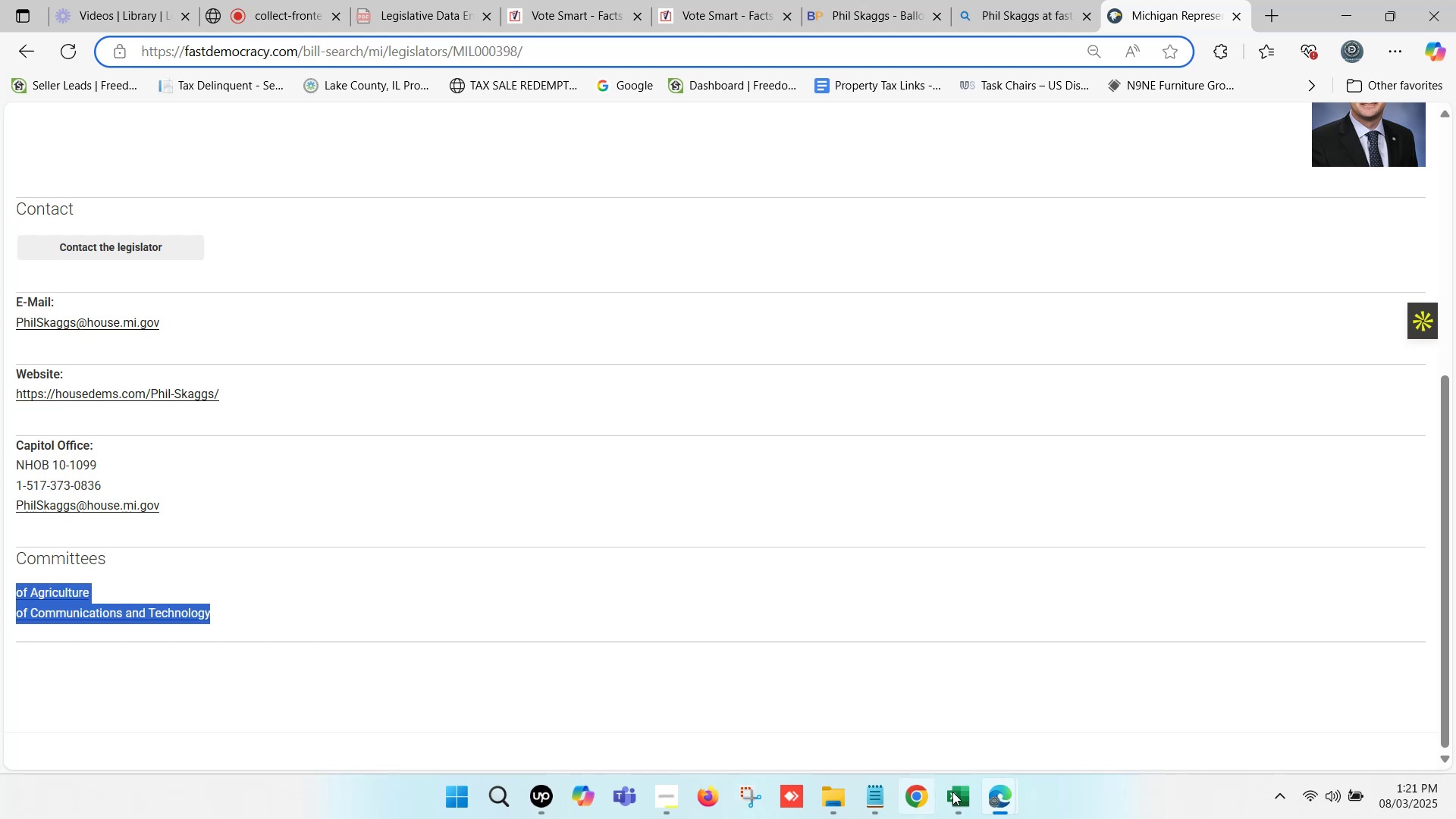 
left_click([962, 805])
 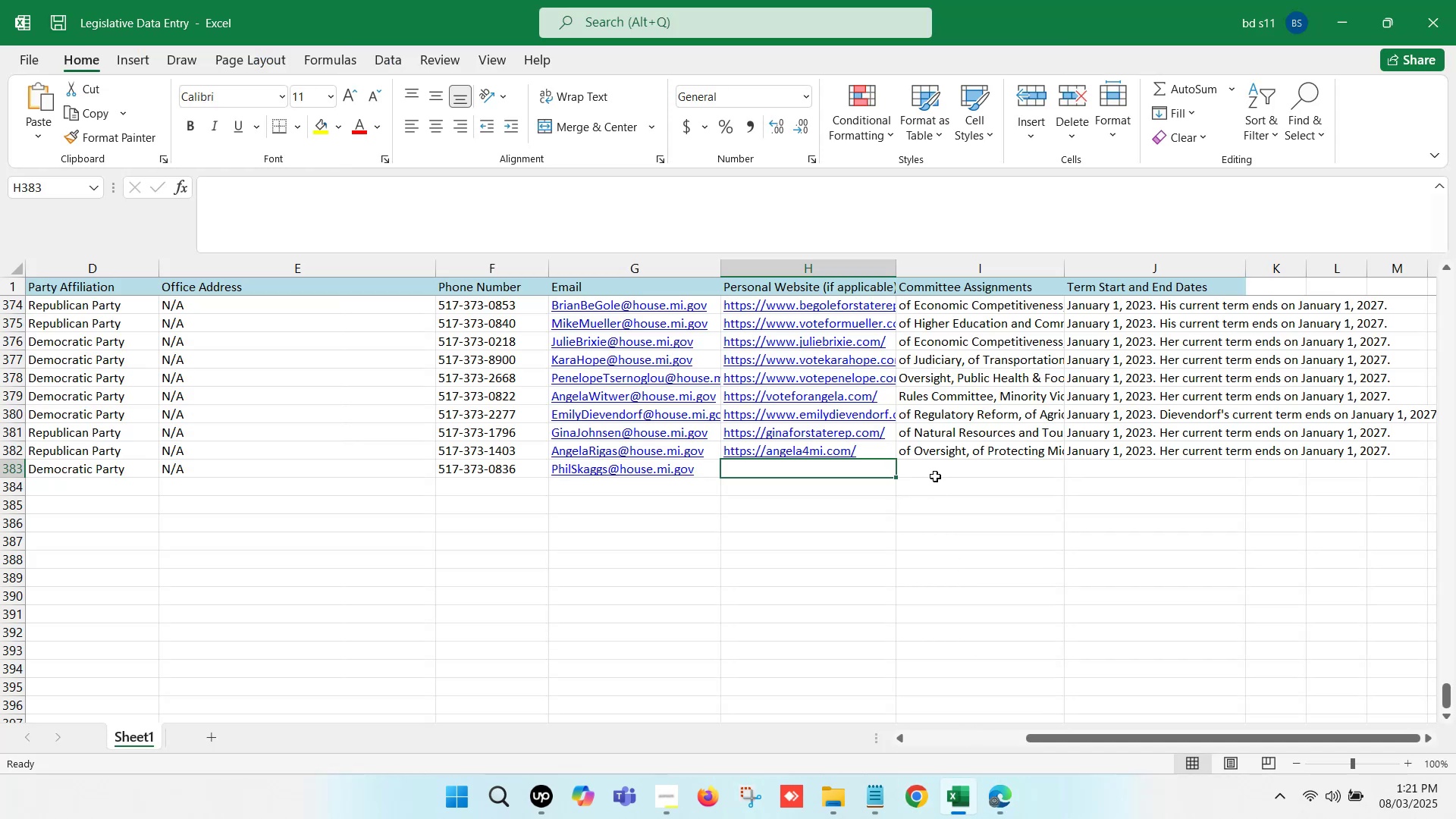 
left_click([944, 463])
 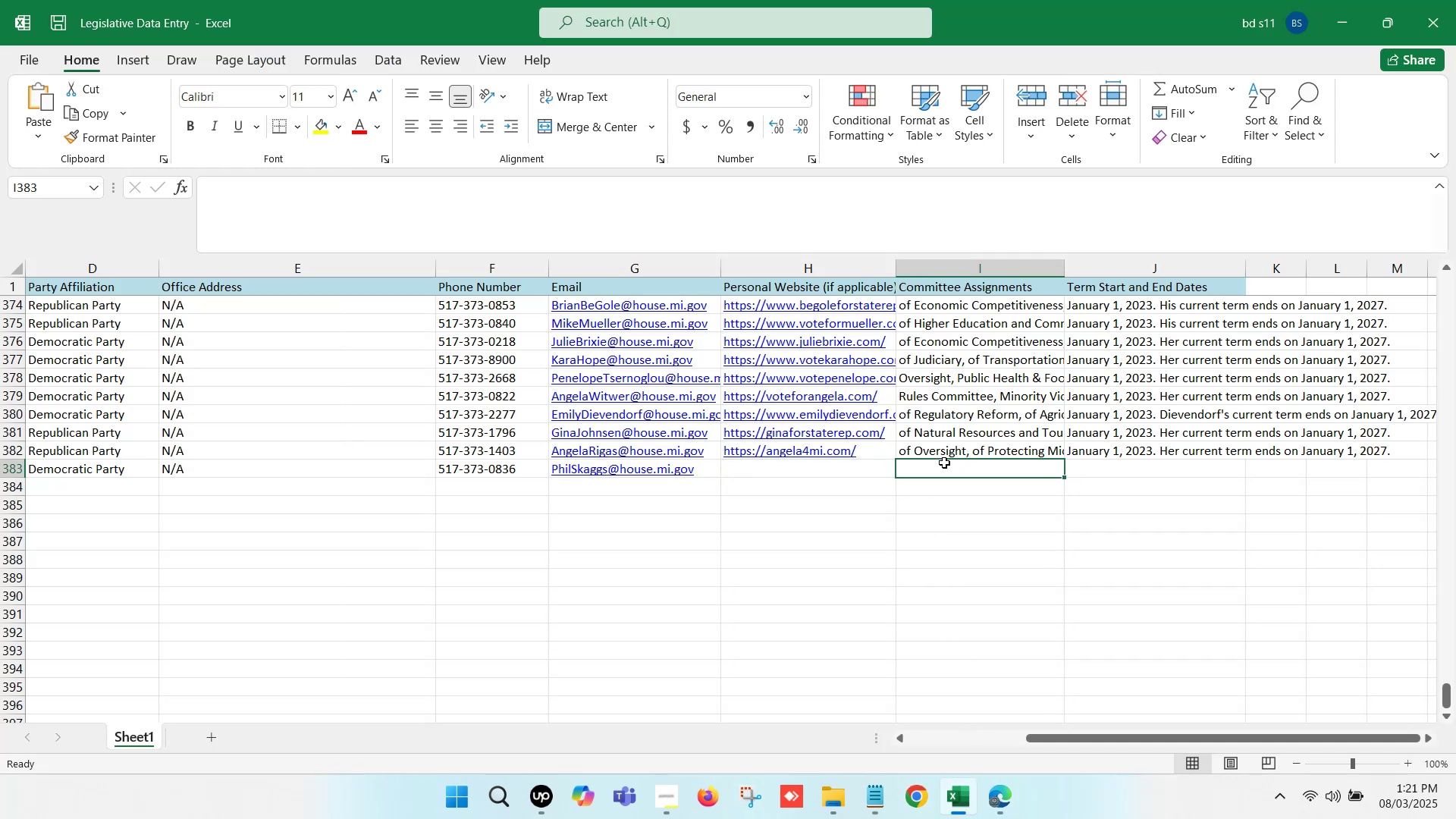 
double_click([944, 463])
 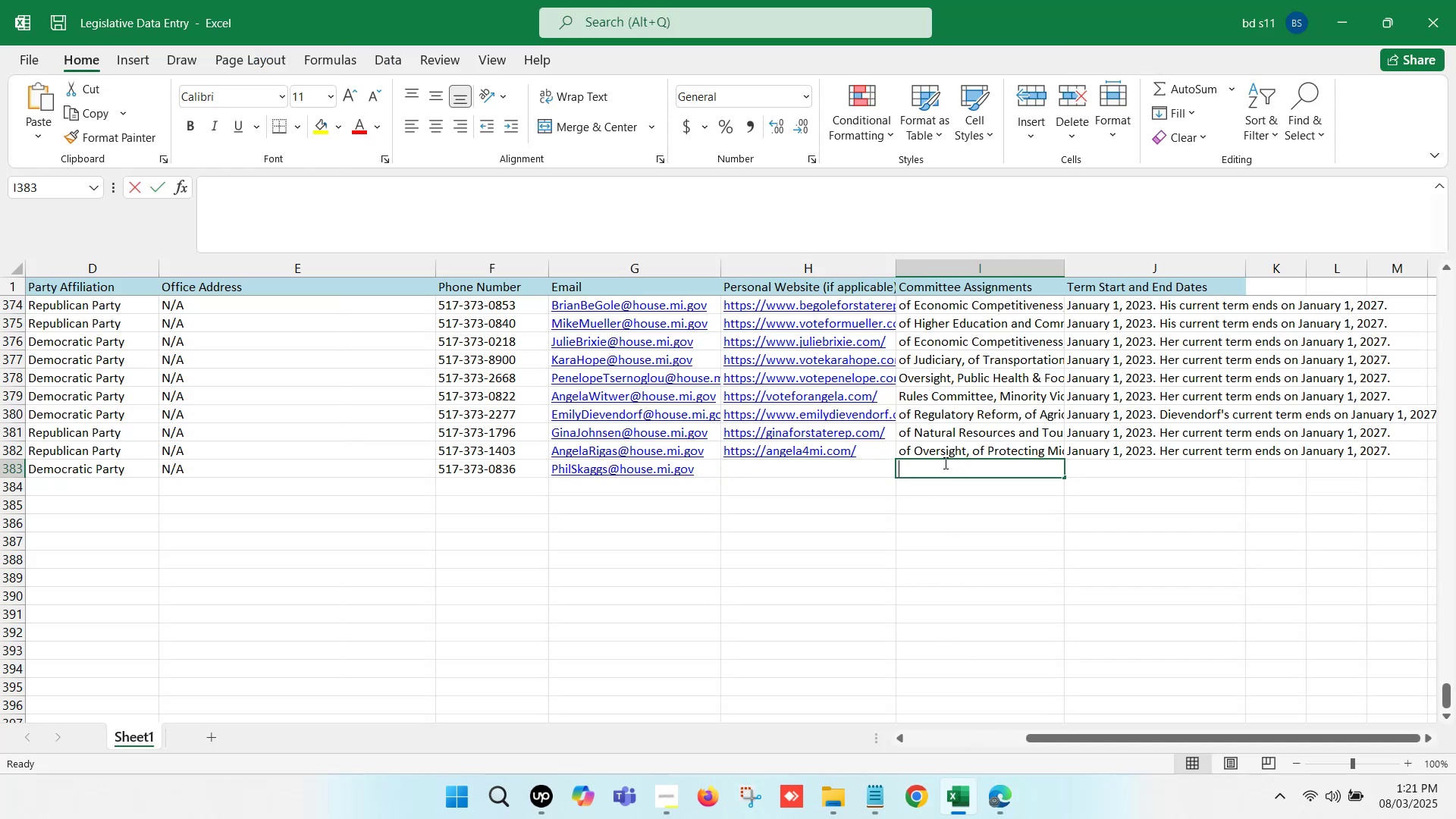 
key(Control+V)
 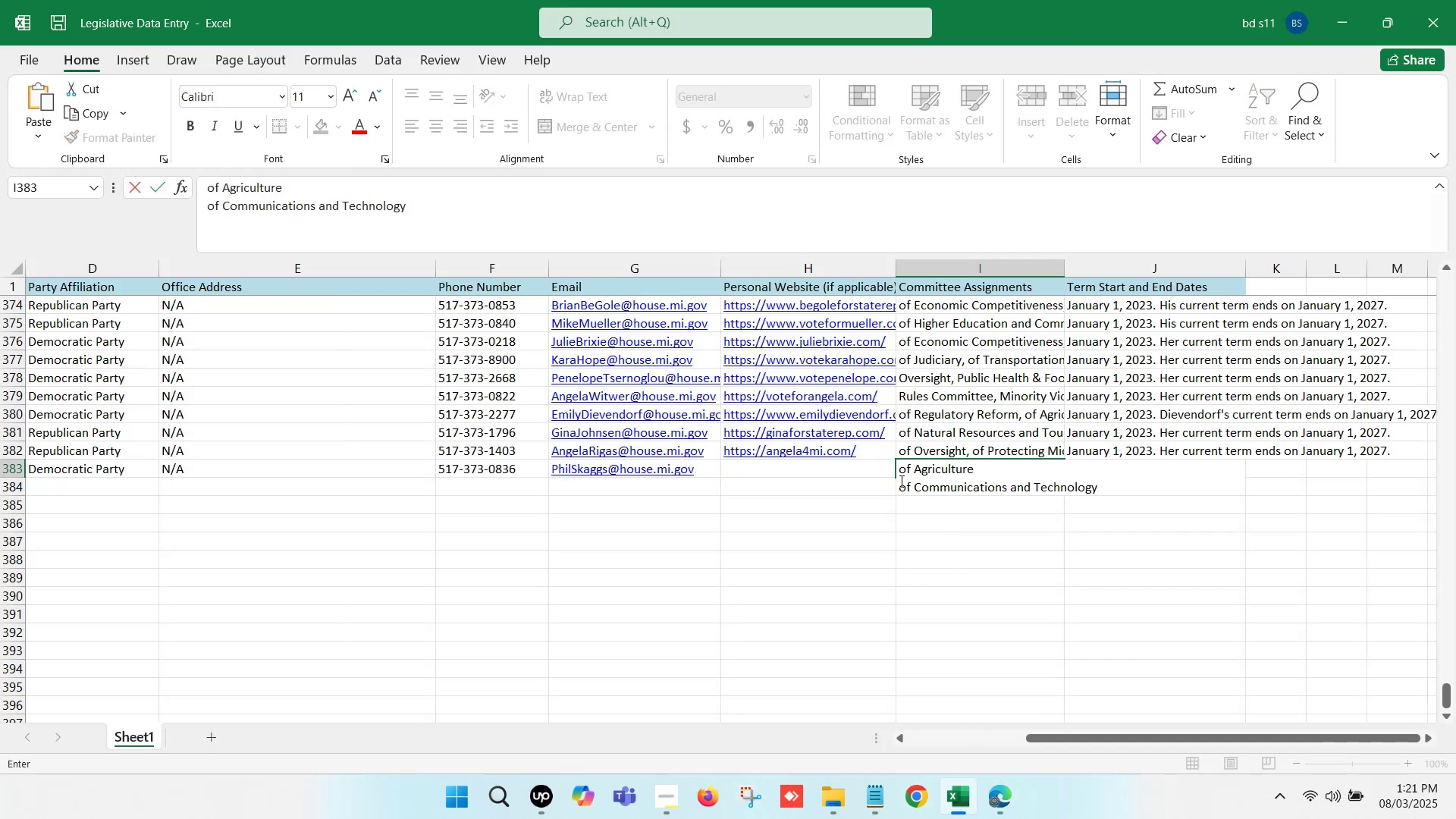 
left_click([900, 481])
 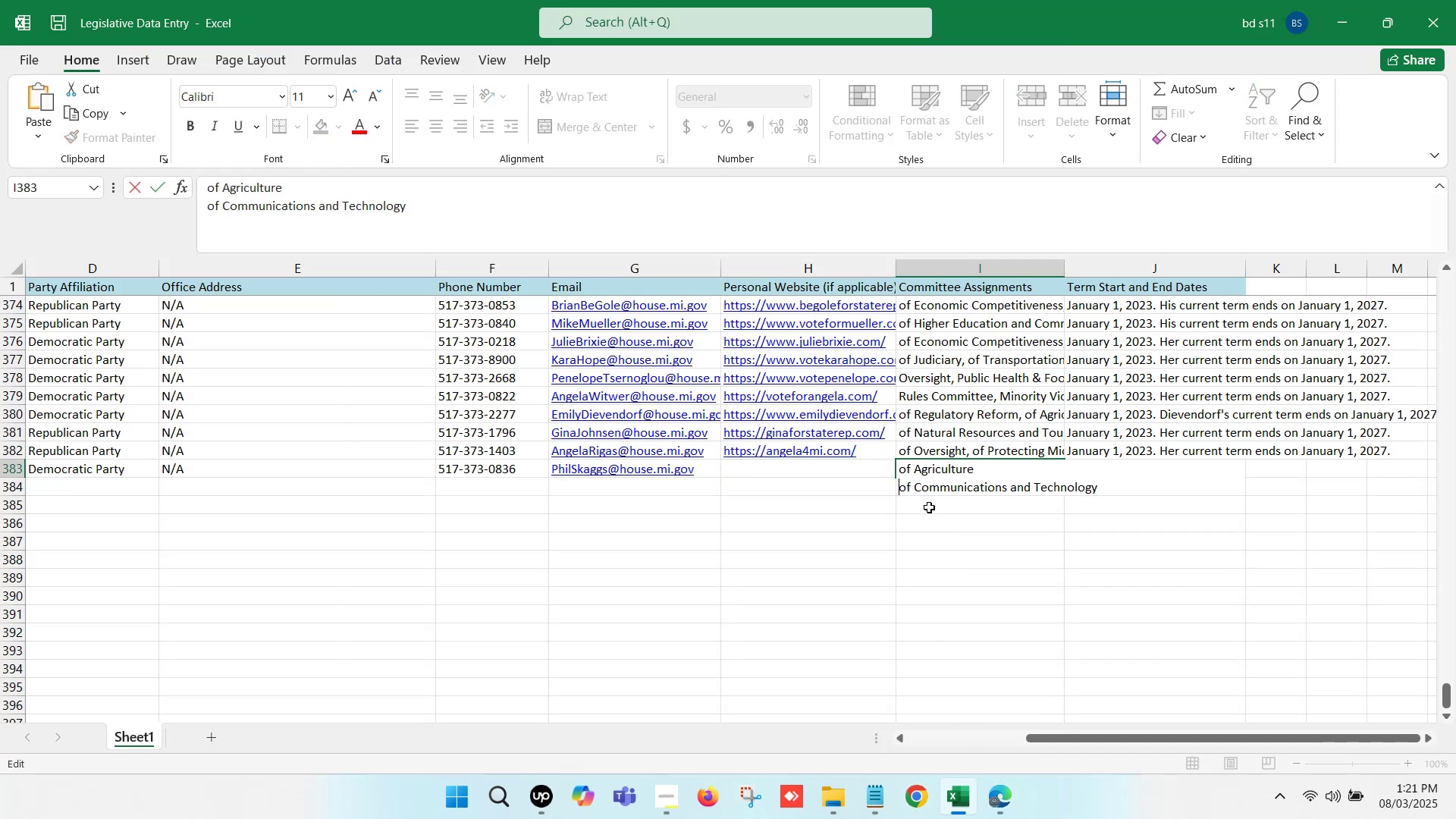 
key(Backspace)
 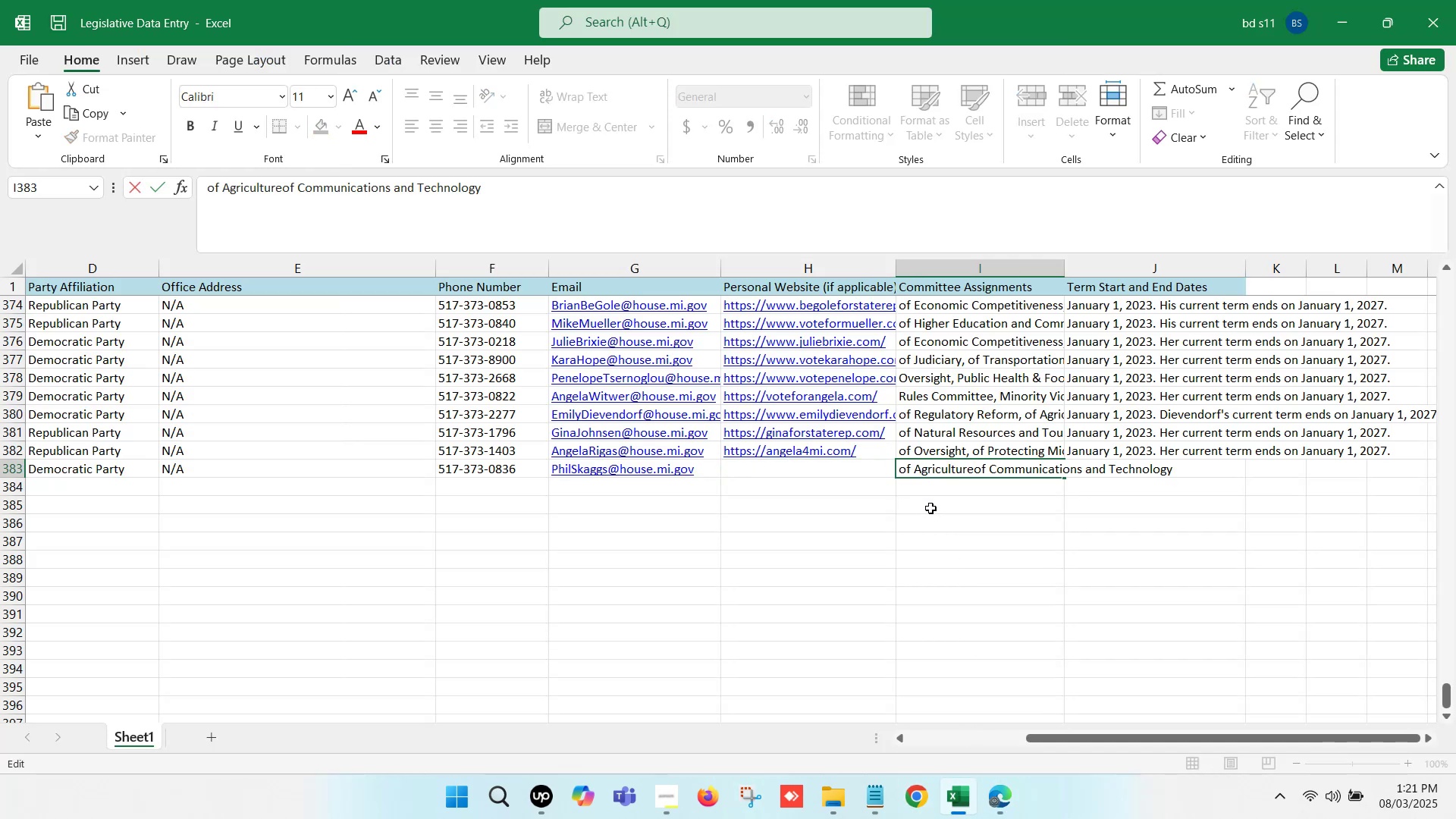 
key(Comma)
 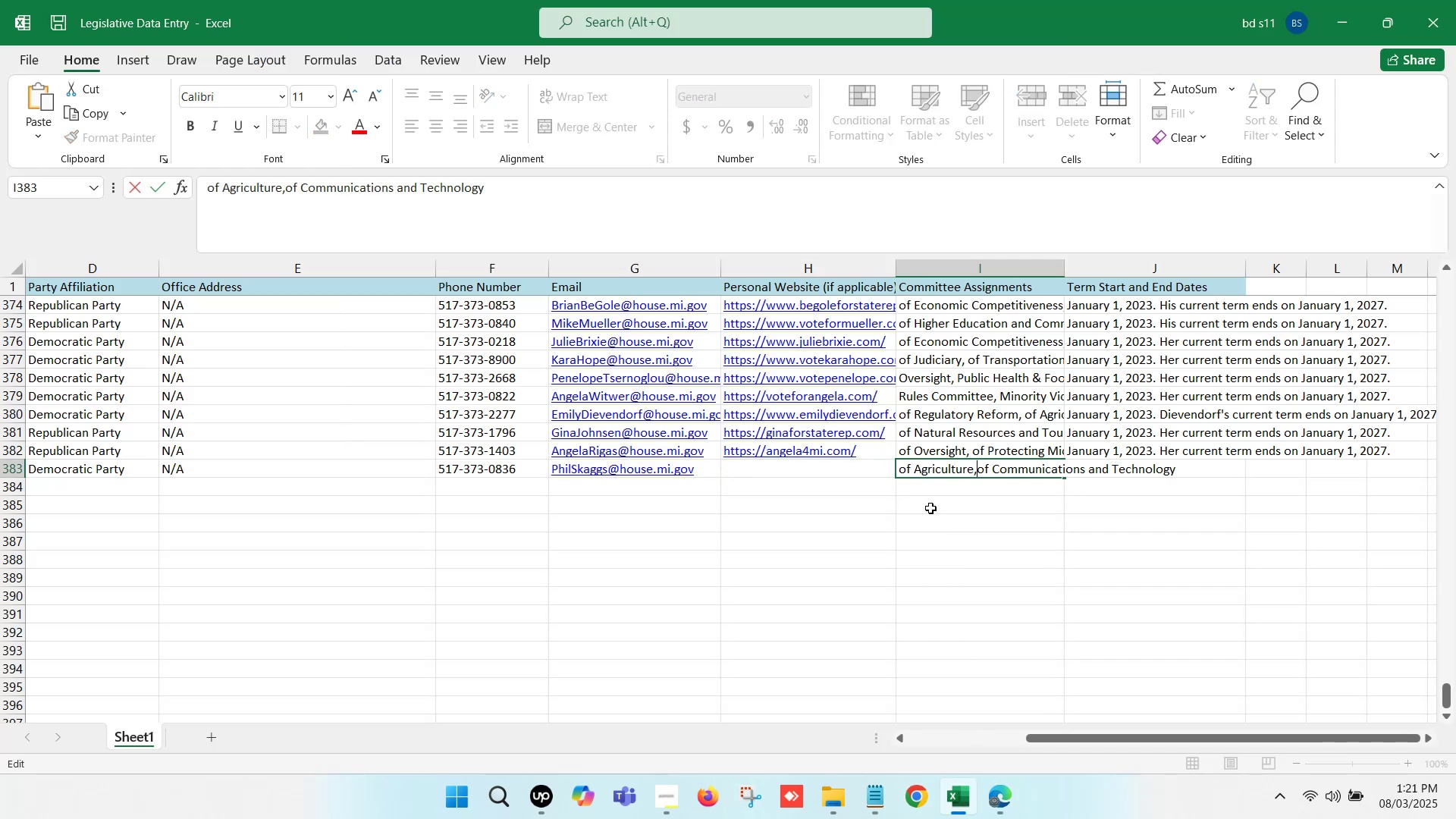 
key(Space)
 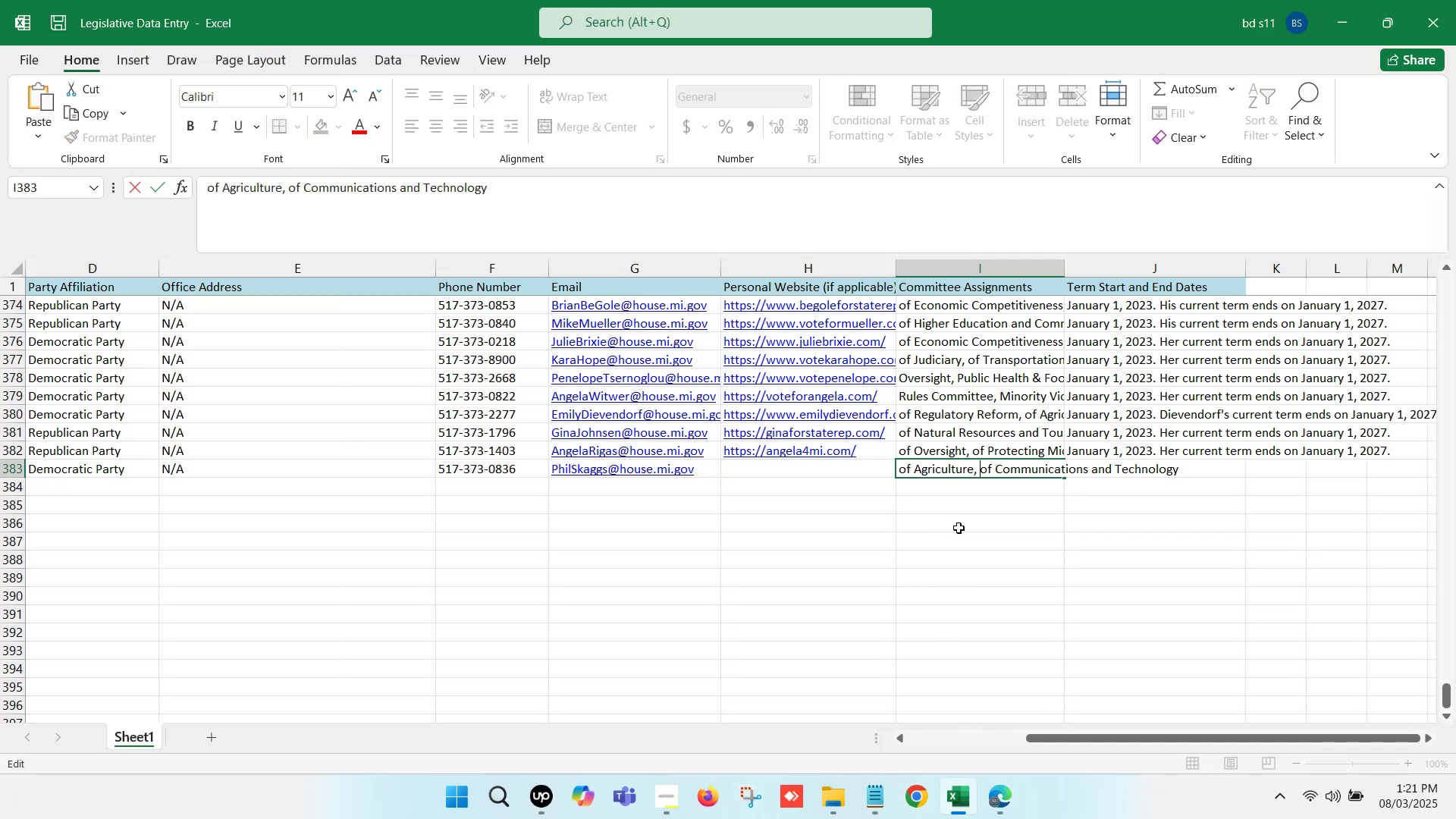 
left_click([964, 532])
 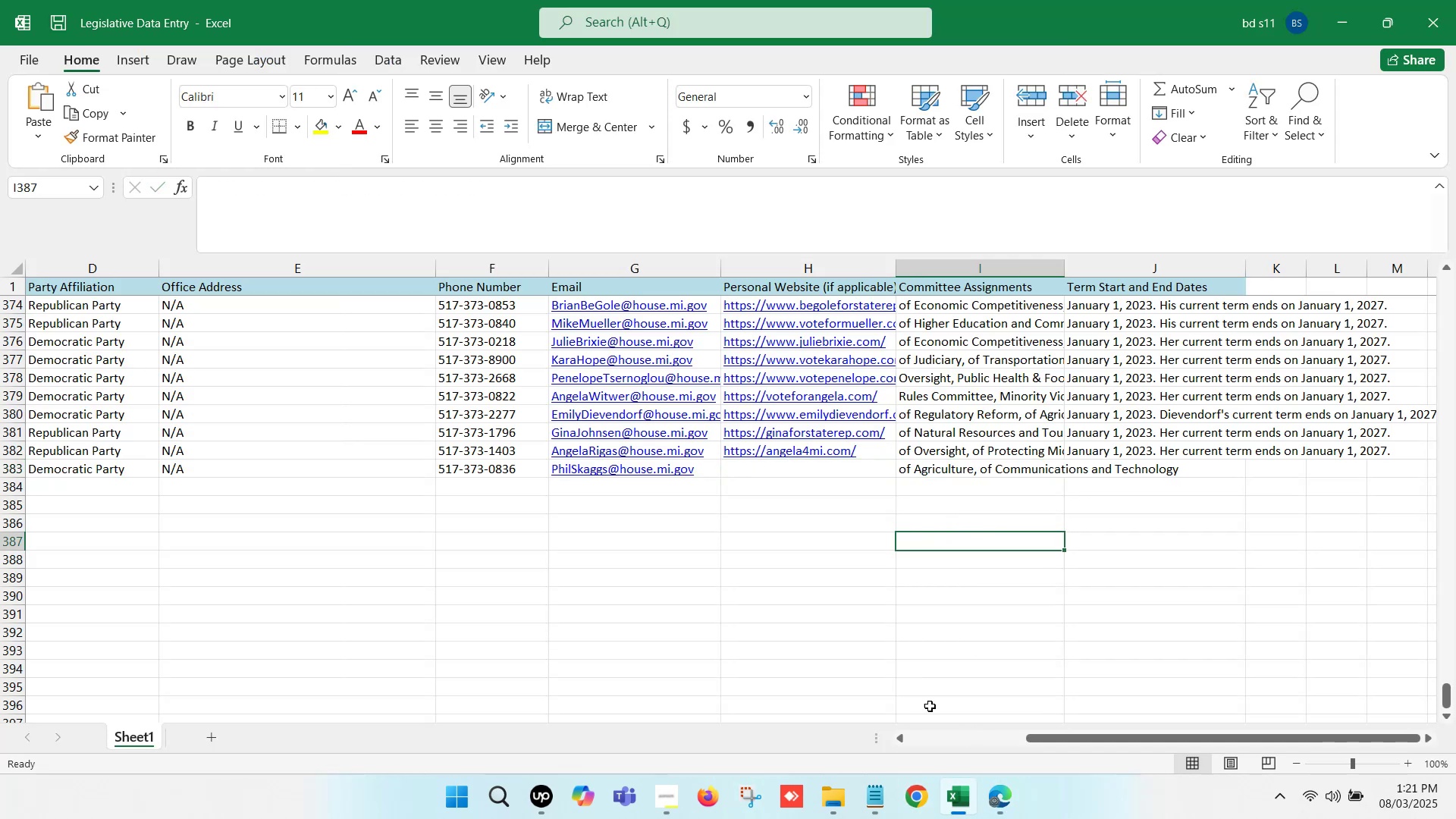 
left_click([965, 791])
 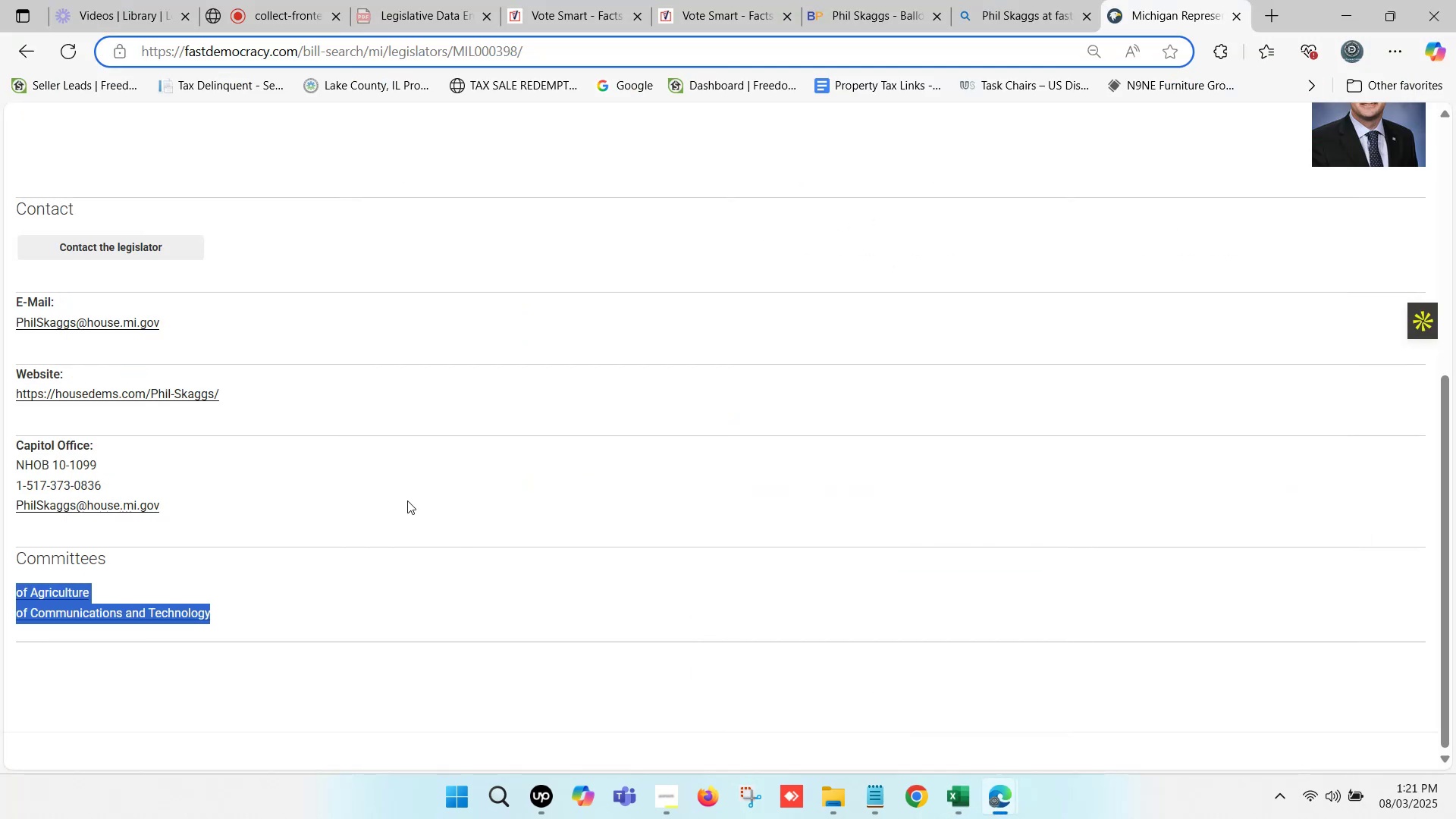 
scroll: coordinate [708, 452], scroll_direction: up, amount: 2.0
 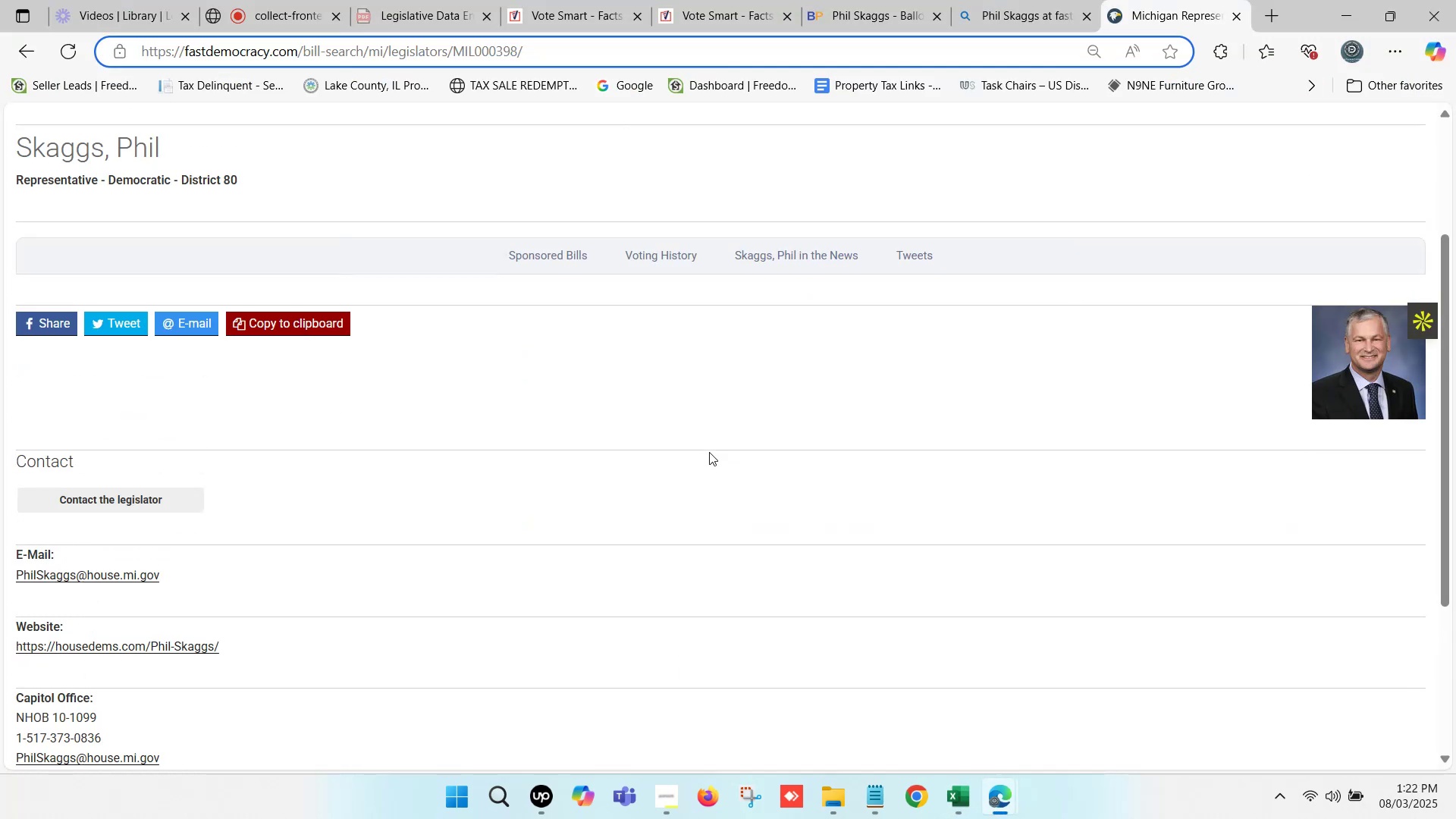 
wait(10.59)
 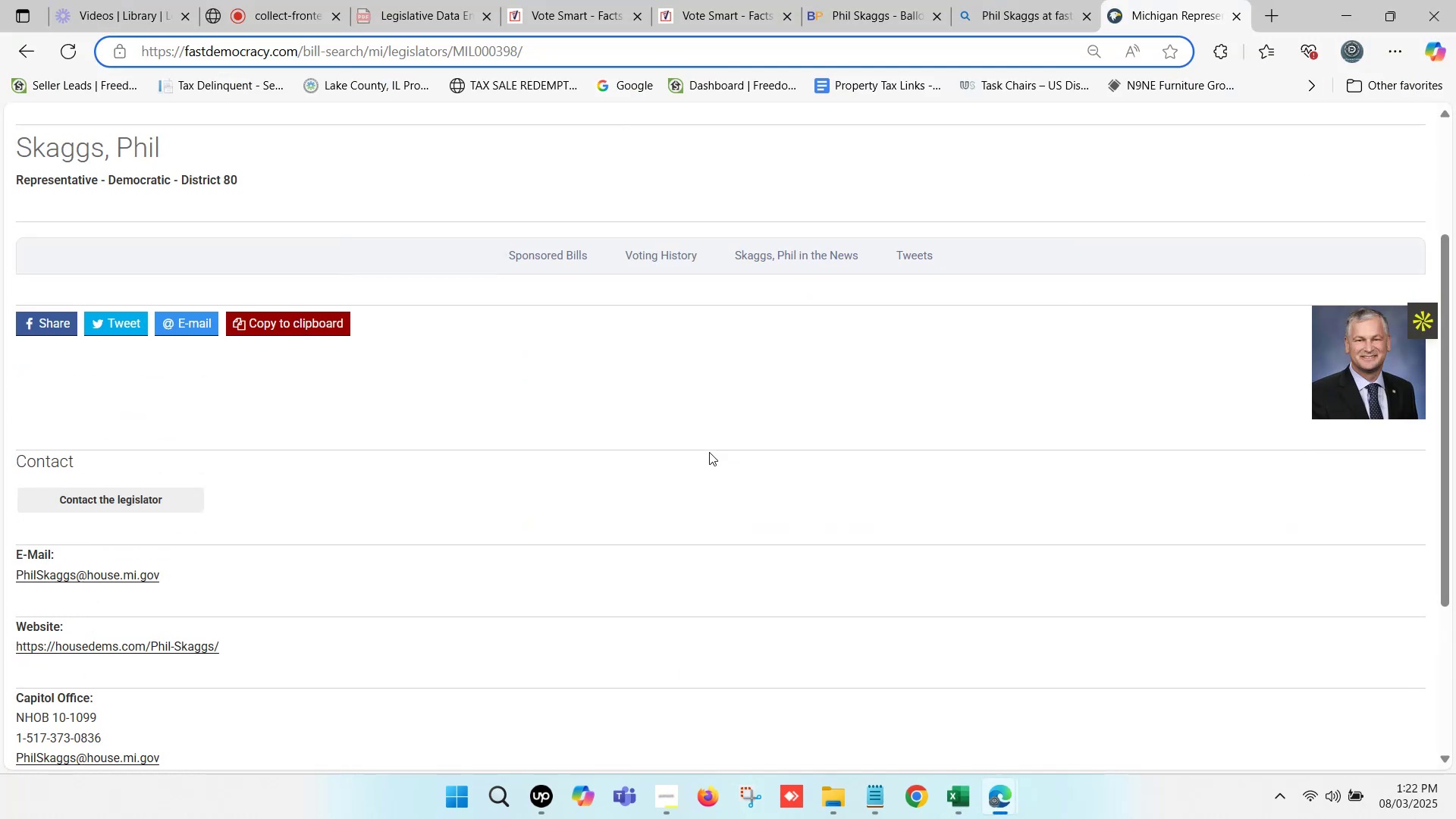 
scroll: coordinate [296, 416], scroll_direction: down, amount: 3.0
 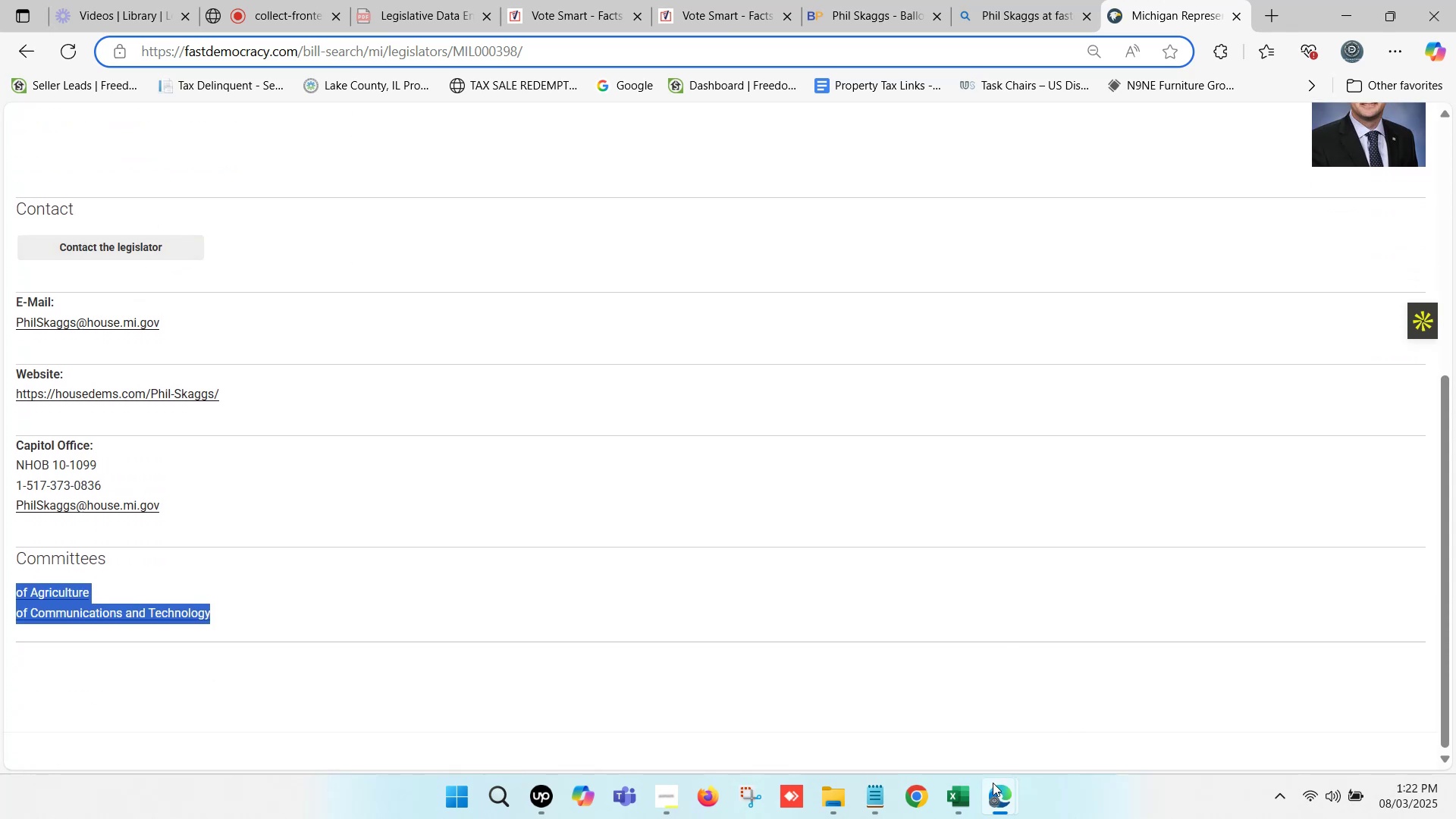 
left_click([964, 795])
 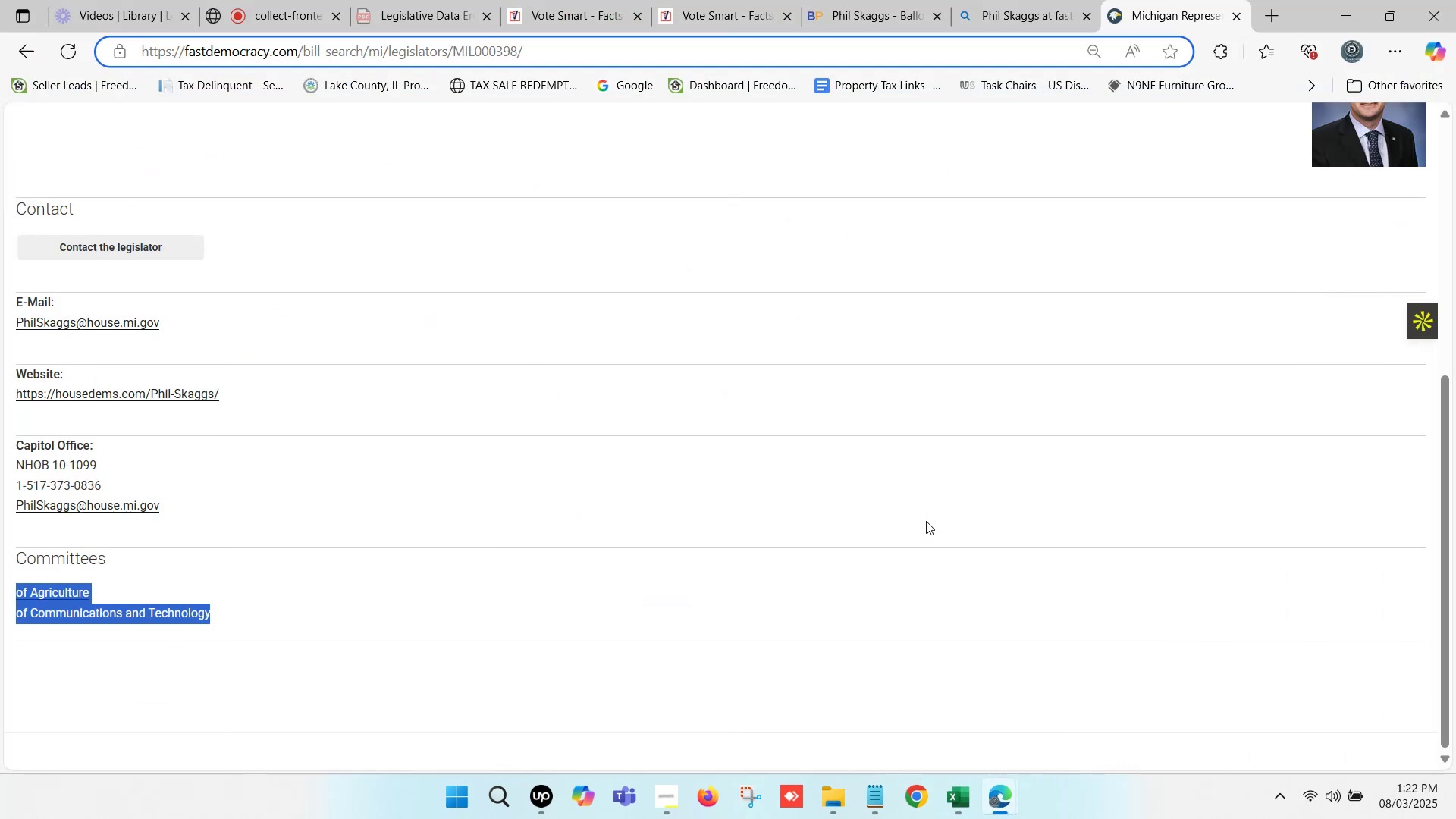 
scroll: coordinate [902, 500], scroll_direction: down, amount: 1.0
 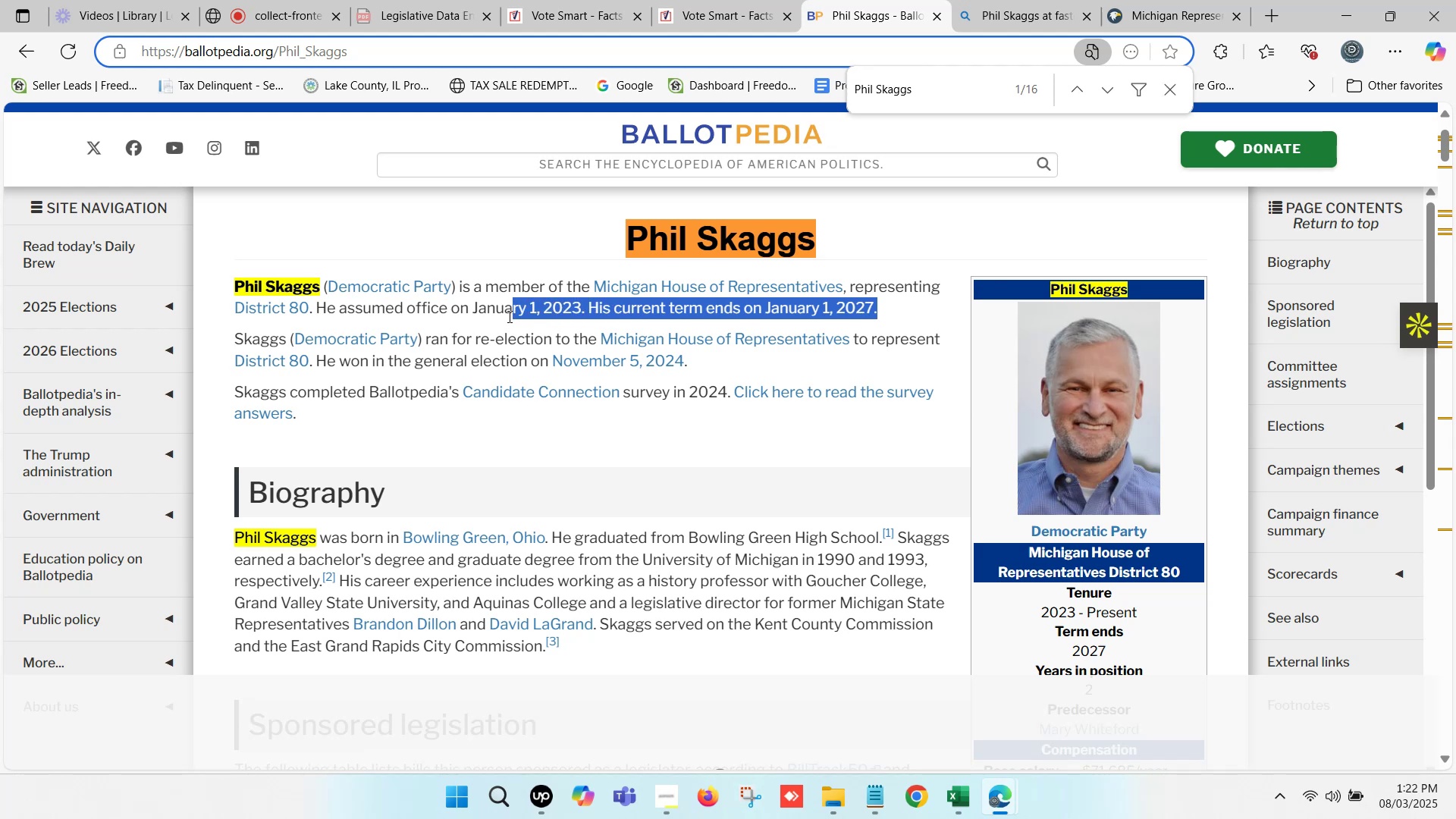 
hold_key(key=ShiftLeft, duration=1.05)
left_click([471, 306])
 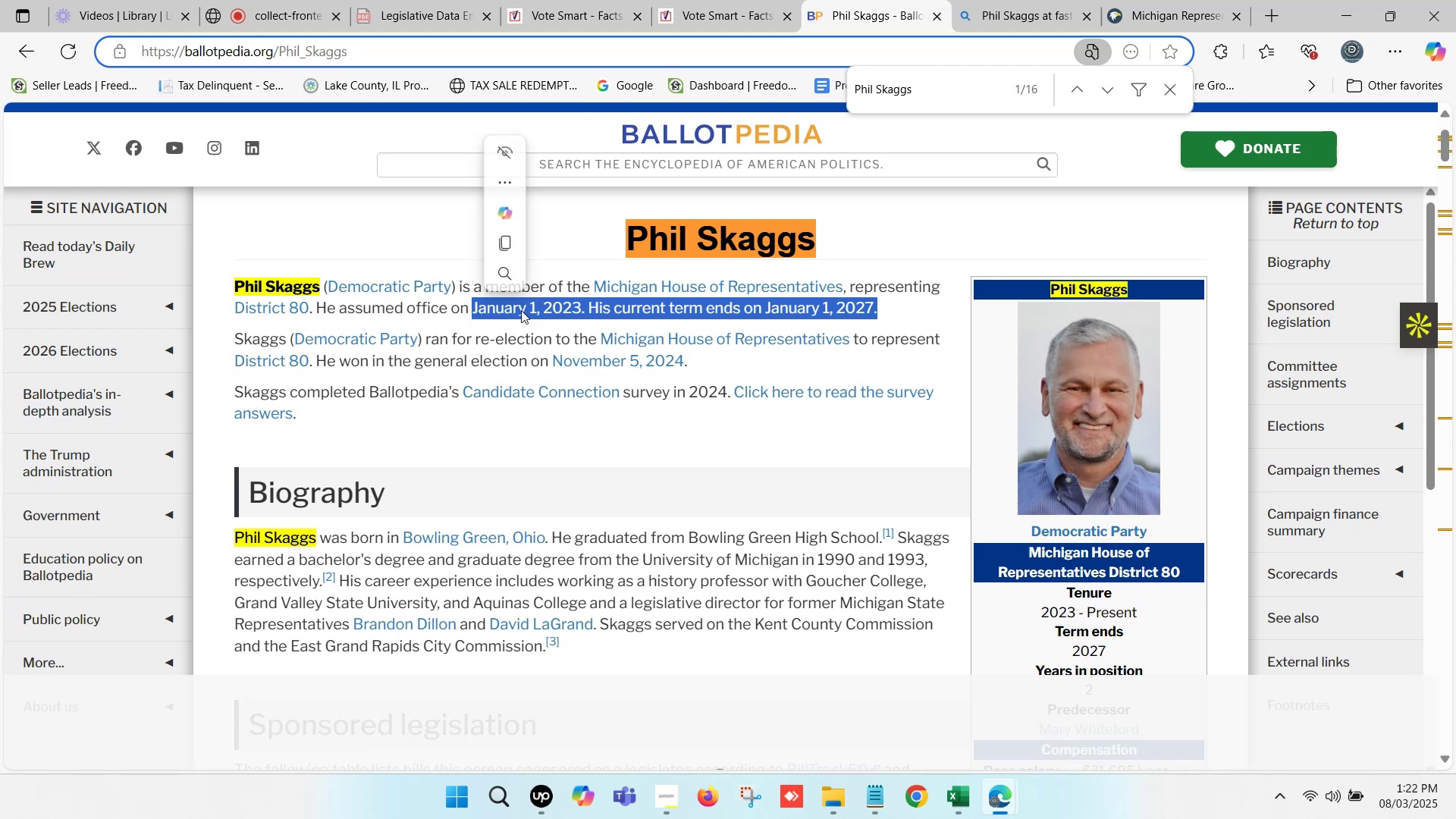 
key(Control+C)
 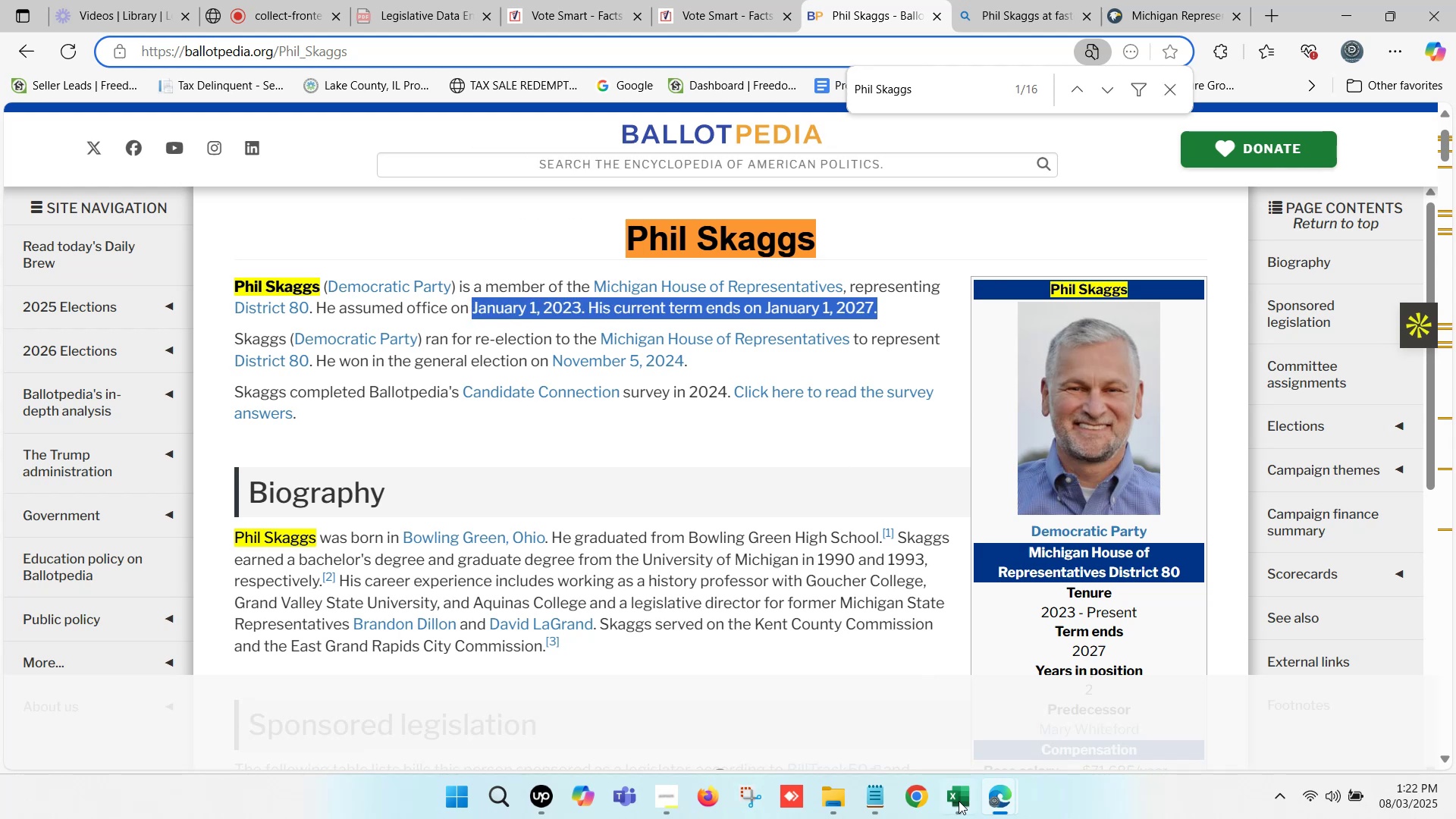 
left_click([962, 817])
 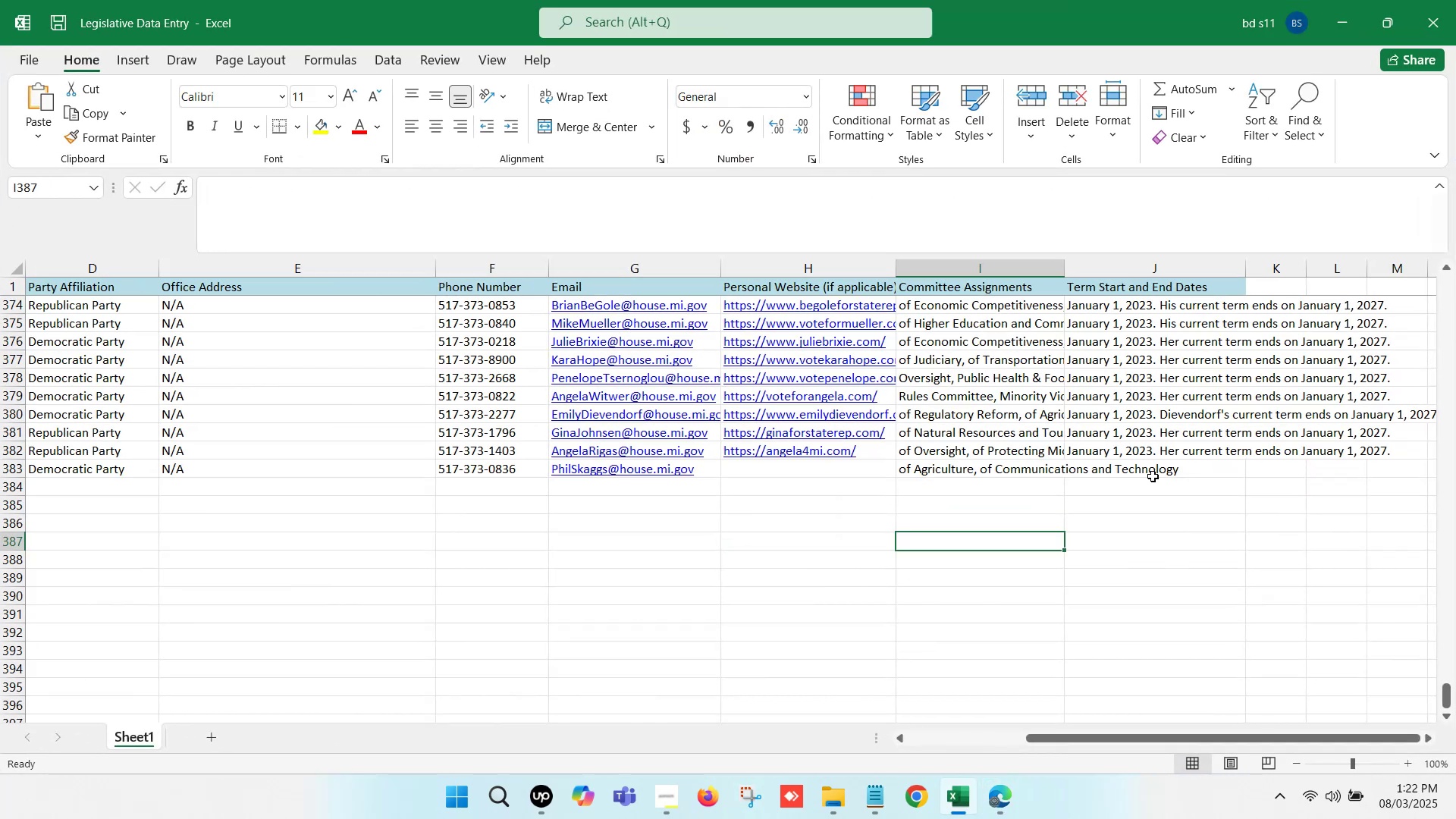 
left_click([1129, 463])
 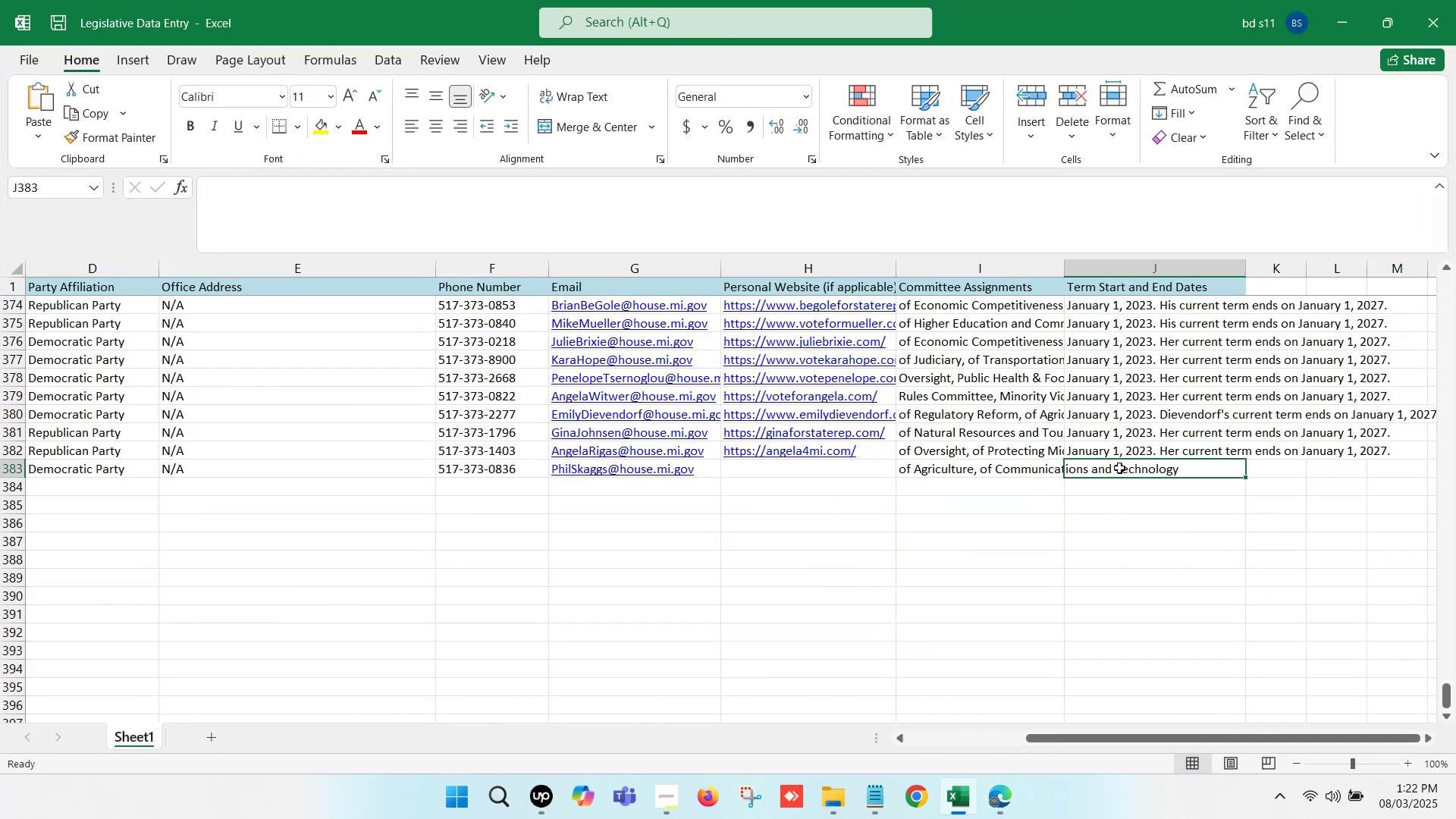 
double_click([1119, 468])
 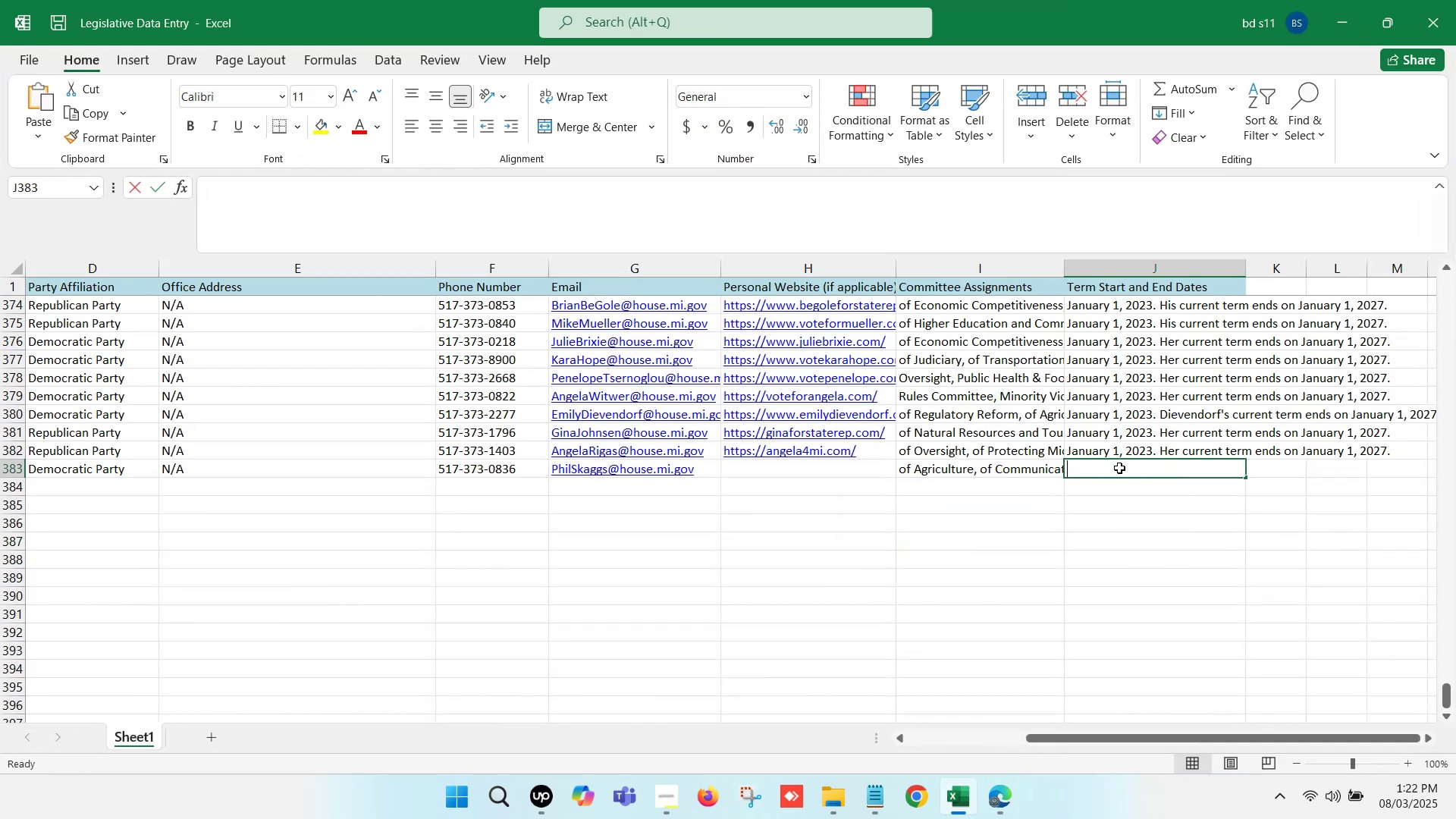 
key(Control+V)
 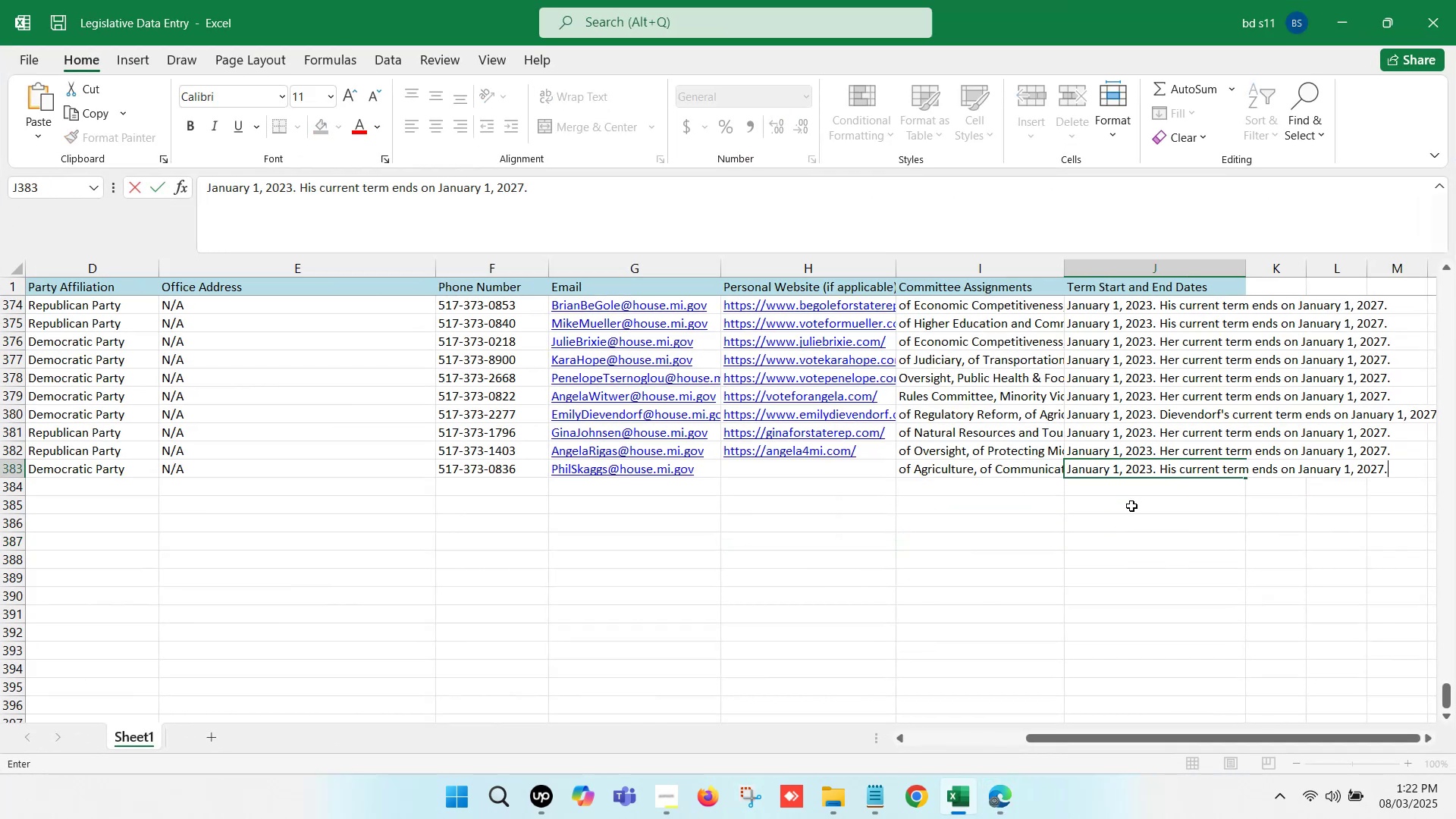 
left_click([1131, 507])
 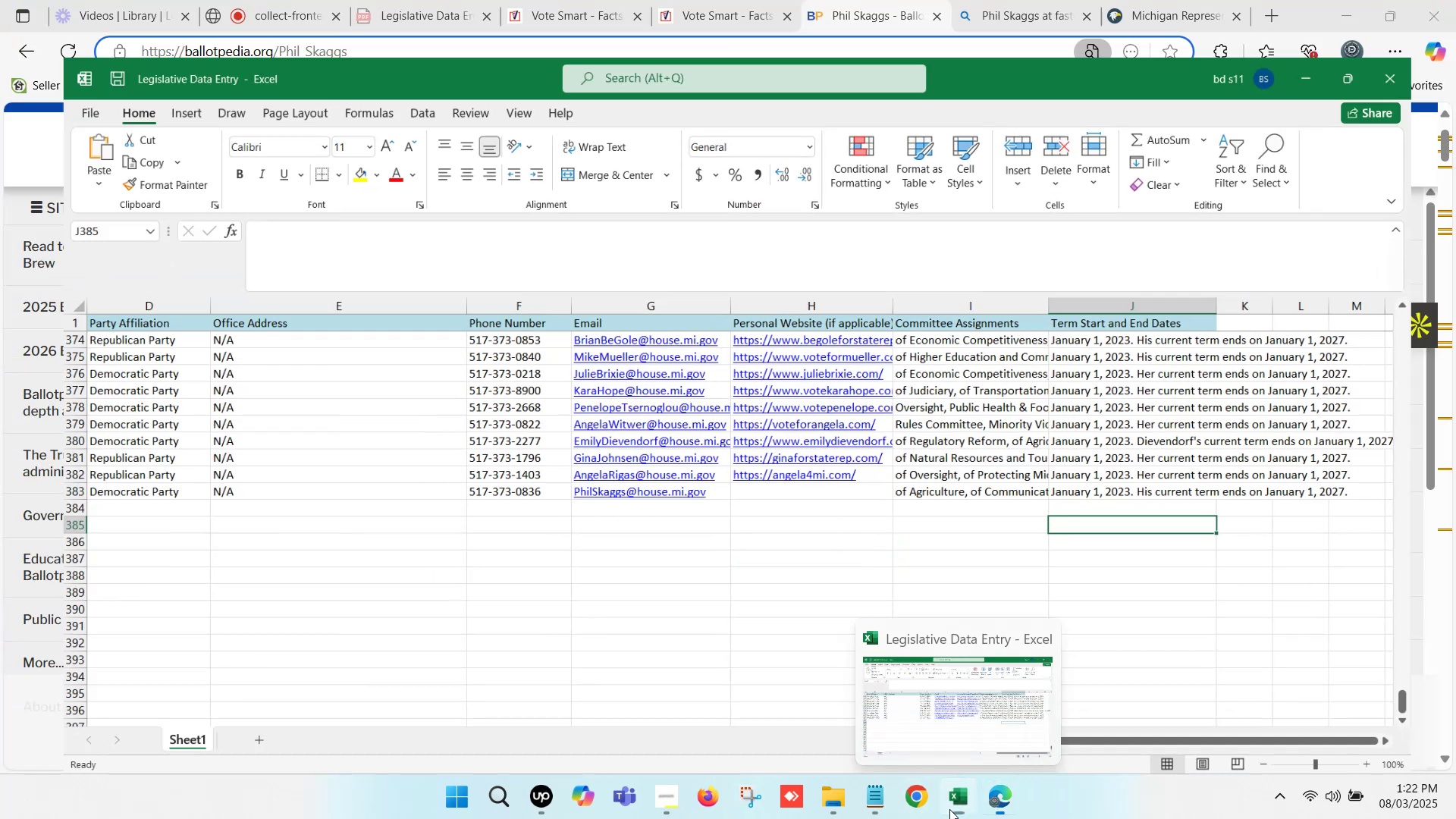 
scroll: coordinate [994, 494], scroll_direction: down, amount: 7.0
 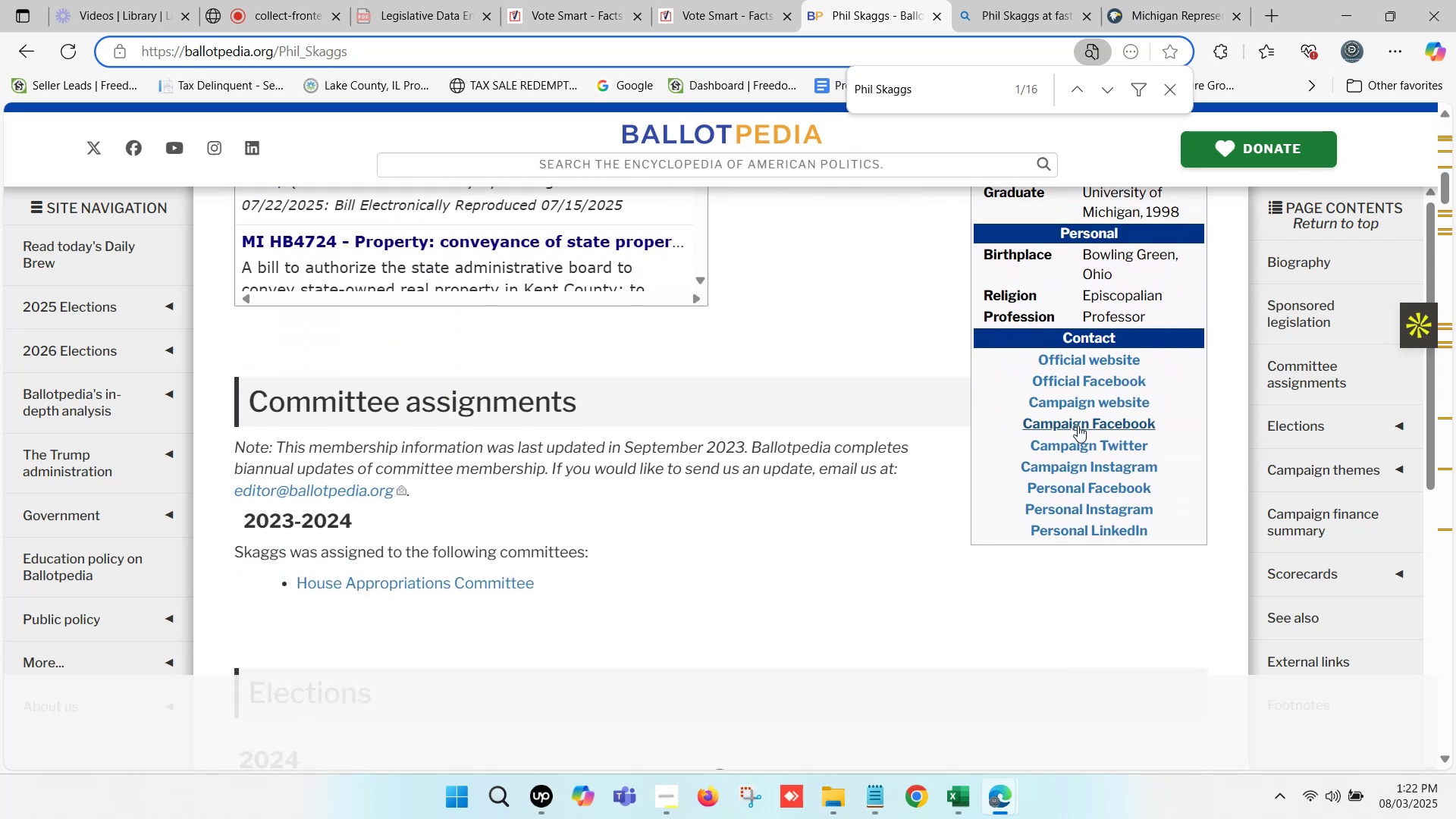 
hold_key(key=ControlLeft, duration=0.71)
left_click([1079, 406])
 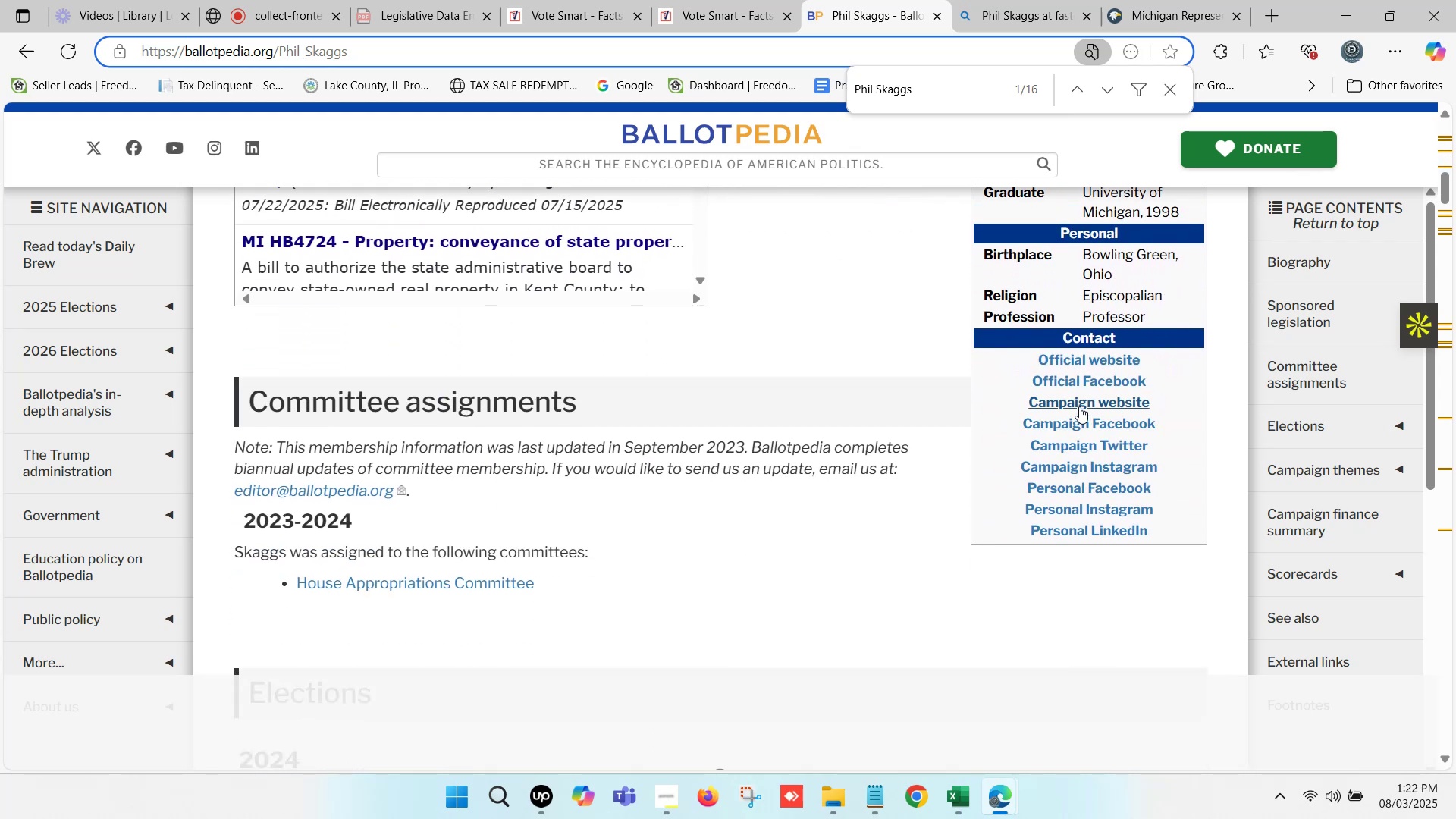 
left_click([859, 53])
 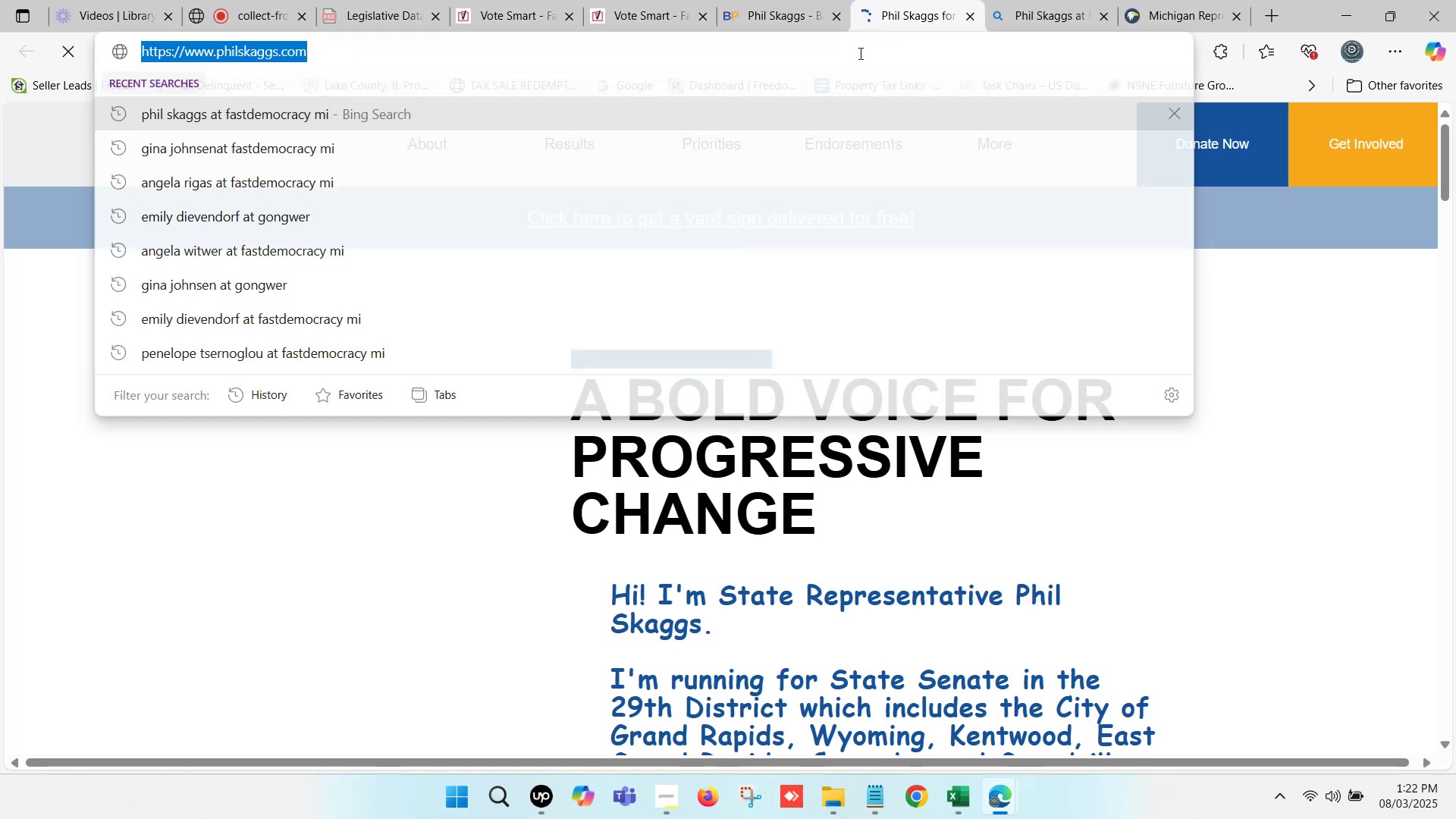 
key(Control+C)
 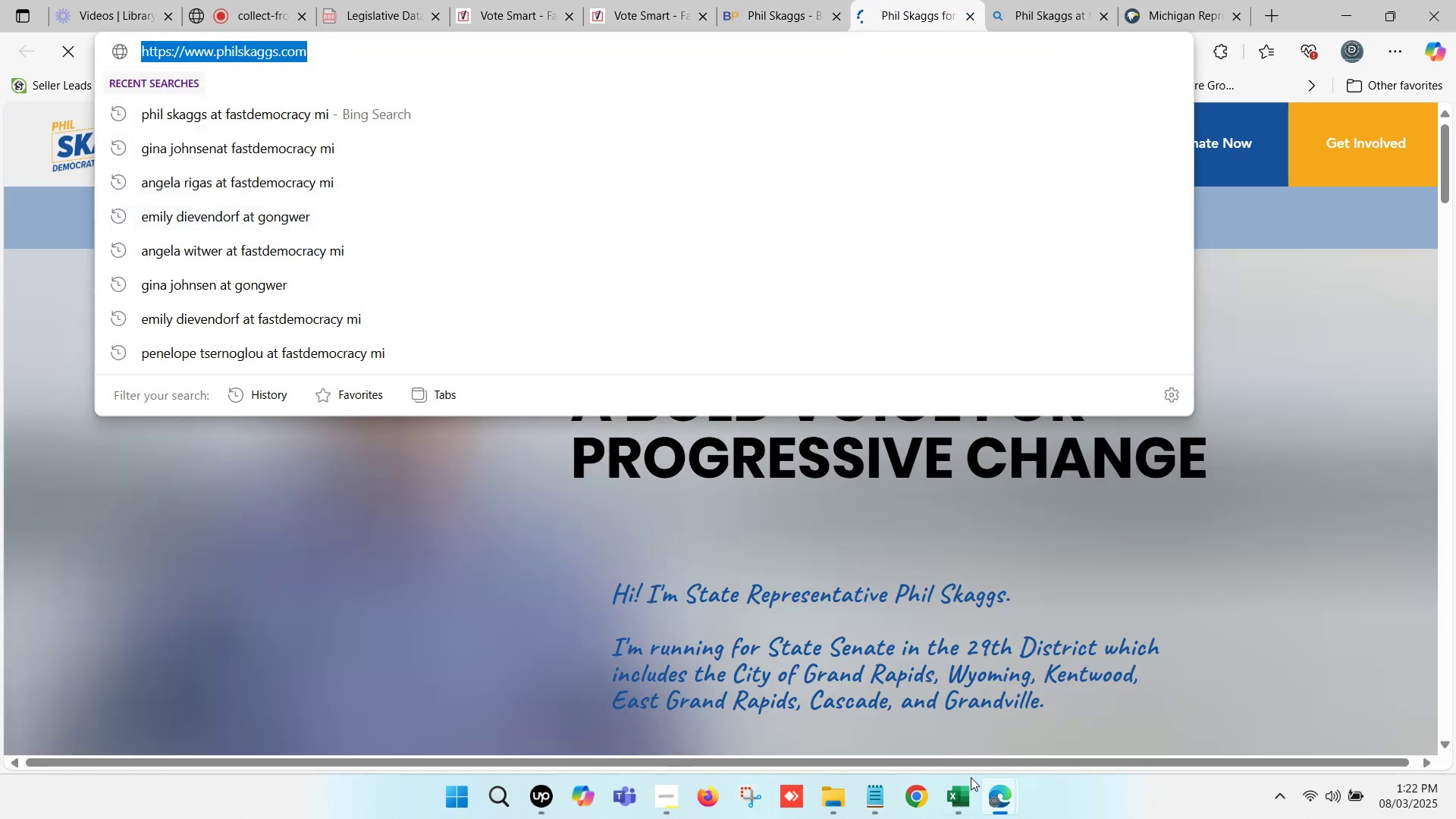 
left_click([970, 787])
 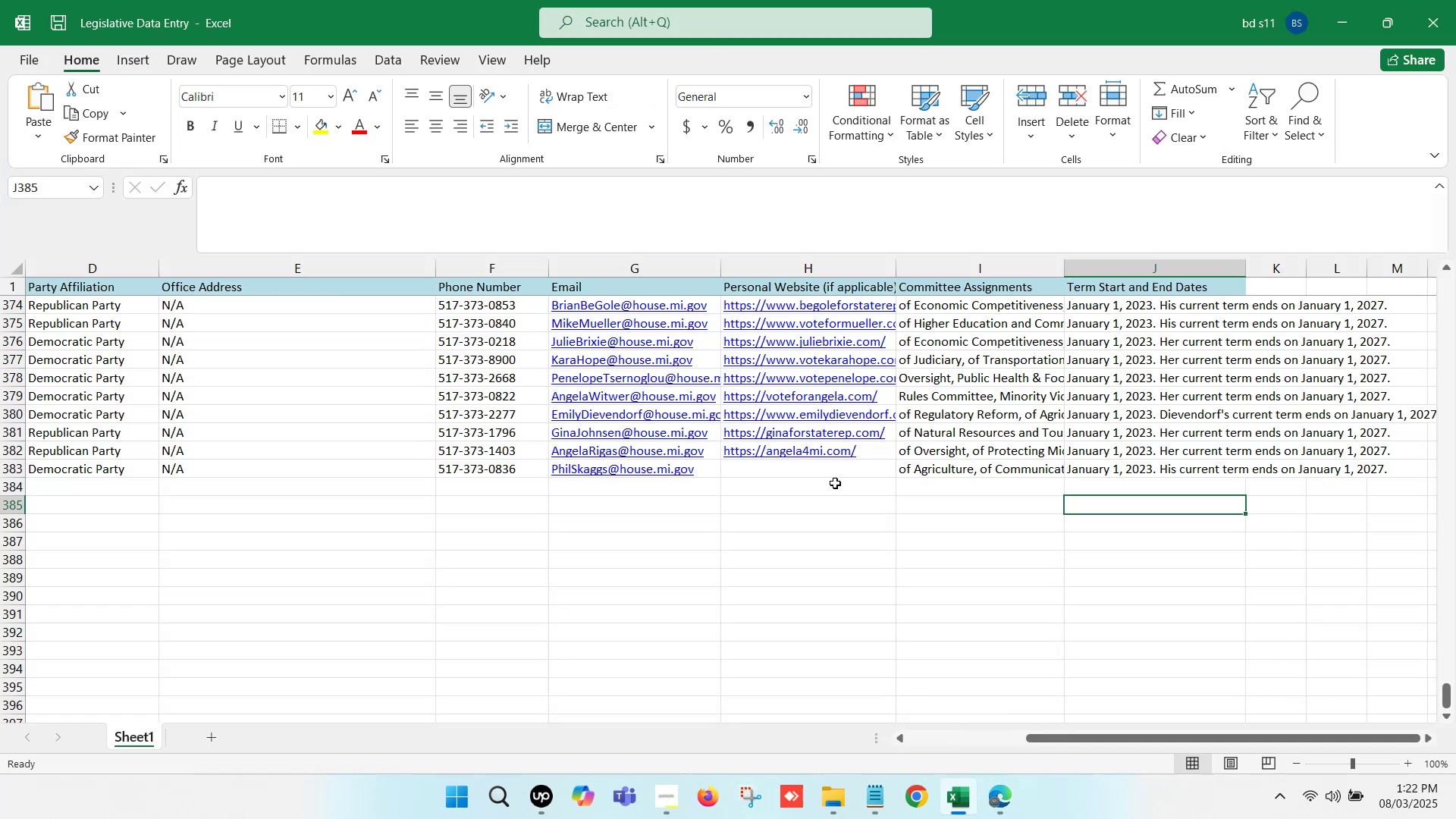 
left_click([811, 463])
 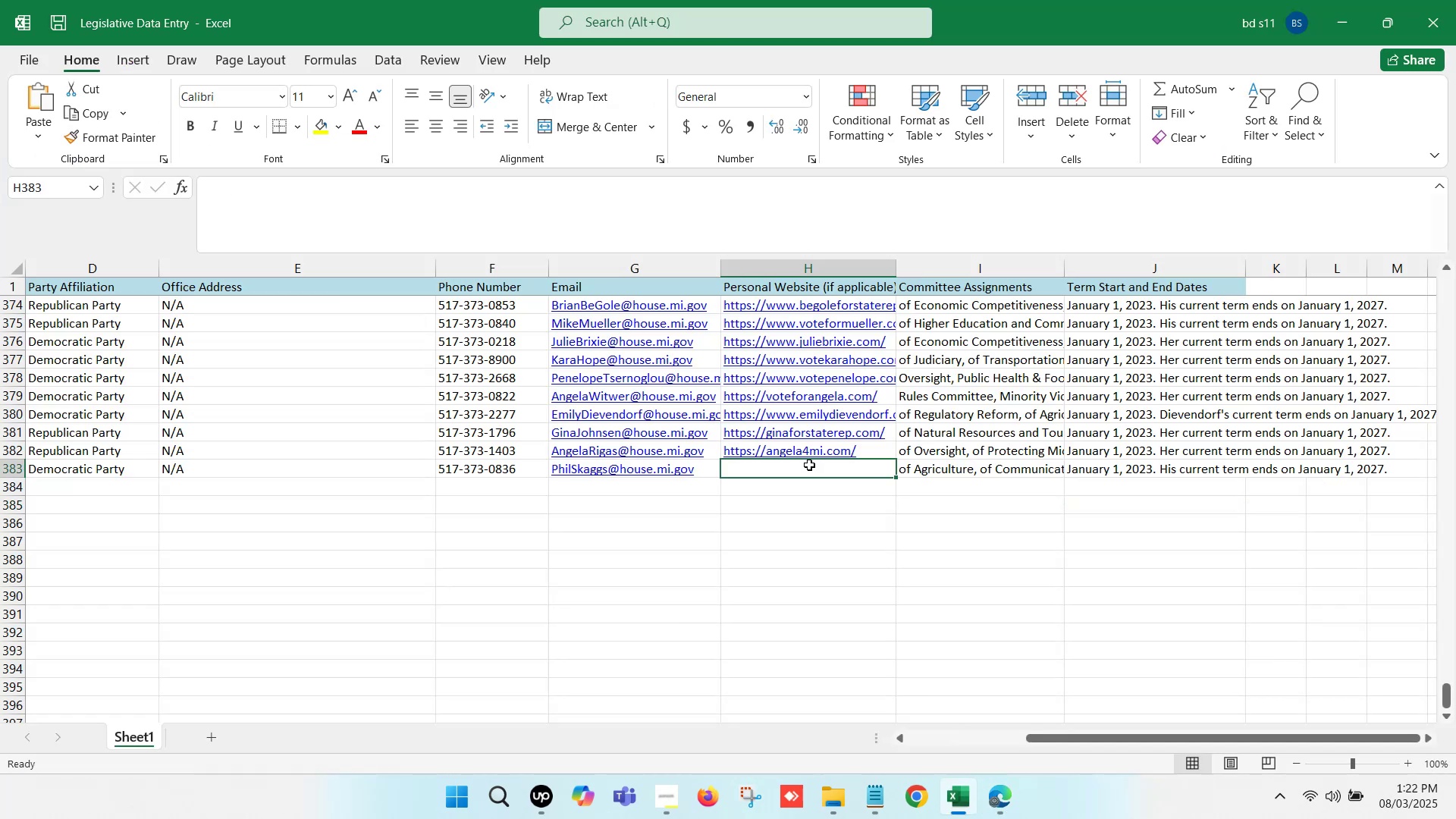 
left_click([809, 465])
 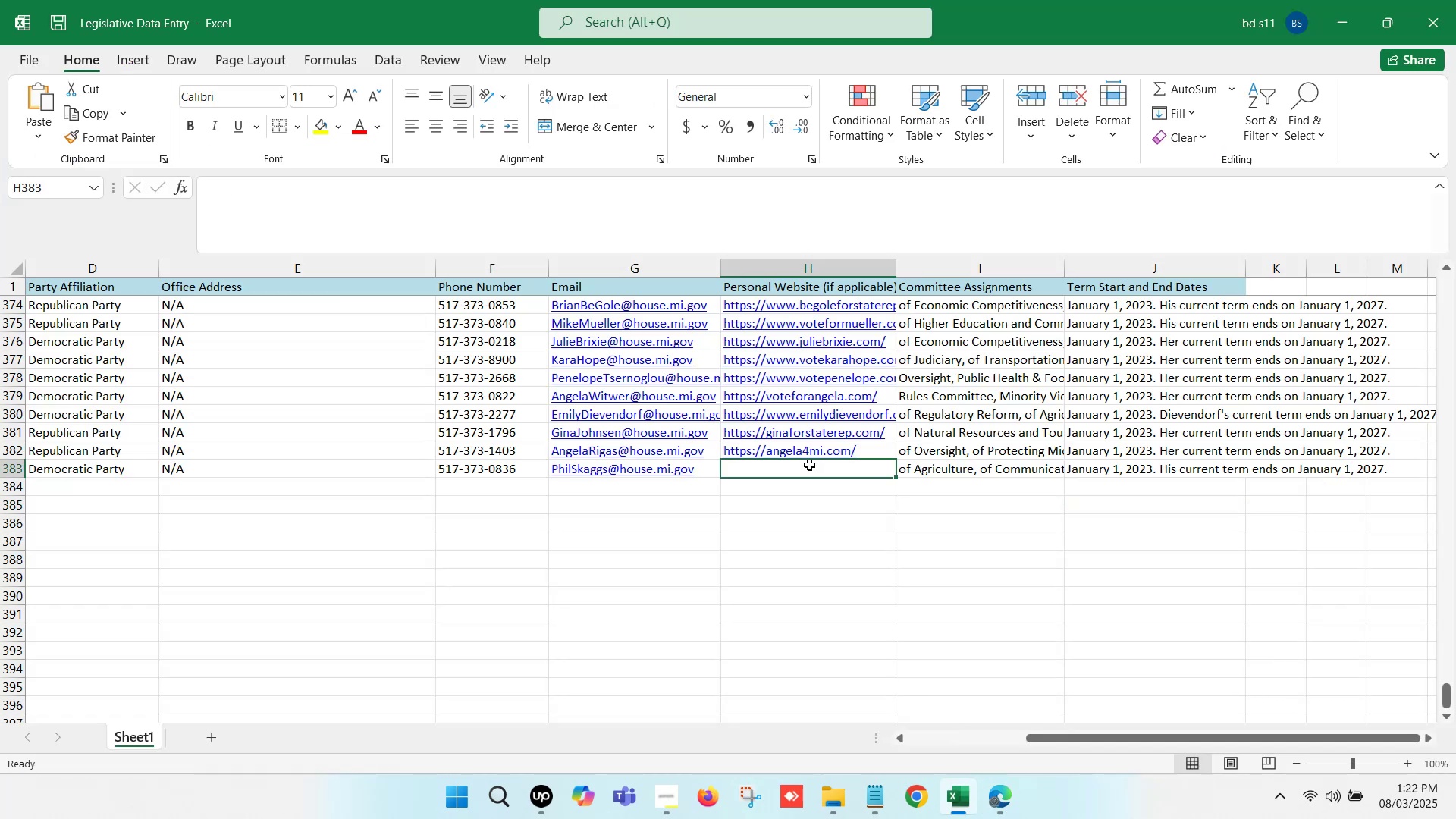 
double_click([809, 465])
 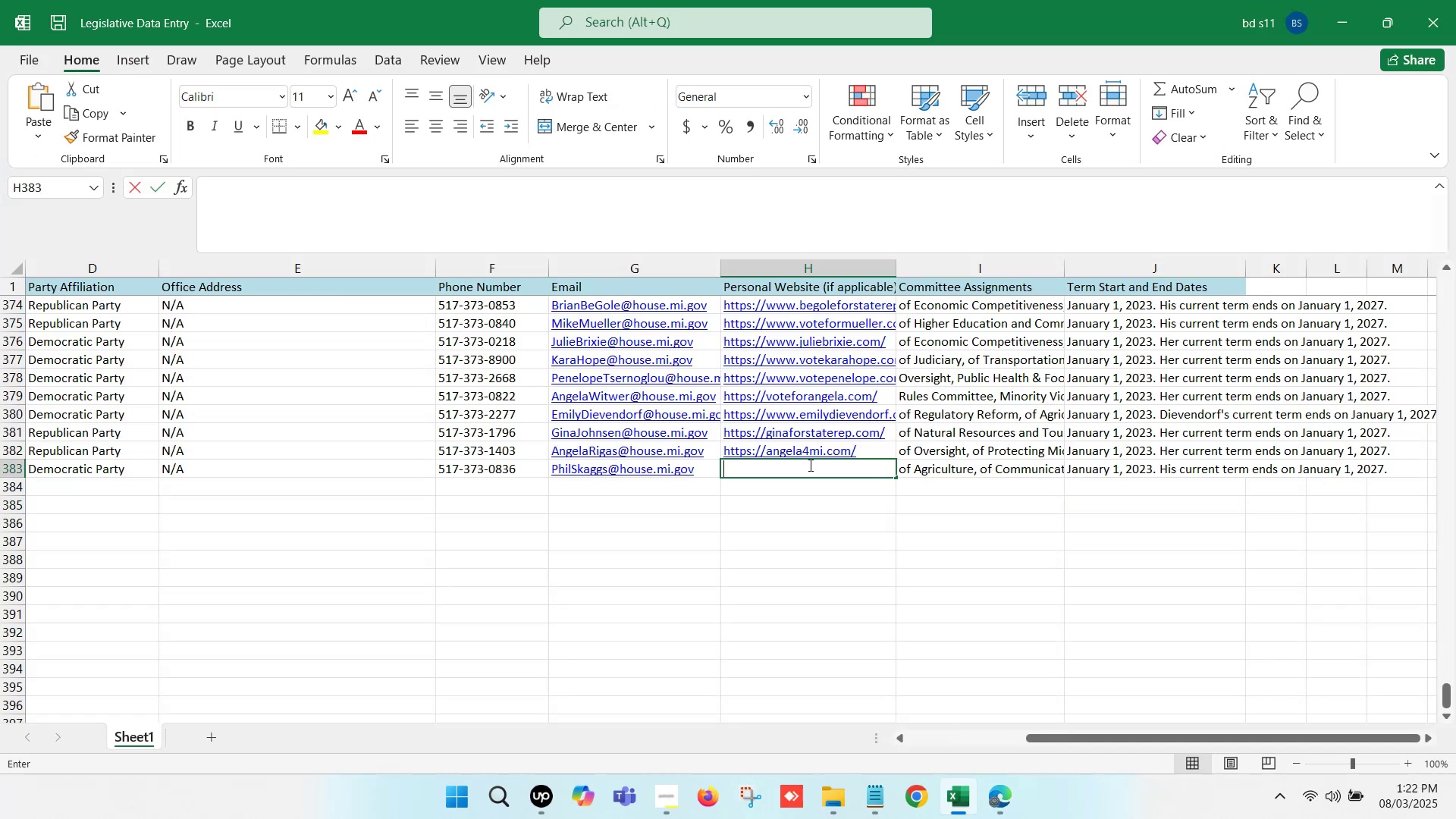 
key(Control+V)
 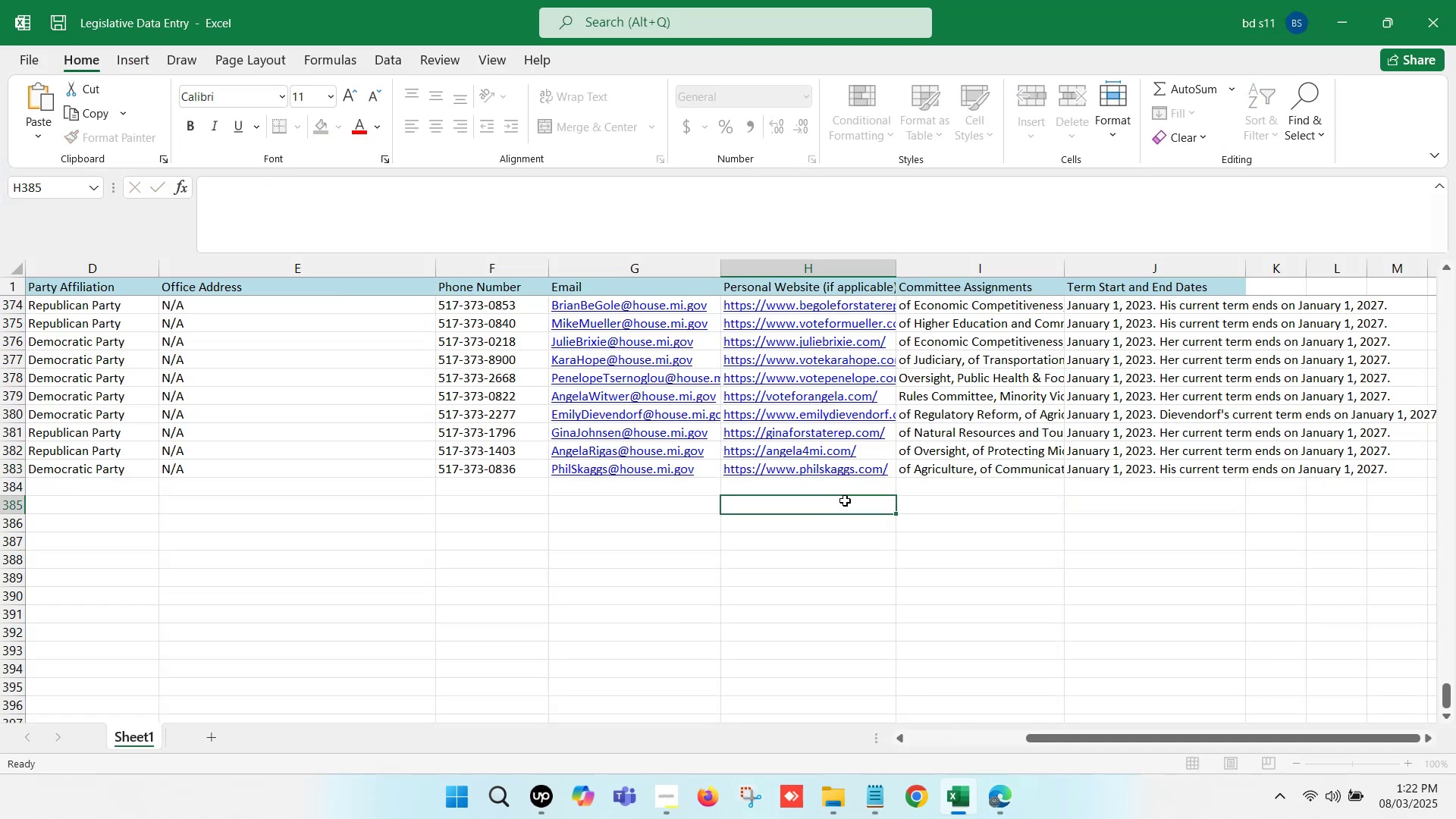 
key(Control+S)
 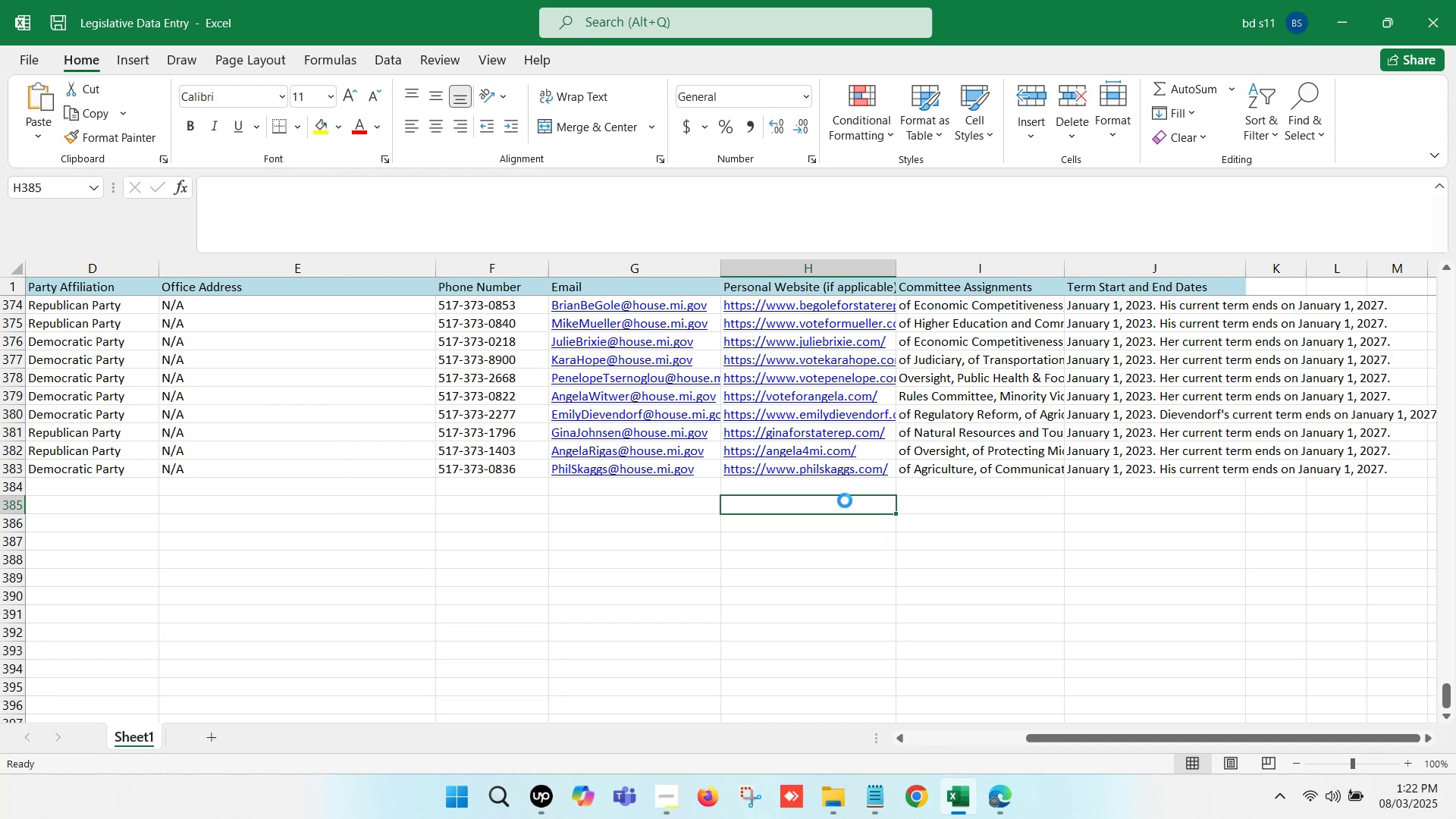 
key(Control+S)
 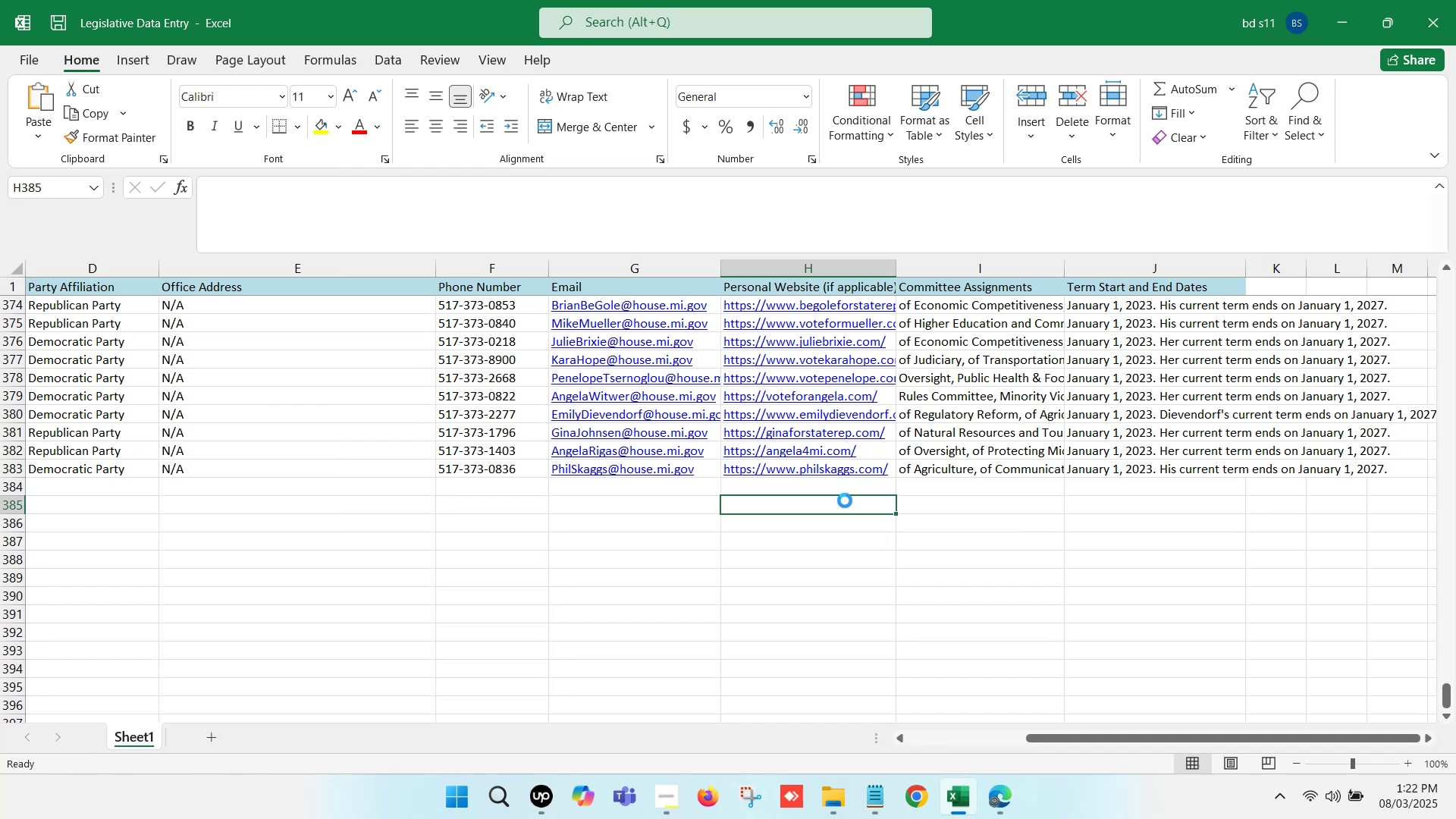 
key(Control+S)
 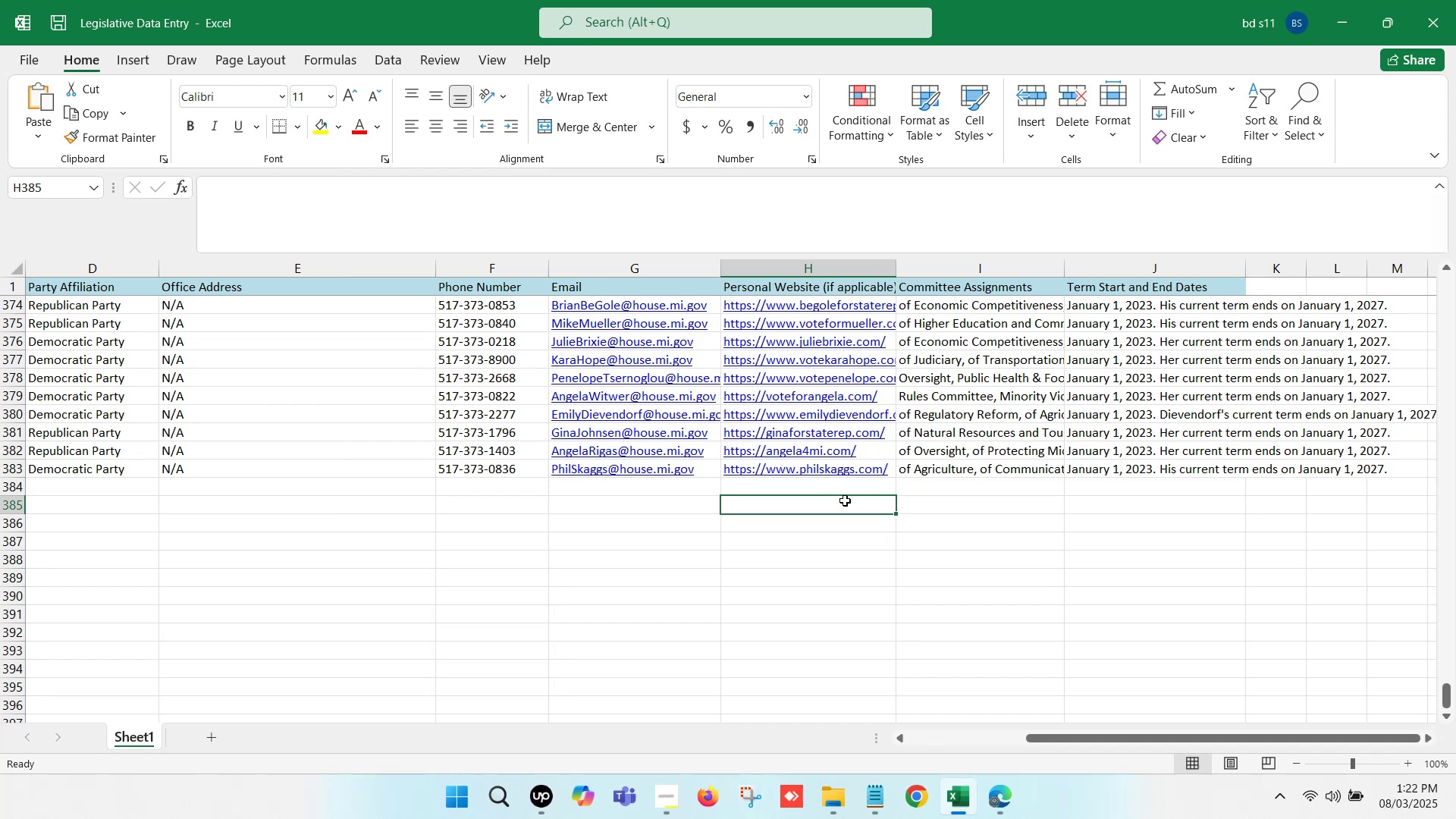 
hold_key(key=ArrowLeft, duration=1.24)
 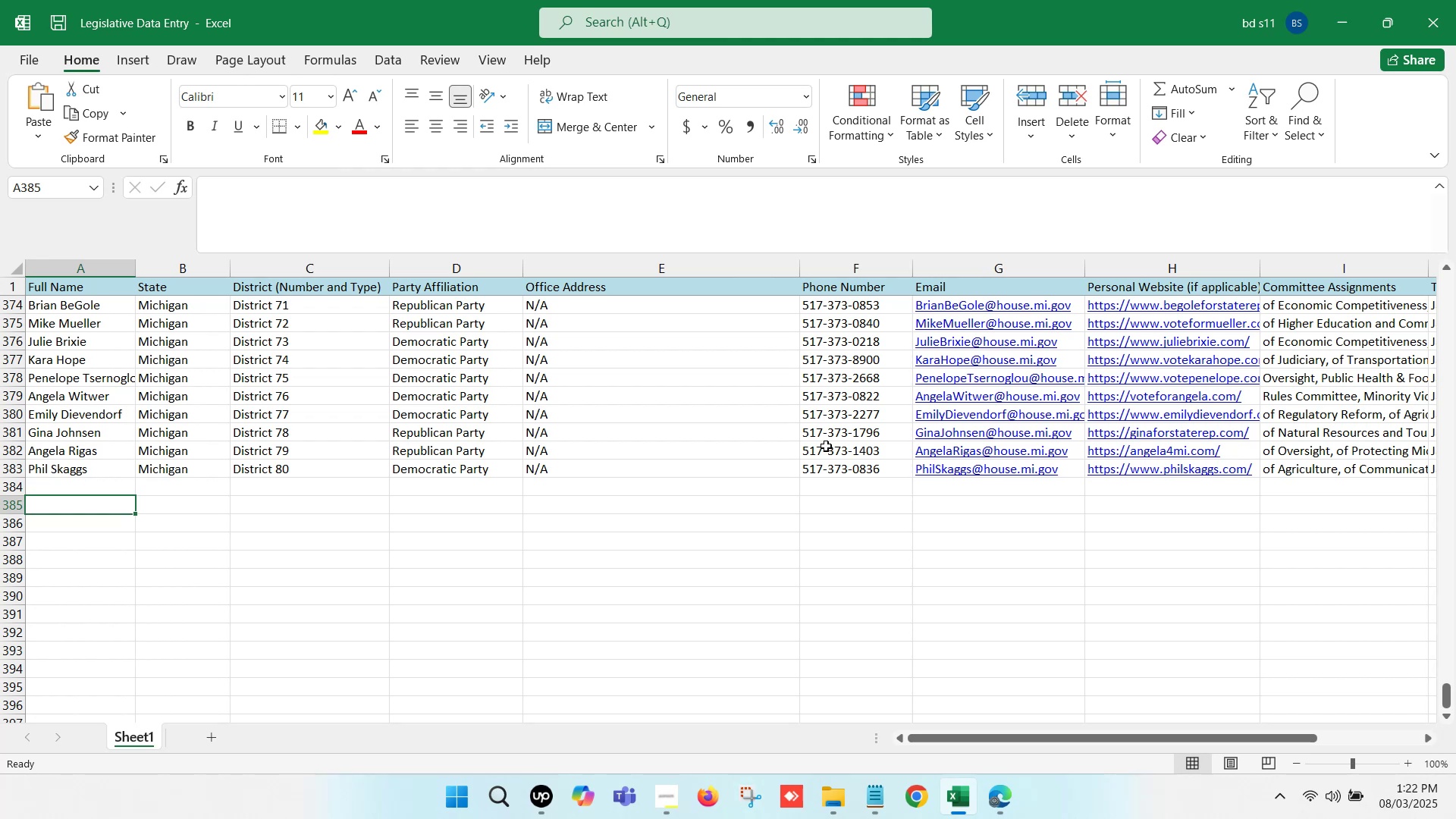 
wait(22.5)
 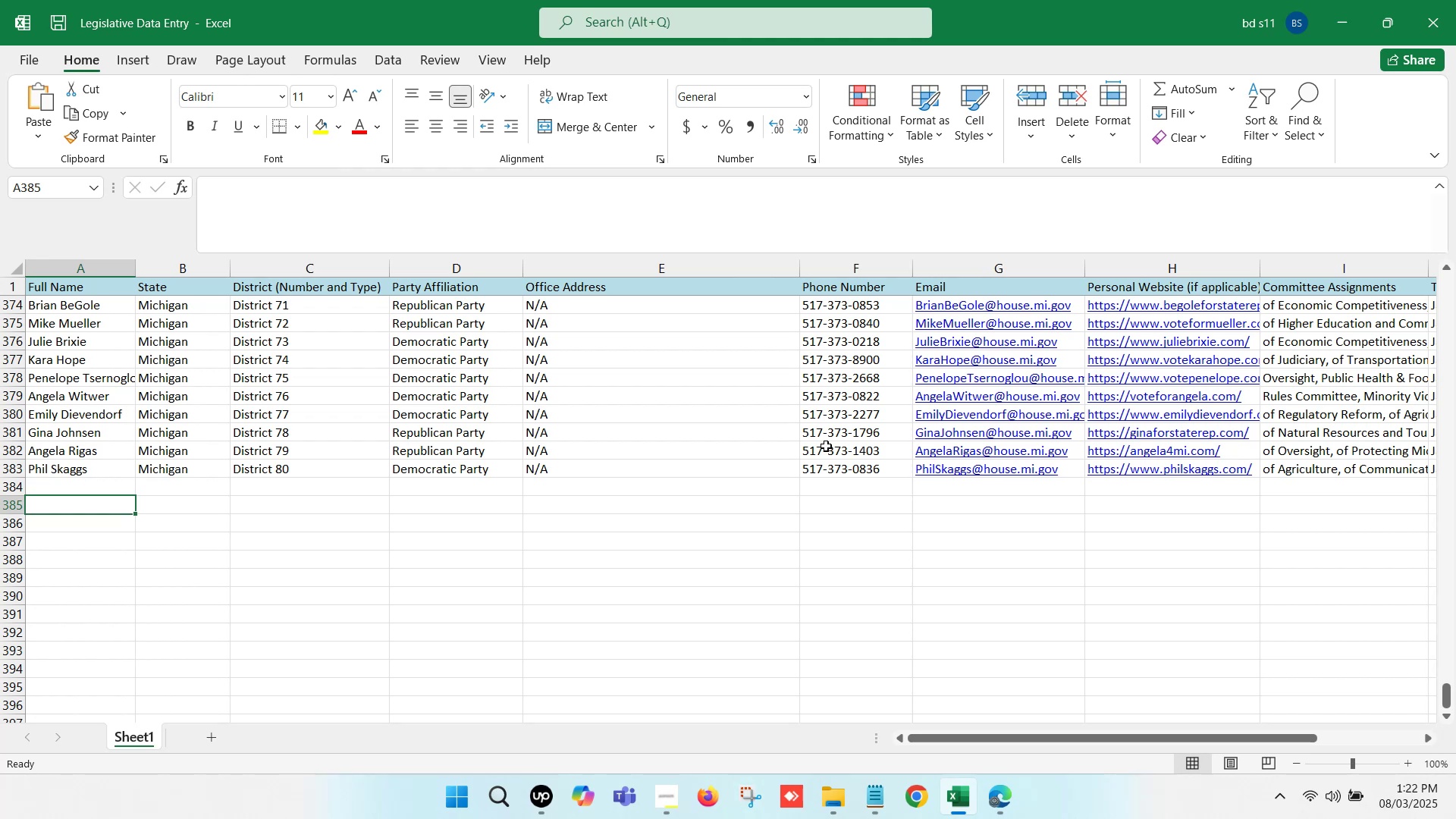 
left_click([733, 488])
 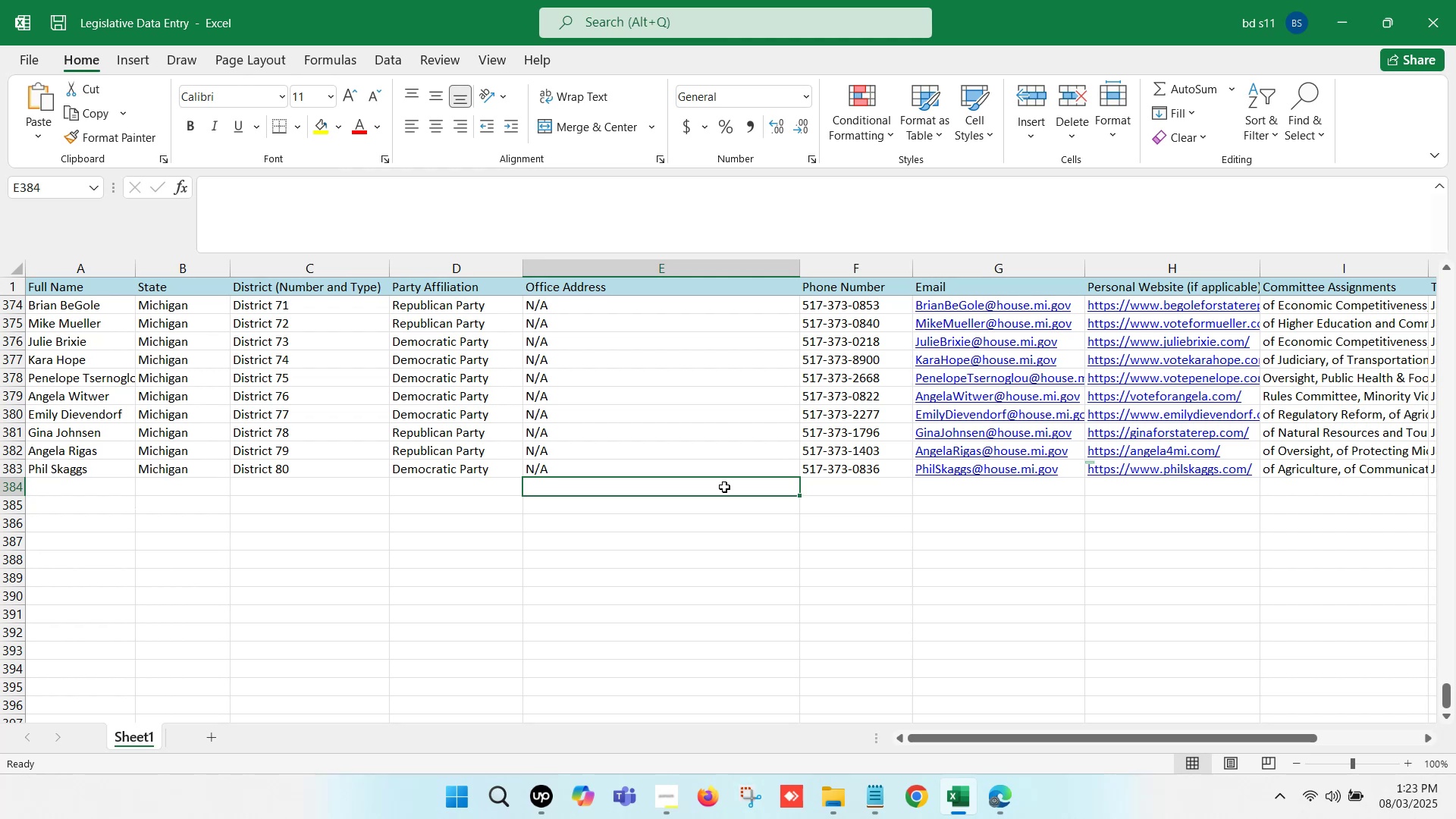 
wait(6.16)
 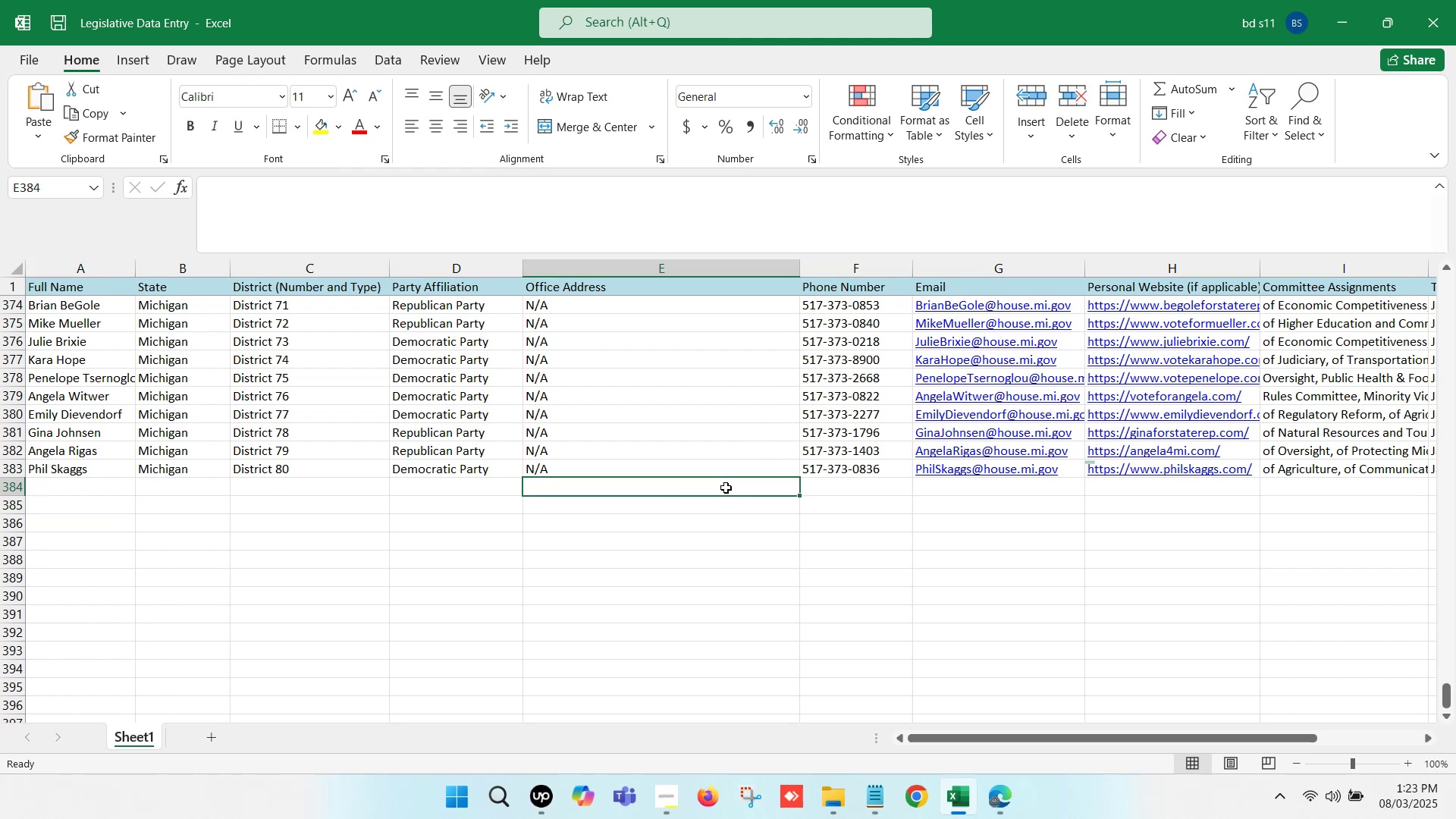 
left_click([876, 670])
 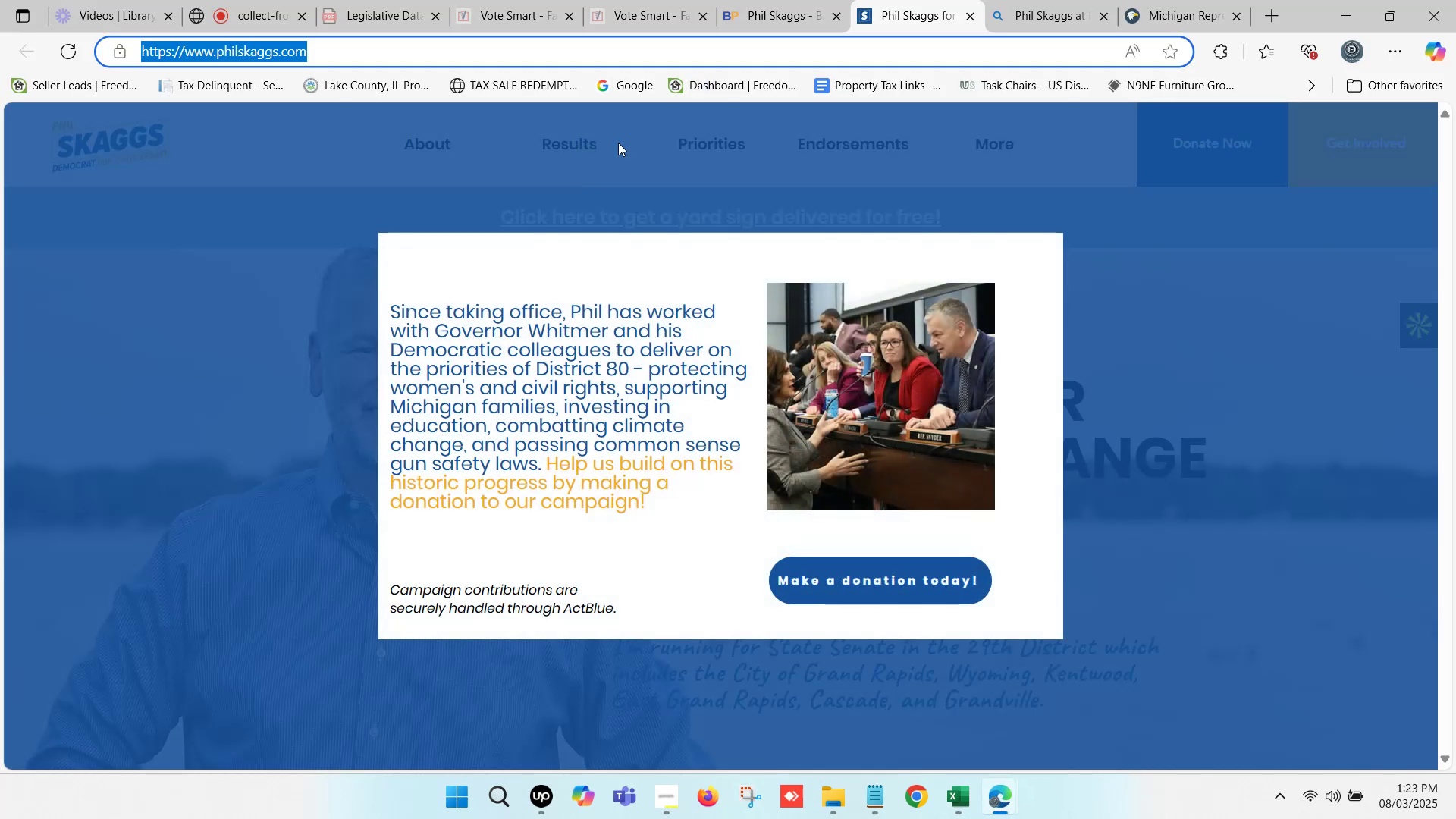 
double_click([927, 0])
 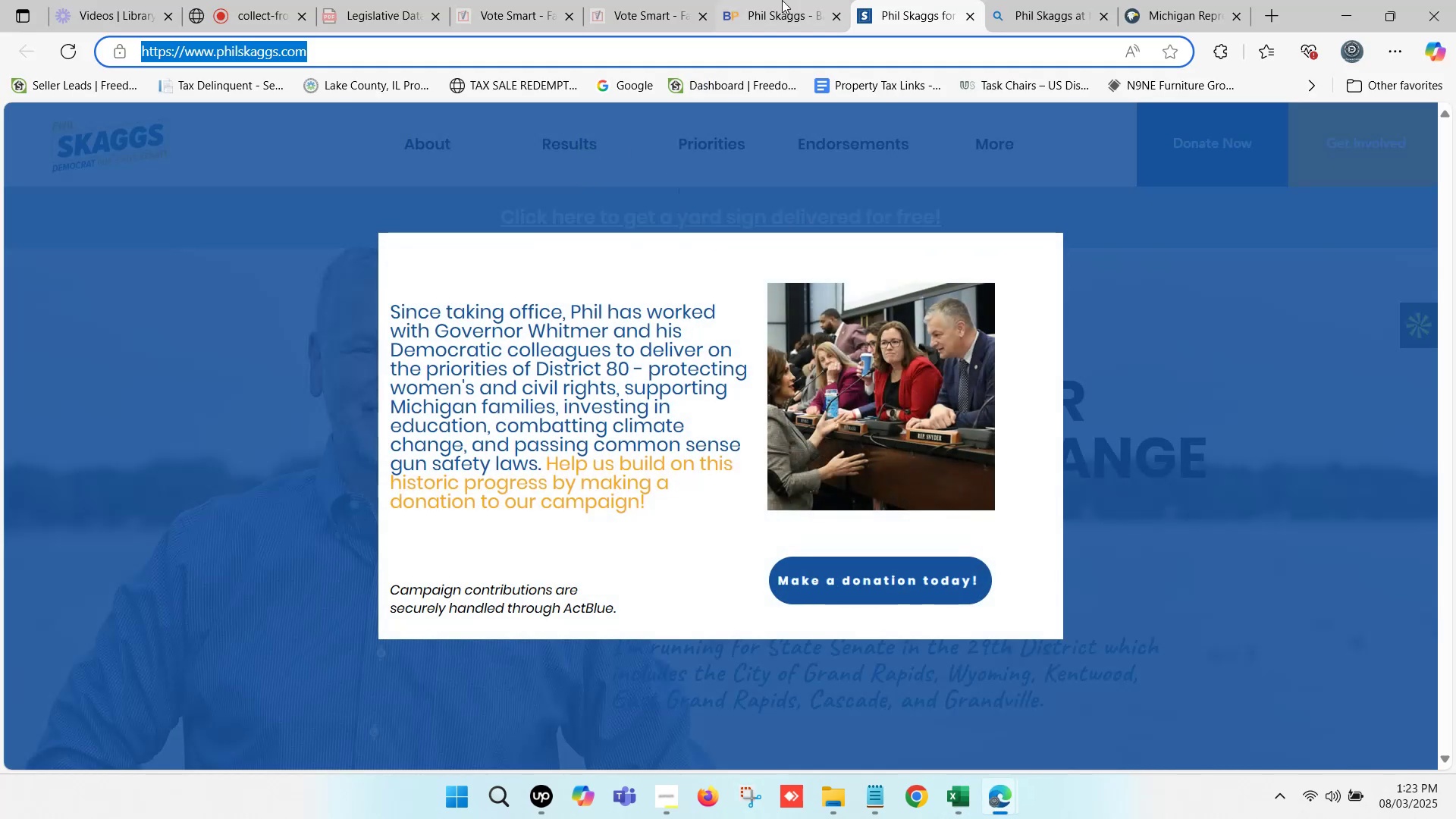 
triple_click([781, 0])
 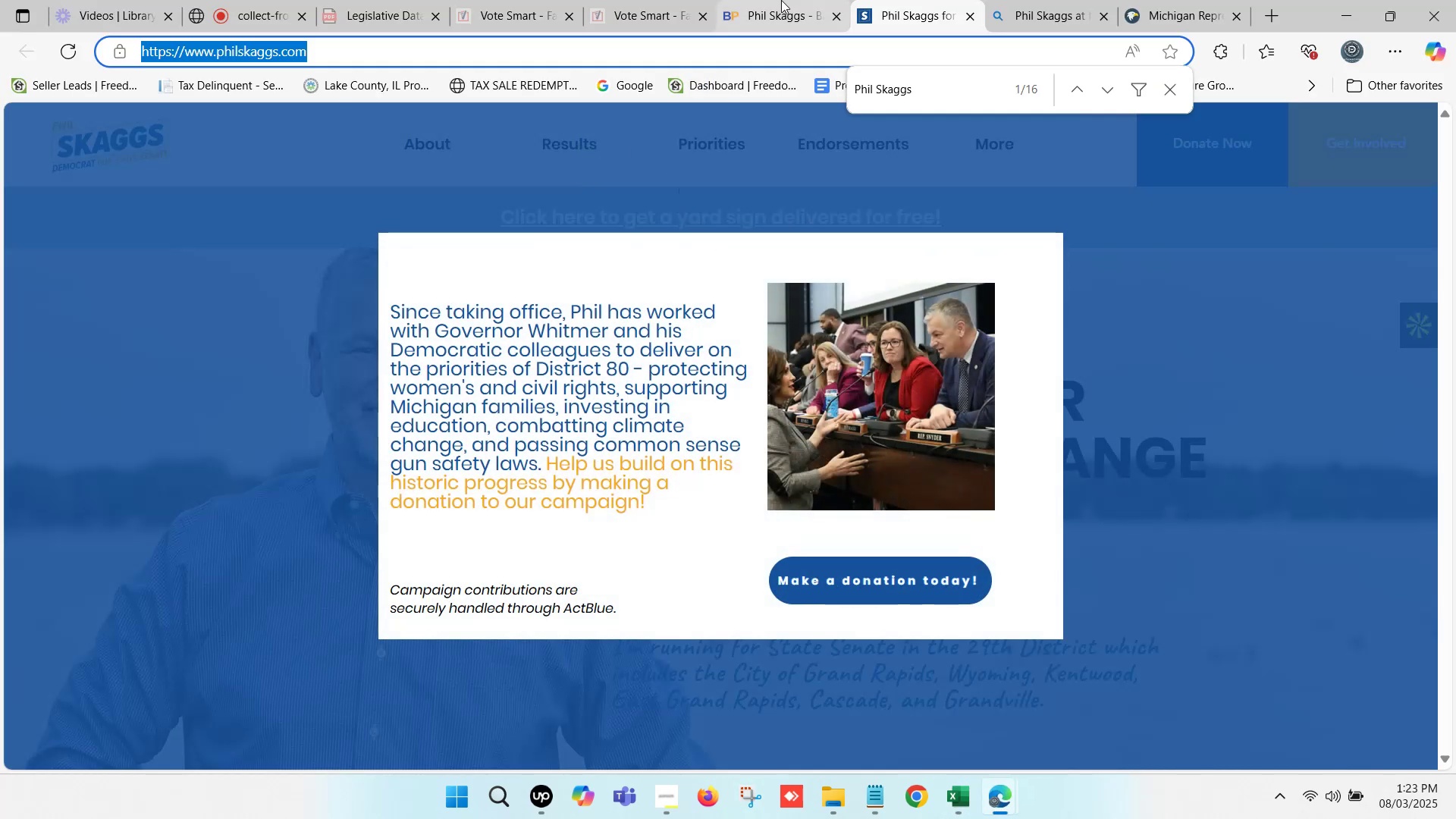 
triple_click([781, 0])
 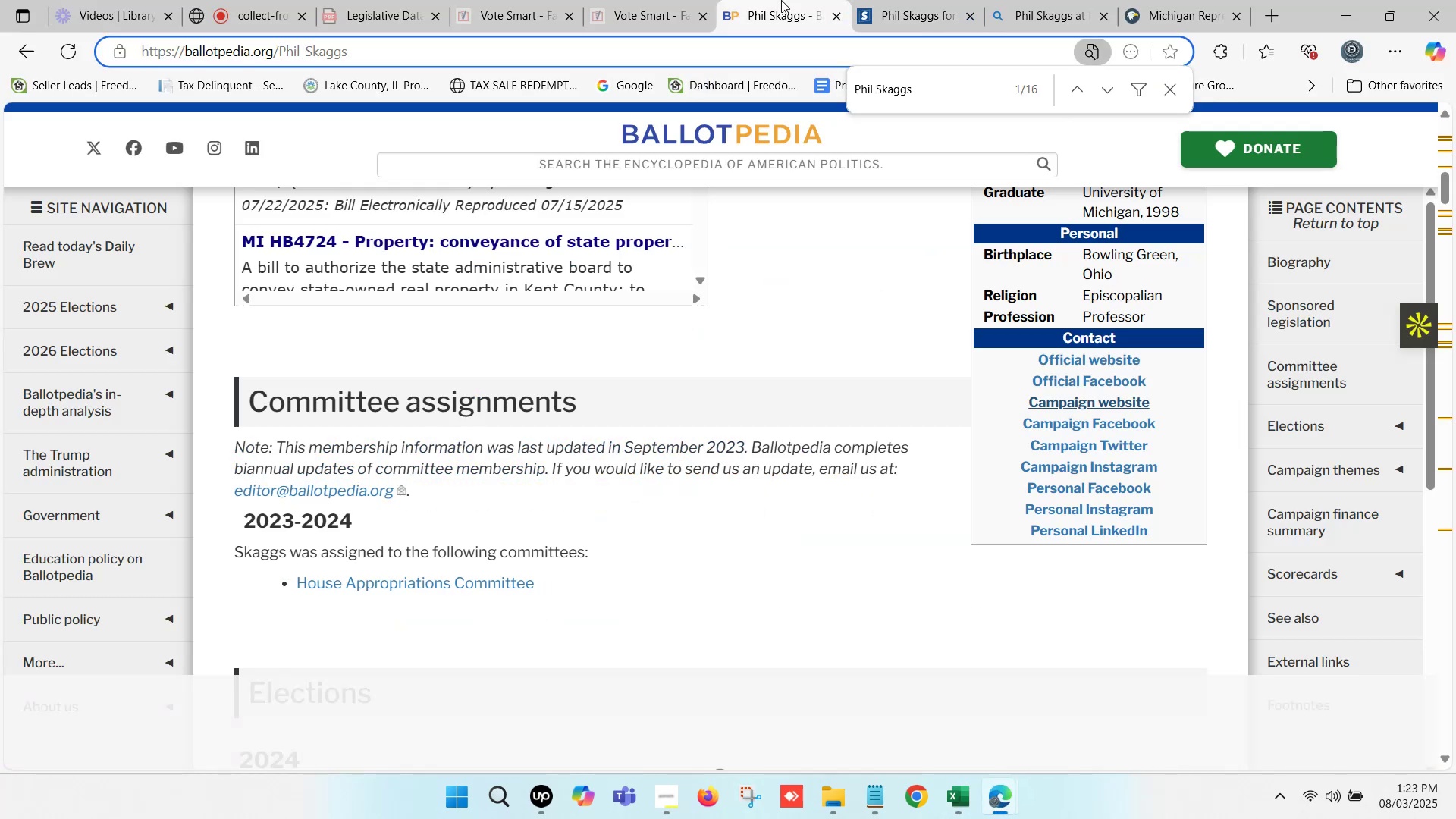 
triple_click([781, 0])
 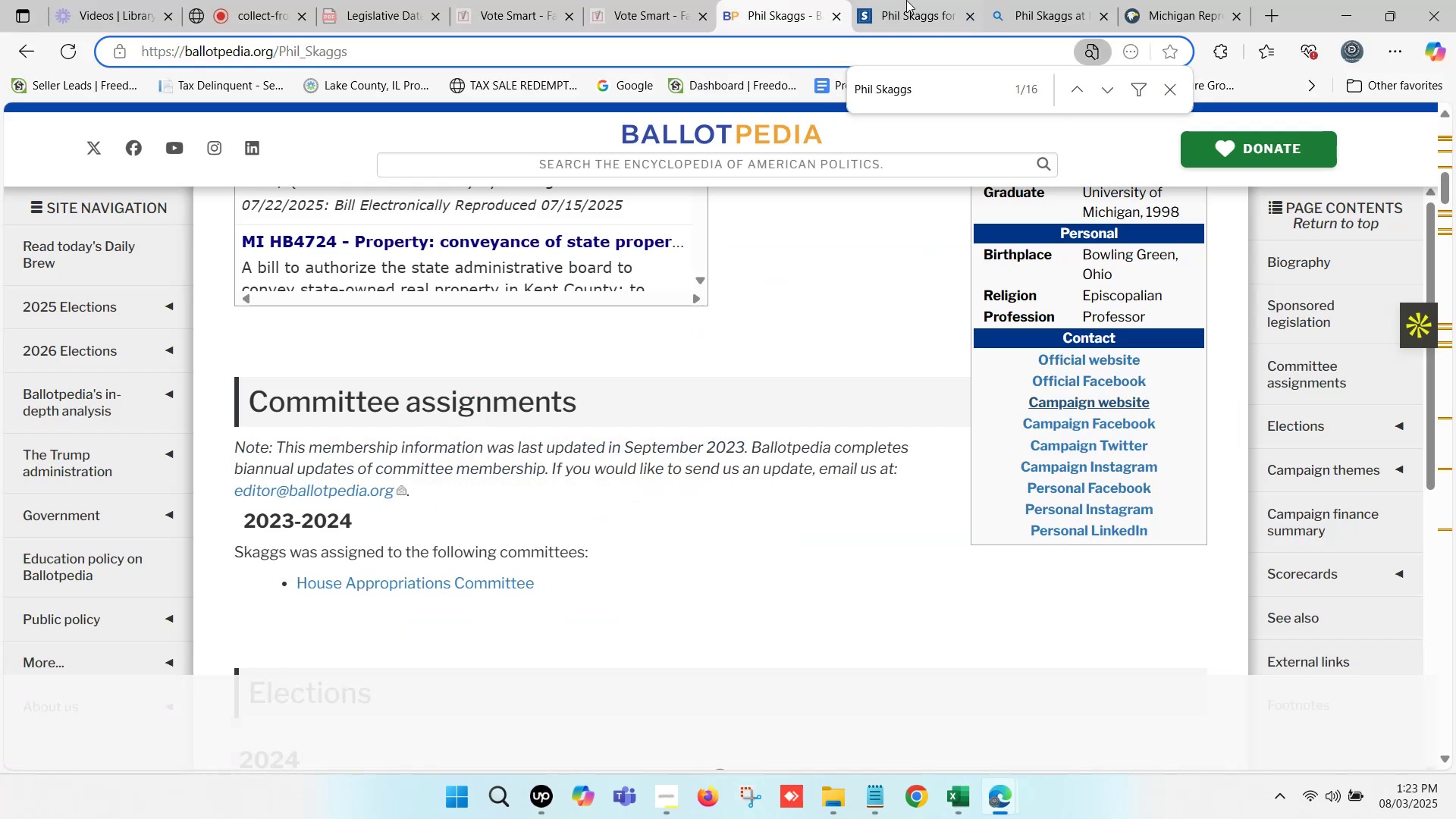 
left_click([920, 0])
 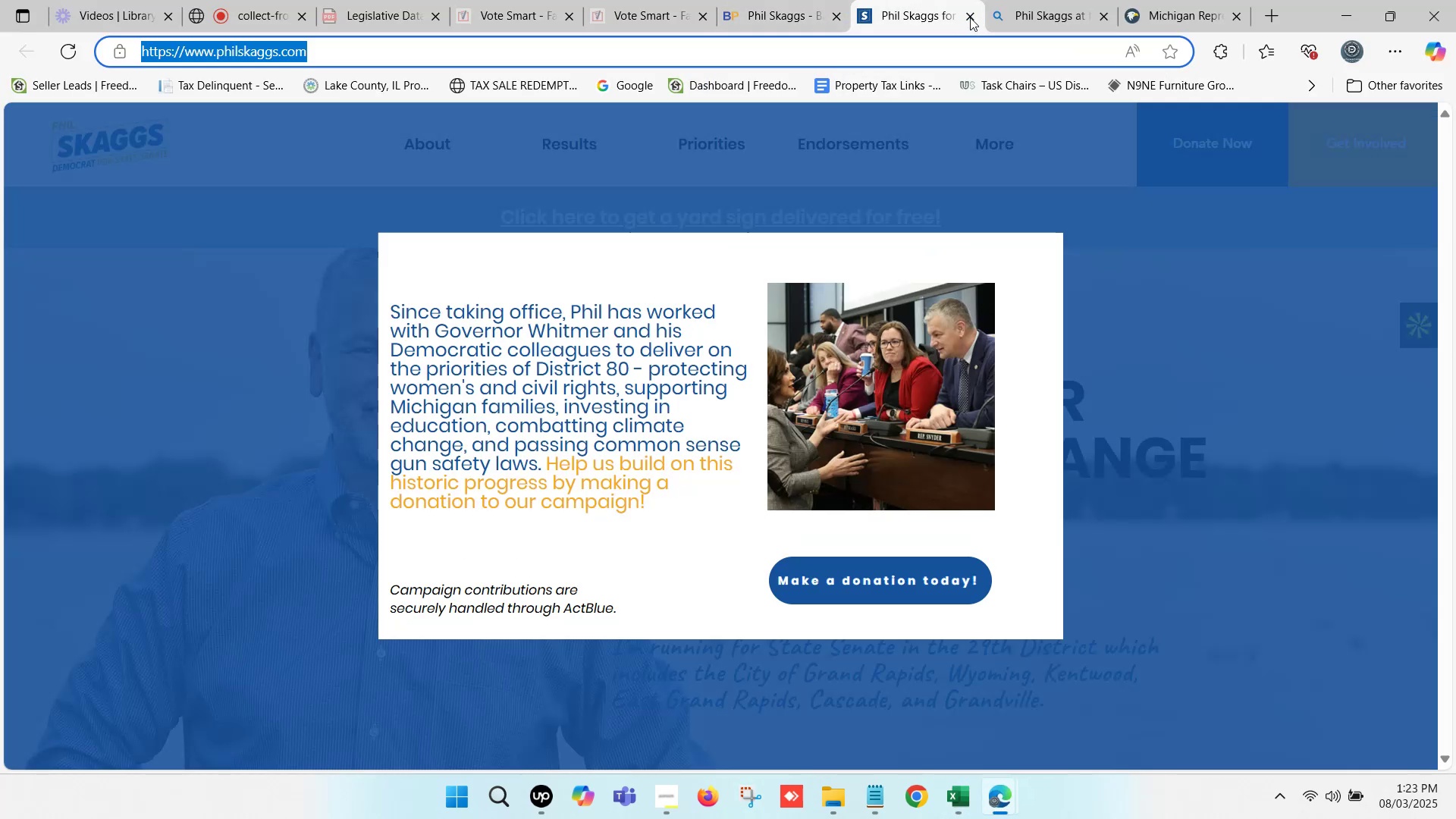 
left_click([971, 14])
 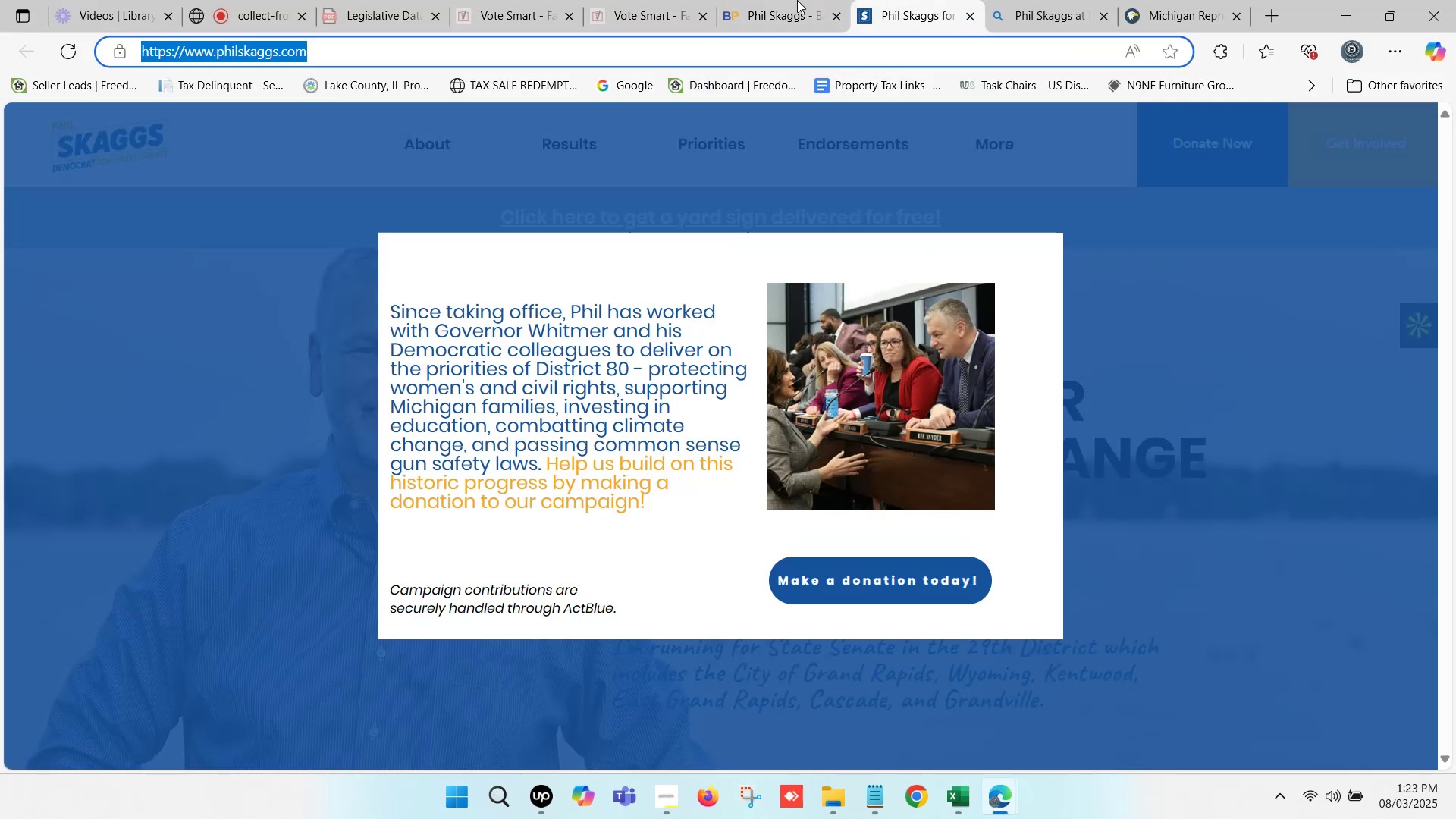 
left_click([791, 0])
 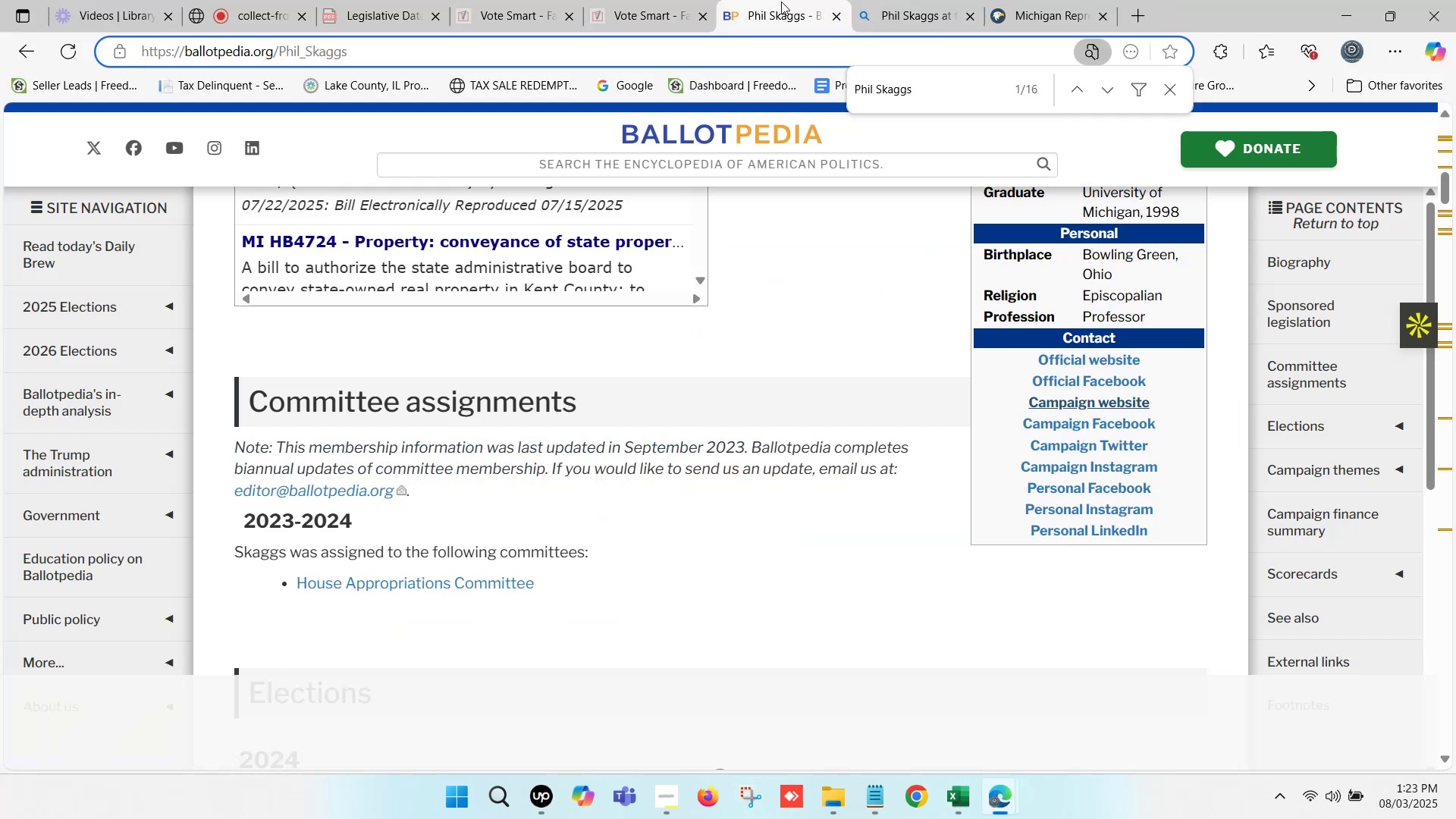 
left_click([664, 0])
 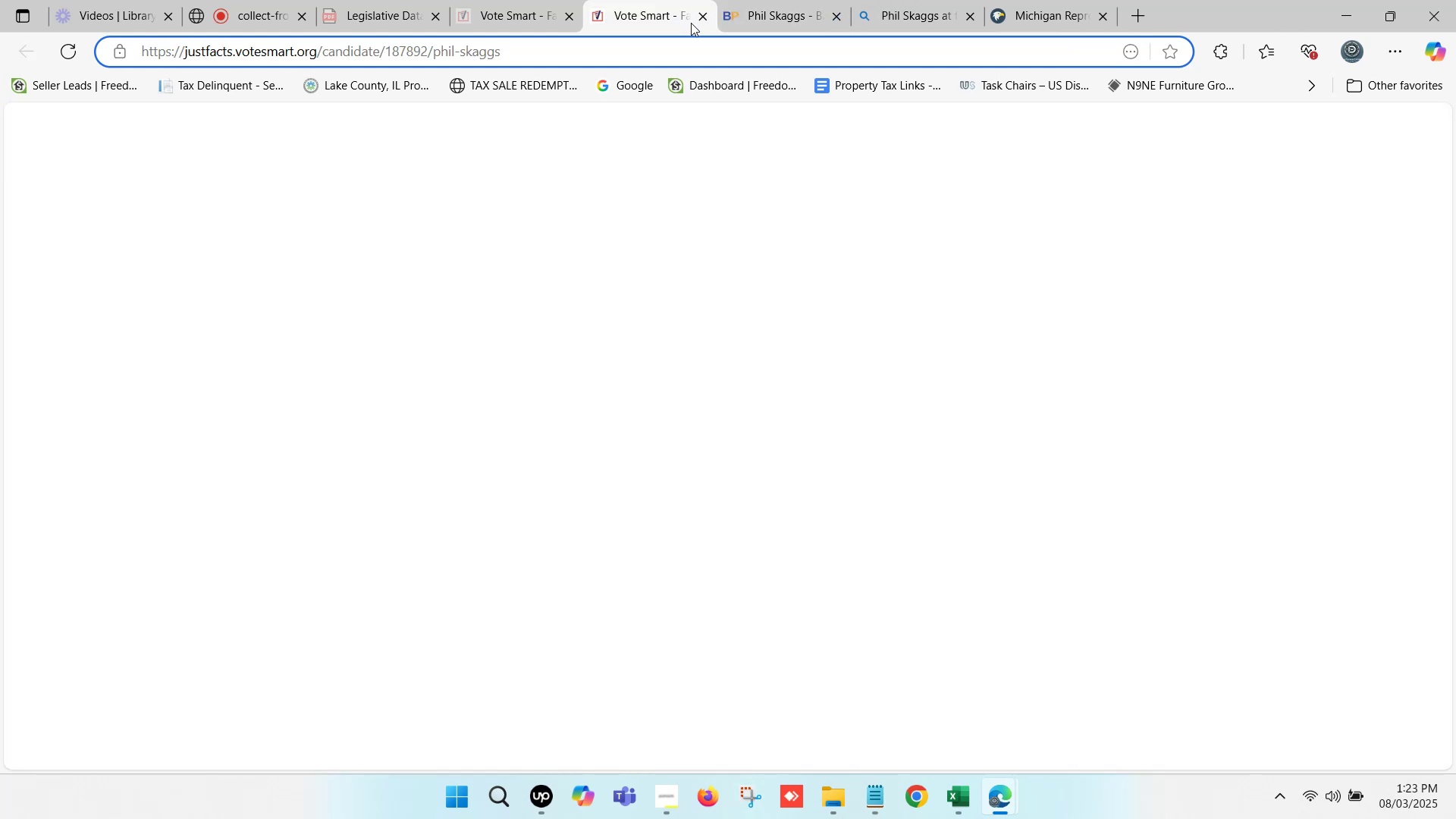 
left_click([703, 20])
 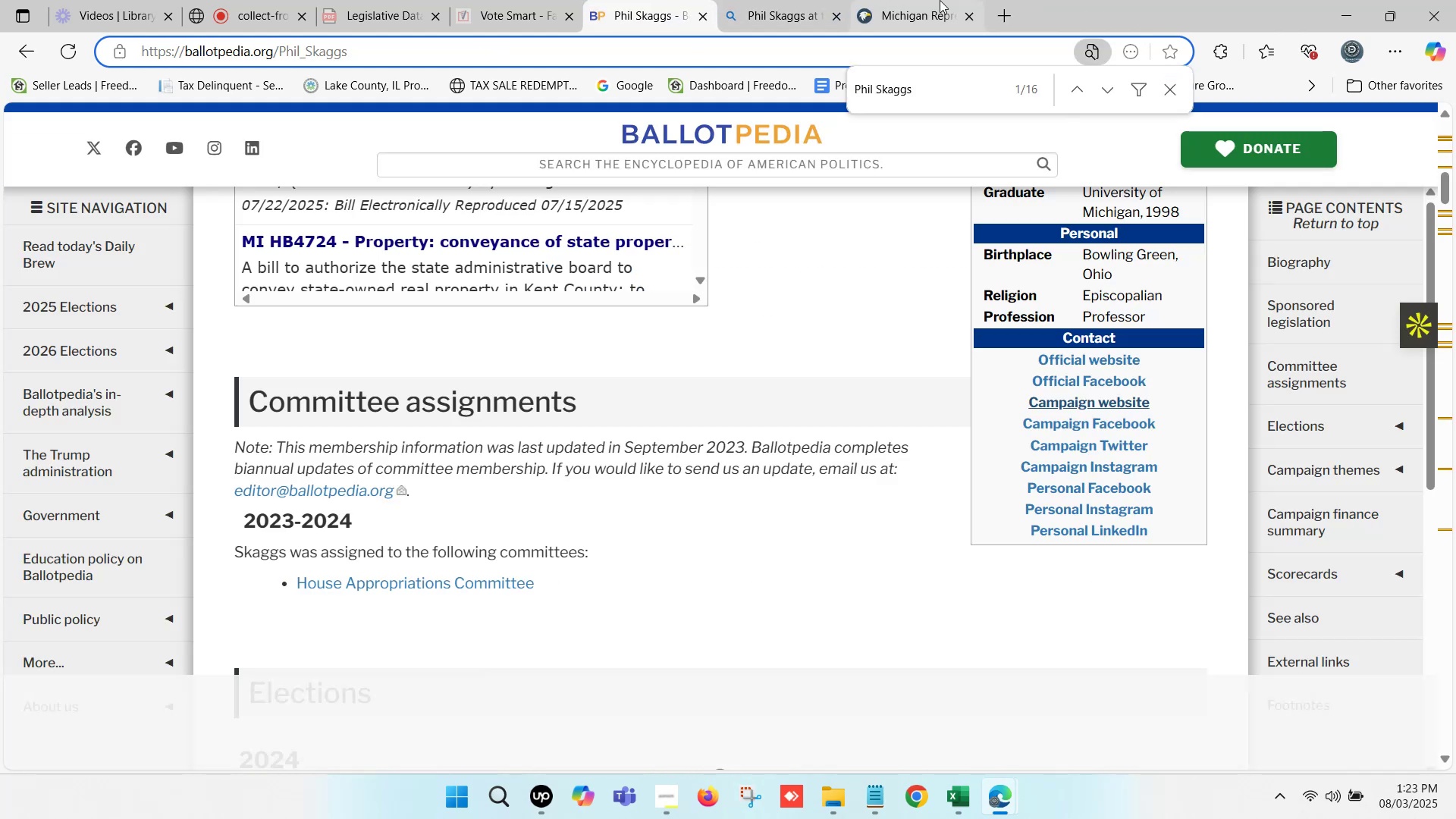 
left_click([956, 0])
 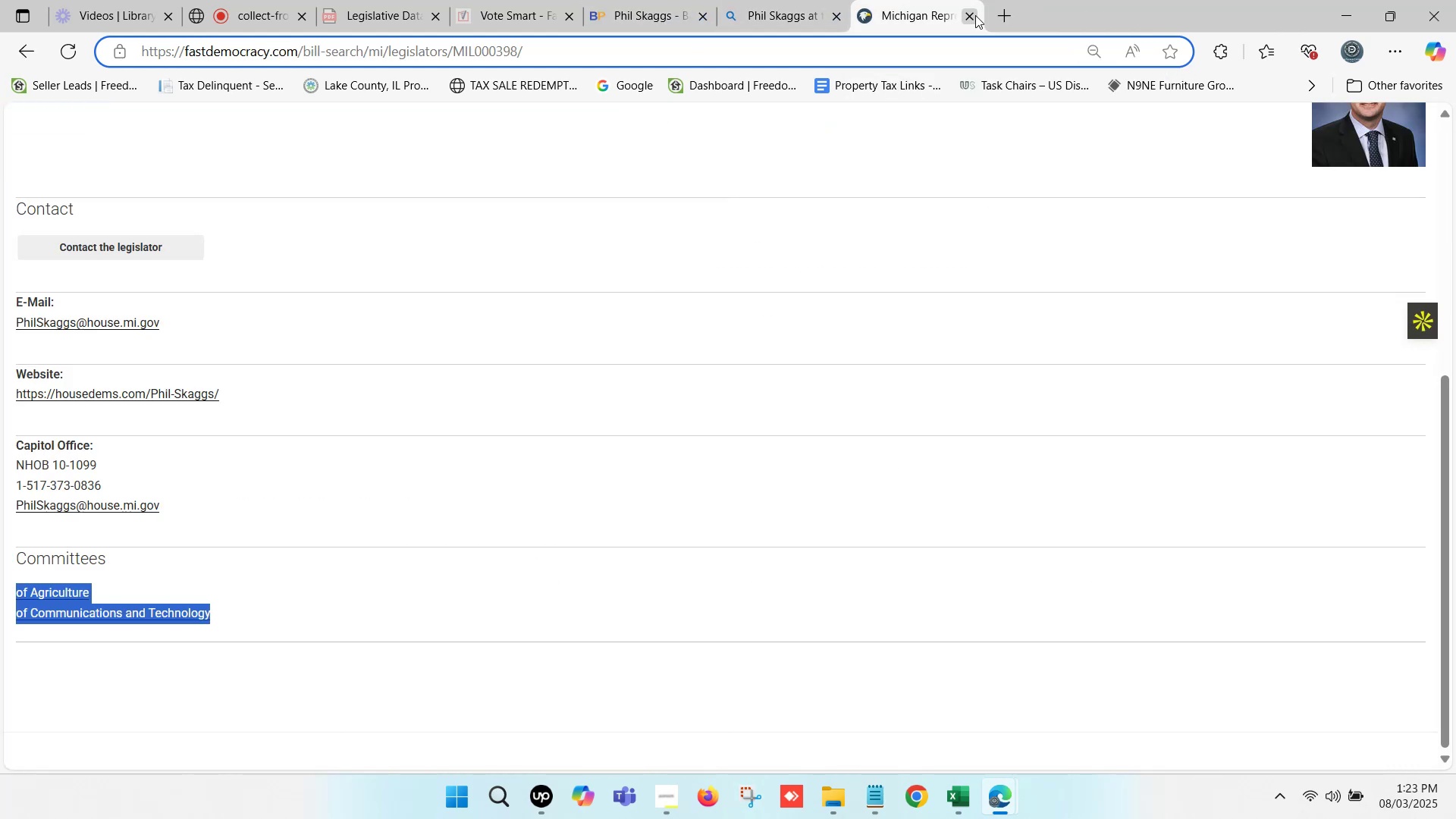 
left_click([975, 15])
 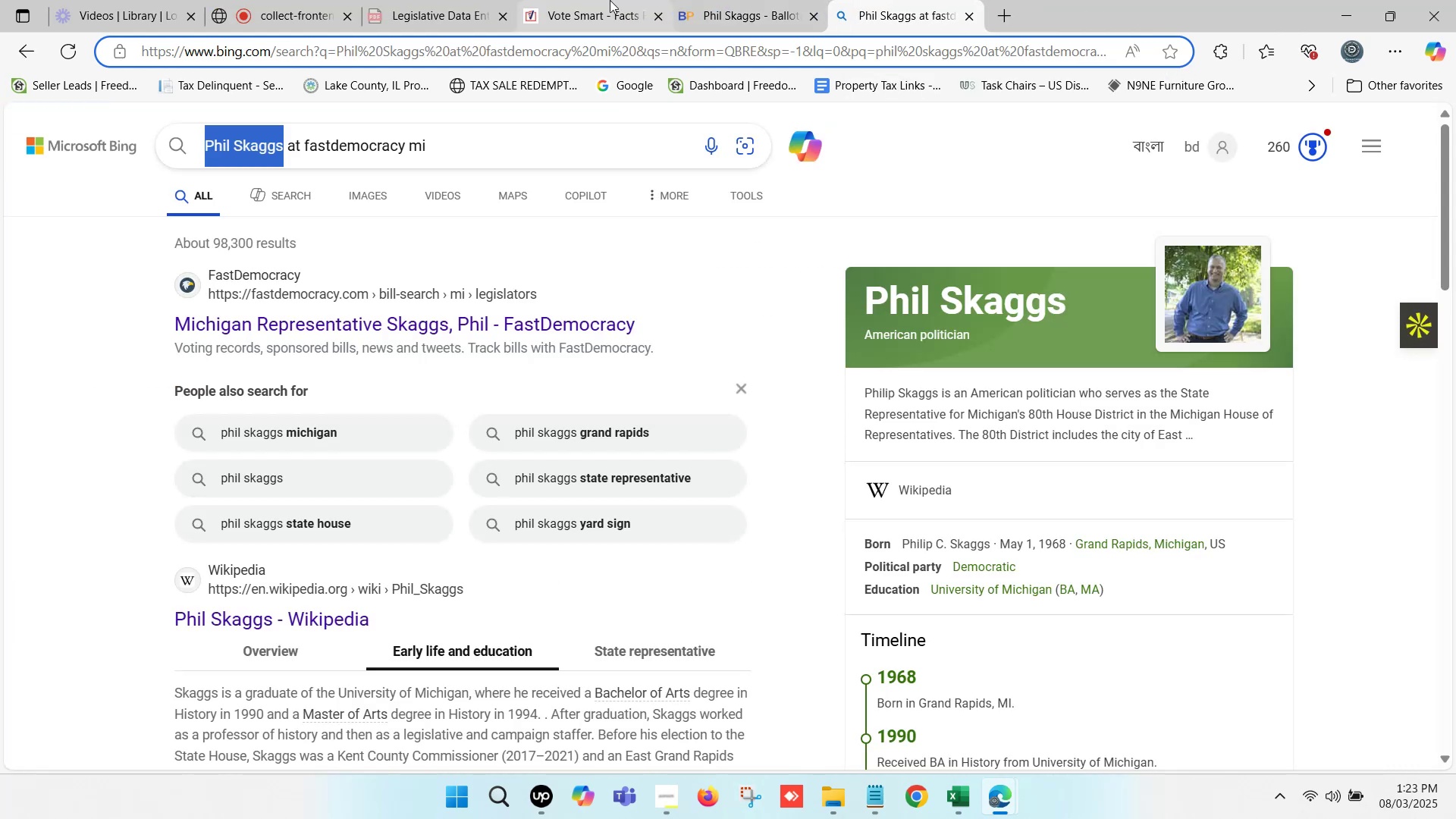 
left_click([572, 0])
 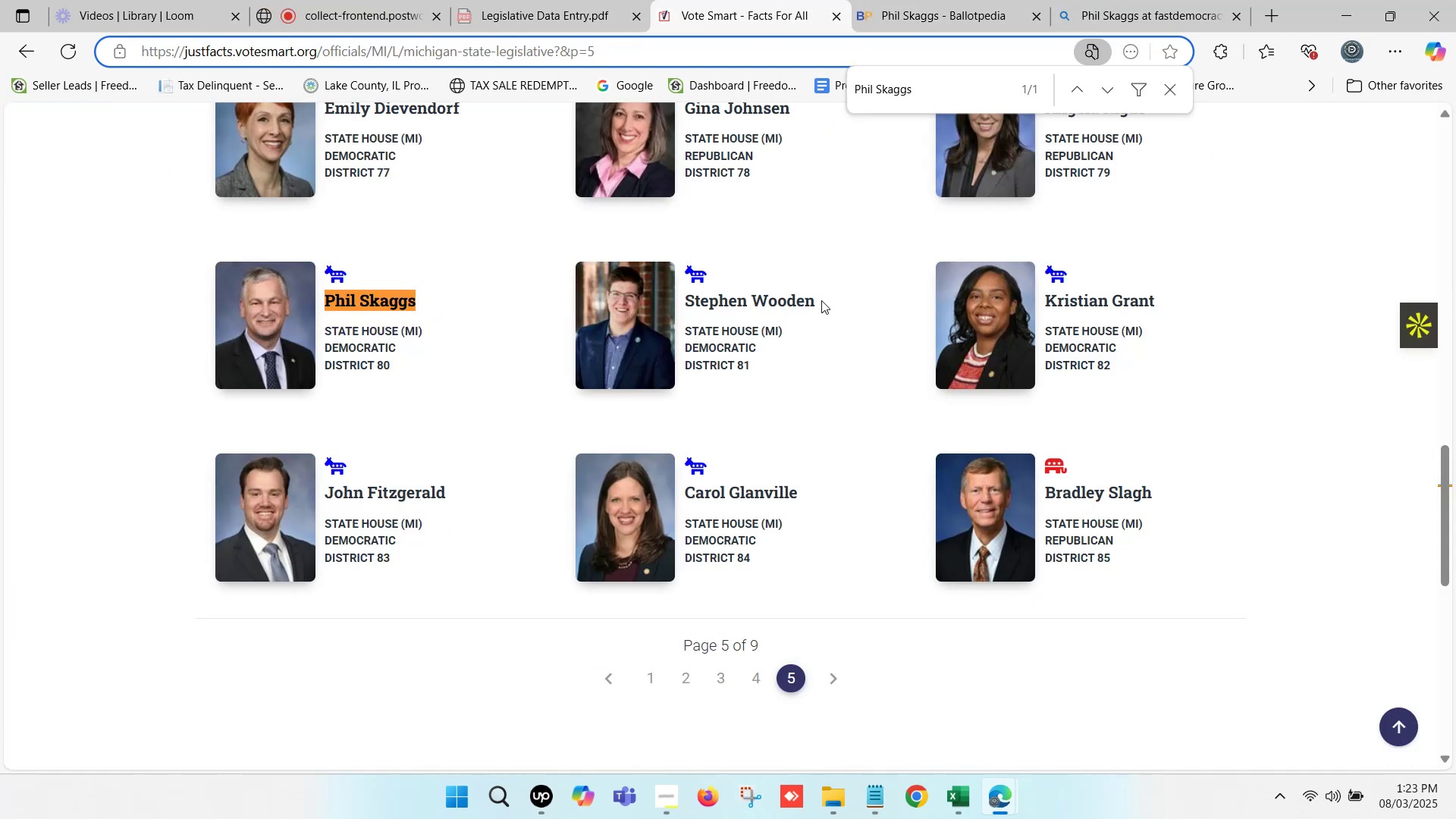 
key(Control+C)
 